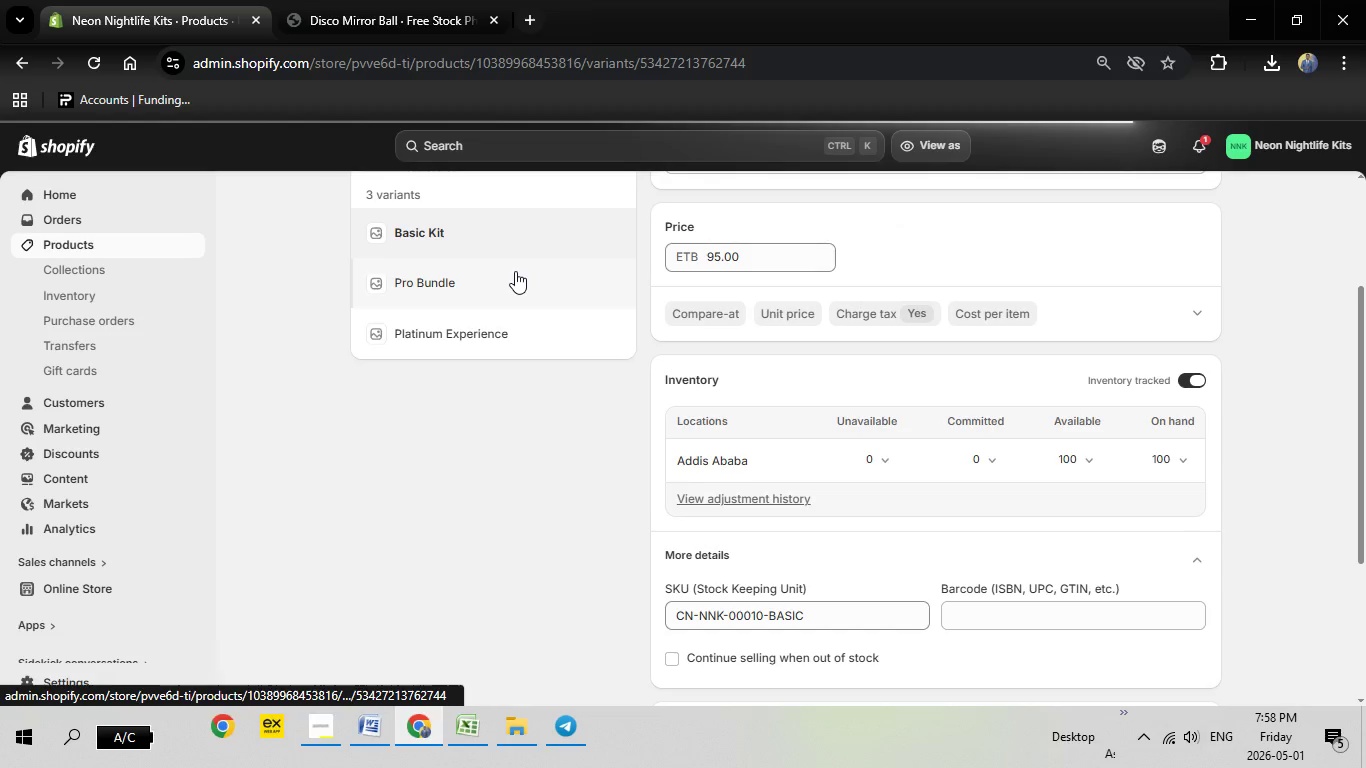 
left_click_drag(start_coordinate=[753, 456], to_coordinate=[692, 458])
 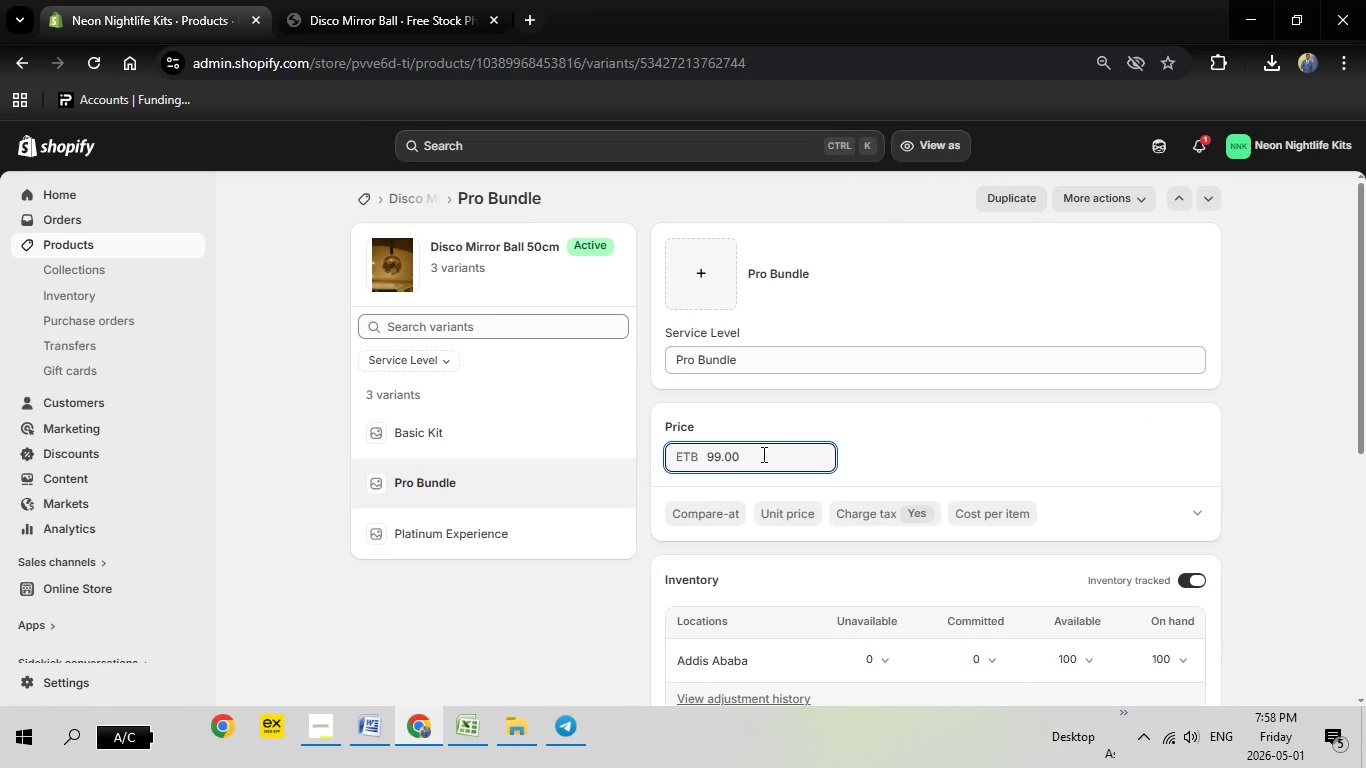 
left_click_drag(start_coordinate=[787, 453], to_coordinate=[676, 439])
 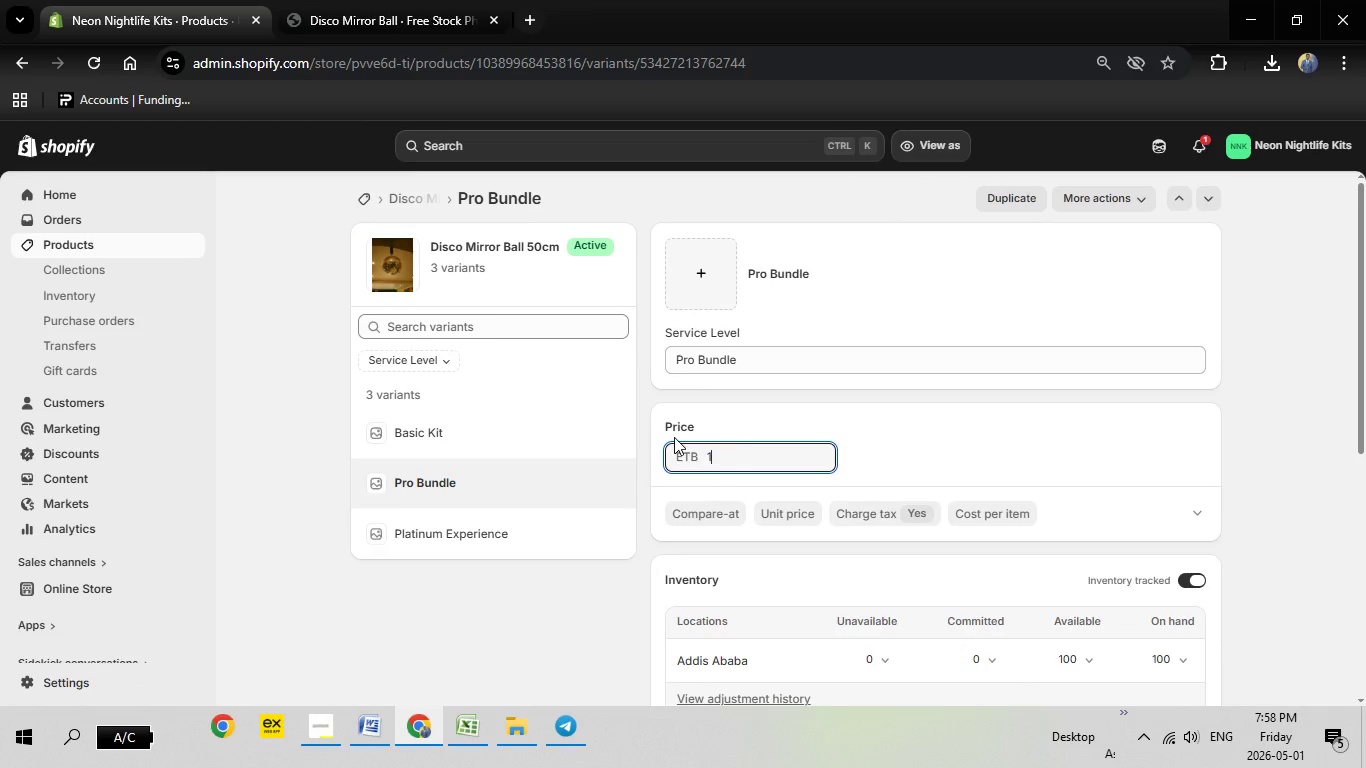 
type(149)
 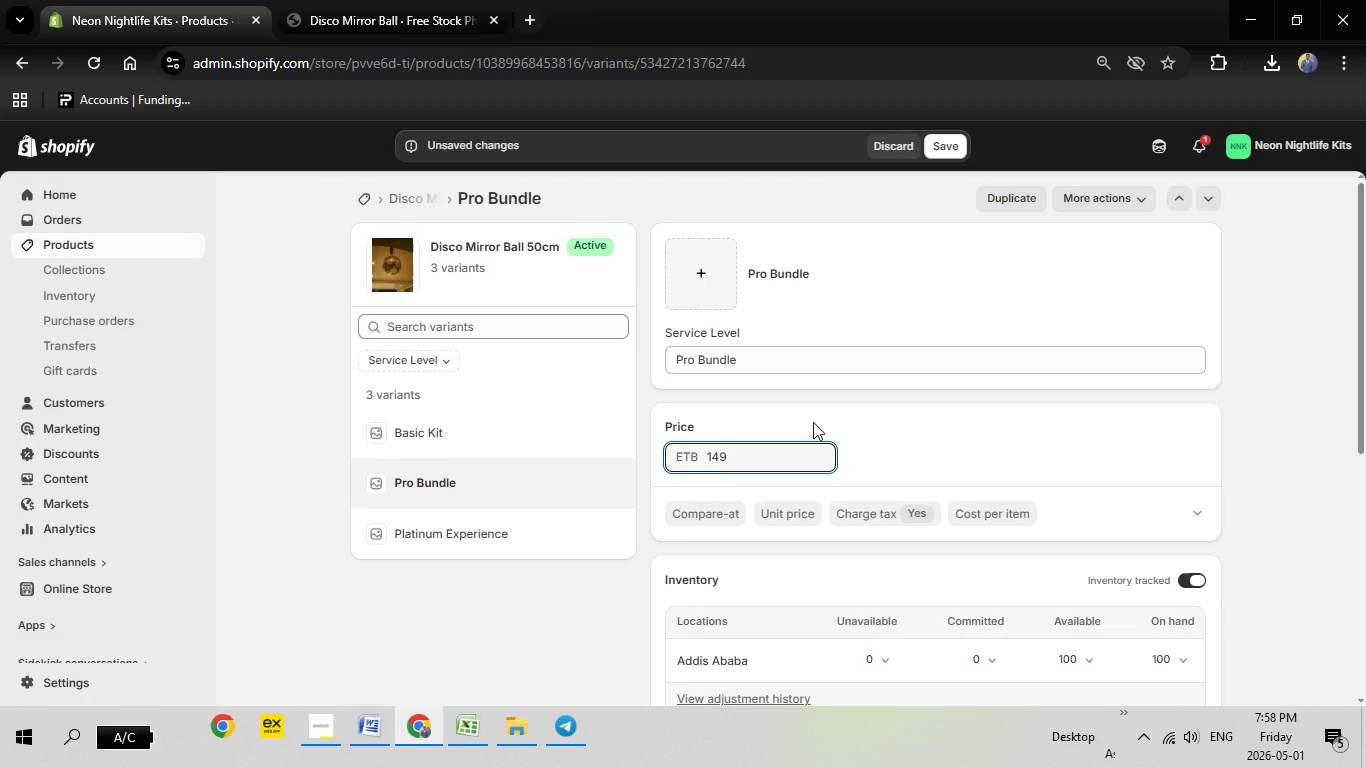 
scroll: coordinate [817, 422], scroll_direction: down, amount: 3.0
 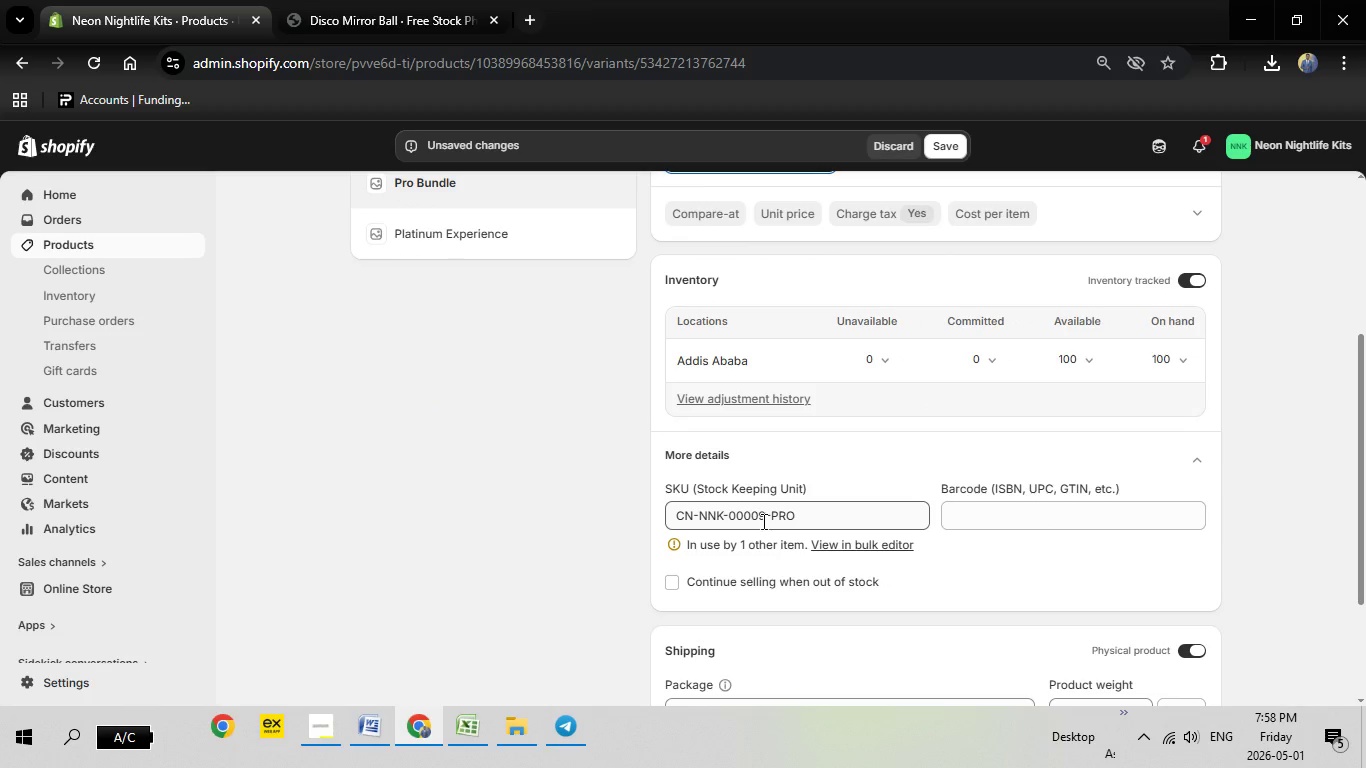 
left_click([763, 519])
 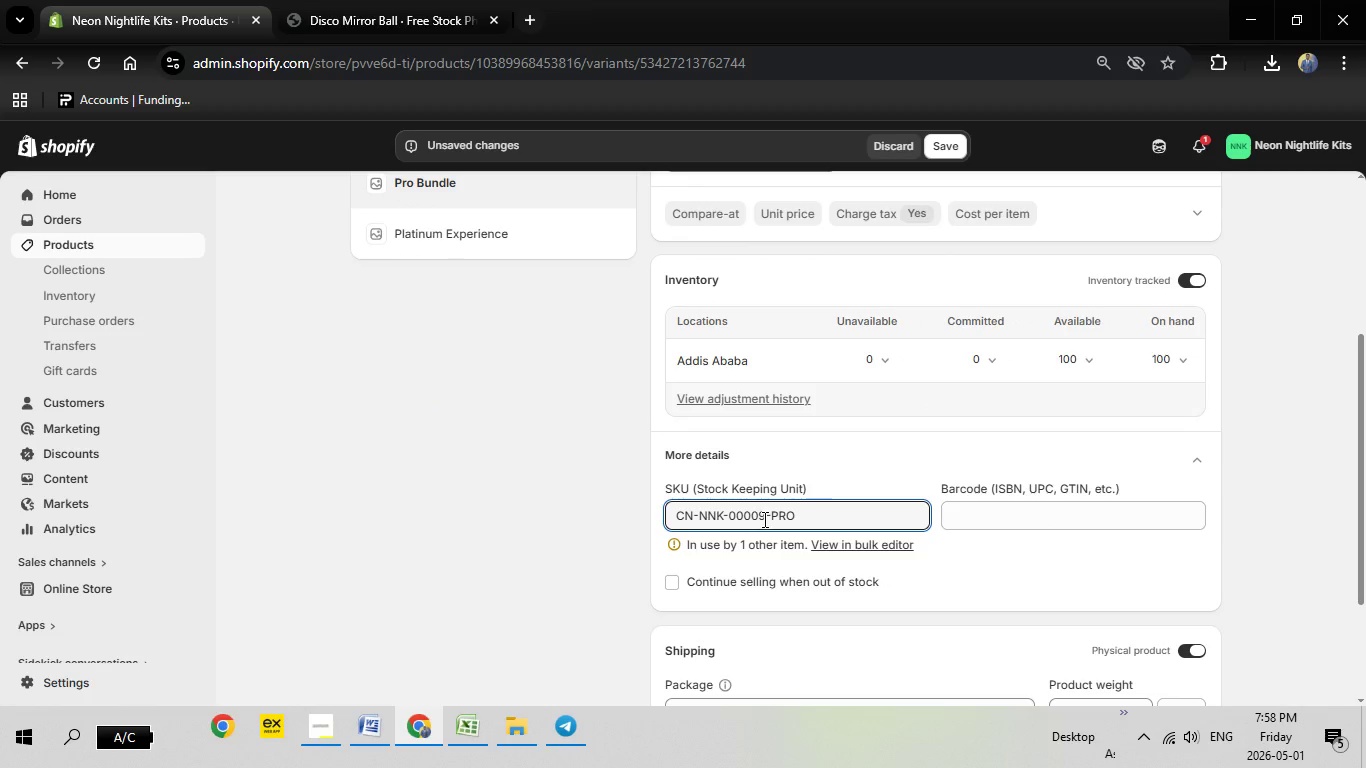 
key(Backspace)
key(Backspace)
type(10)
 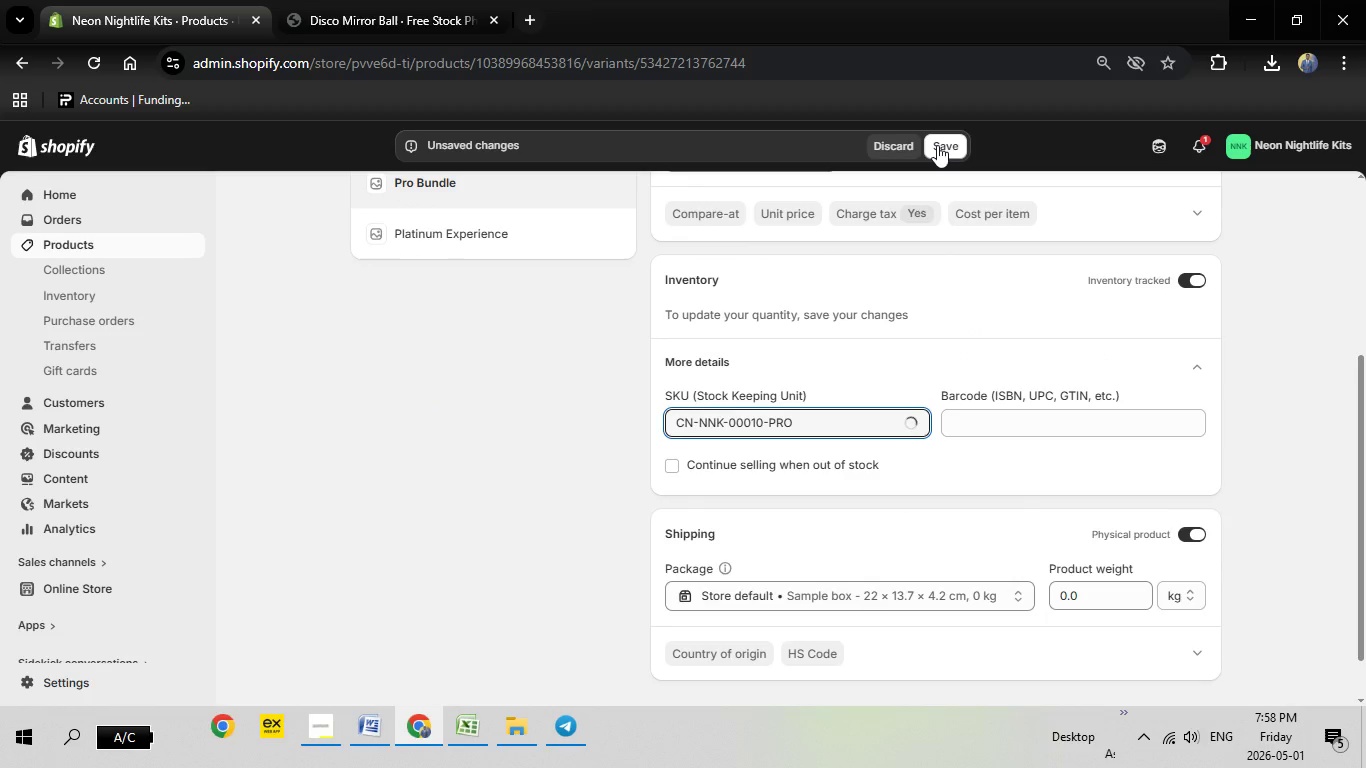 
left_click([937, 145])
 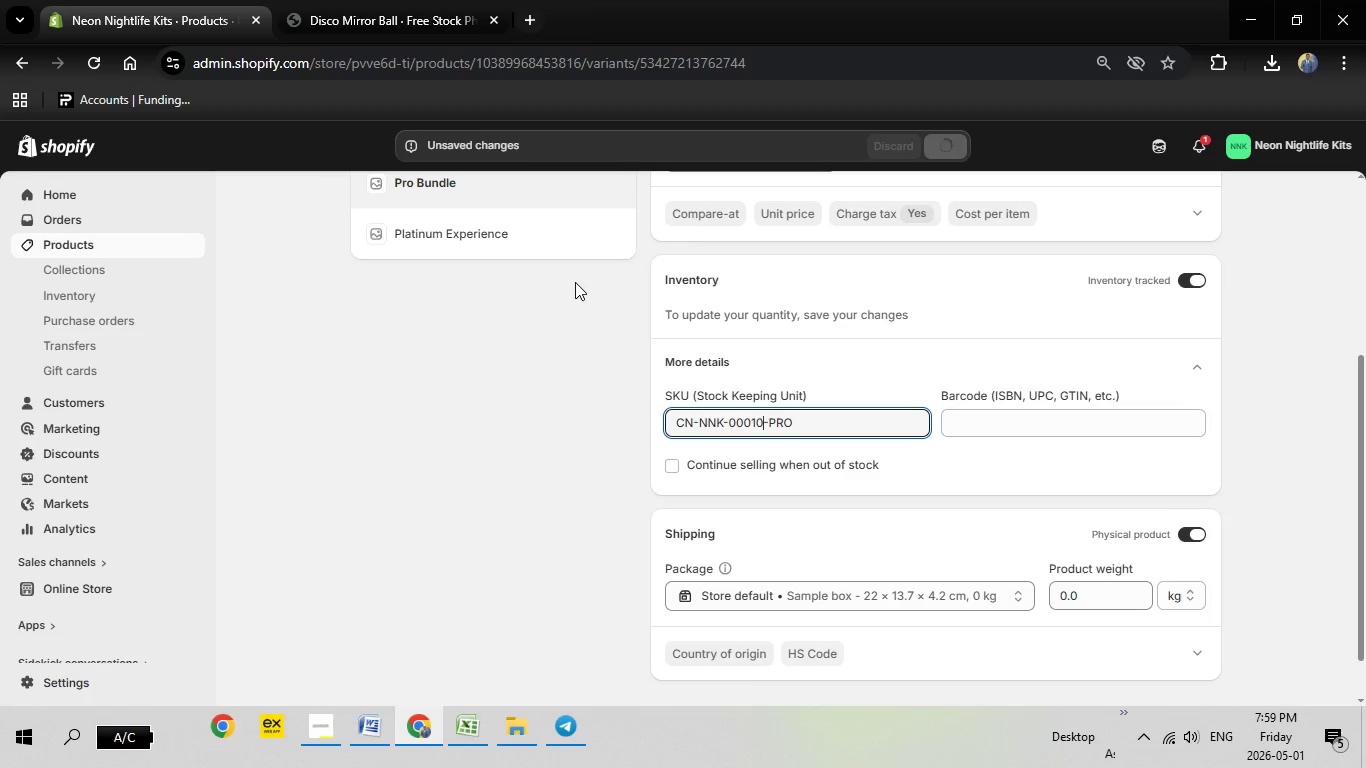 
wait(6.31)
 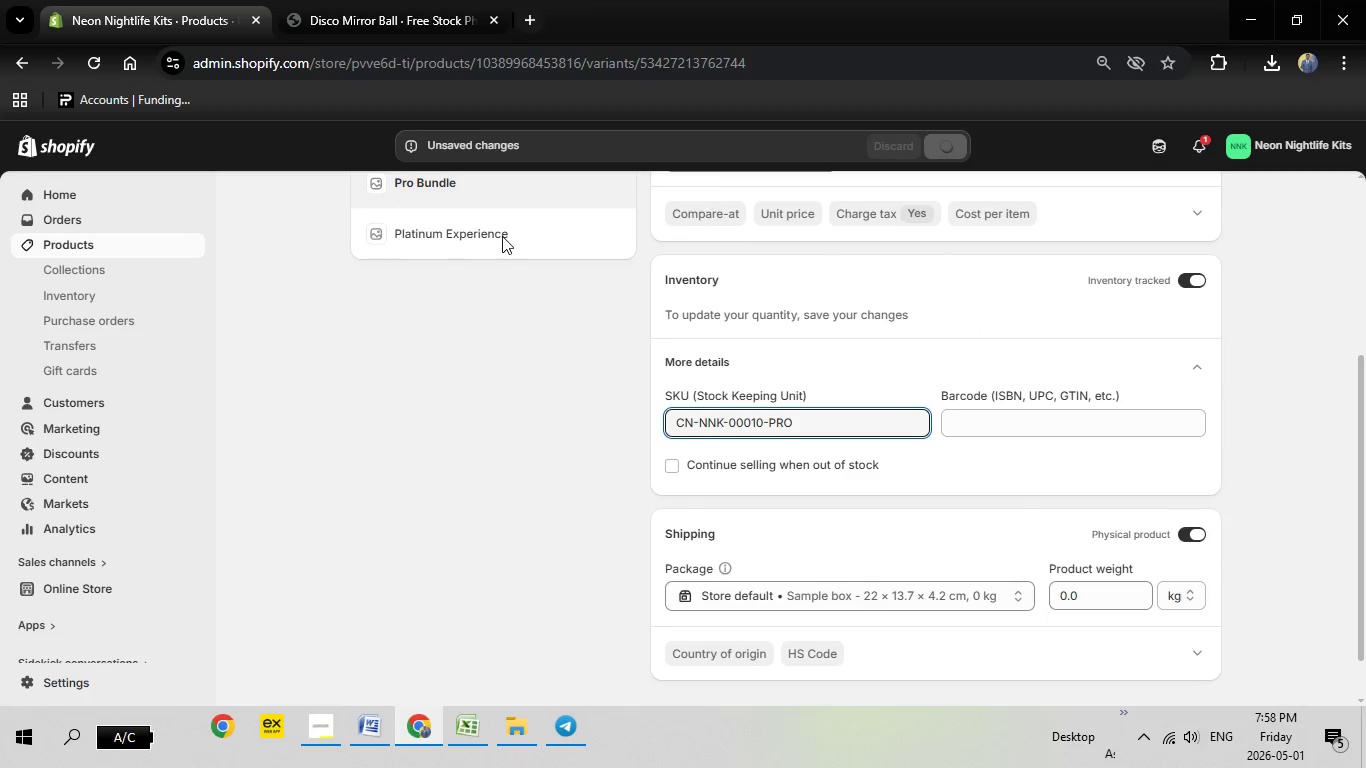 
left_click([470, 732])
 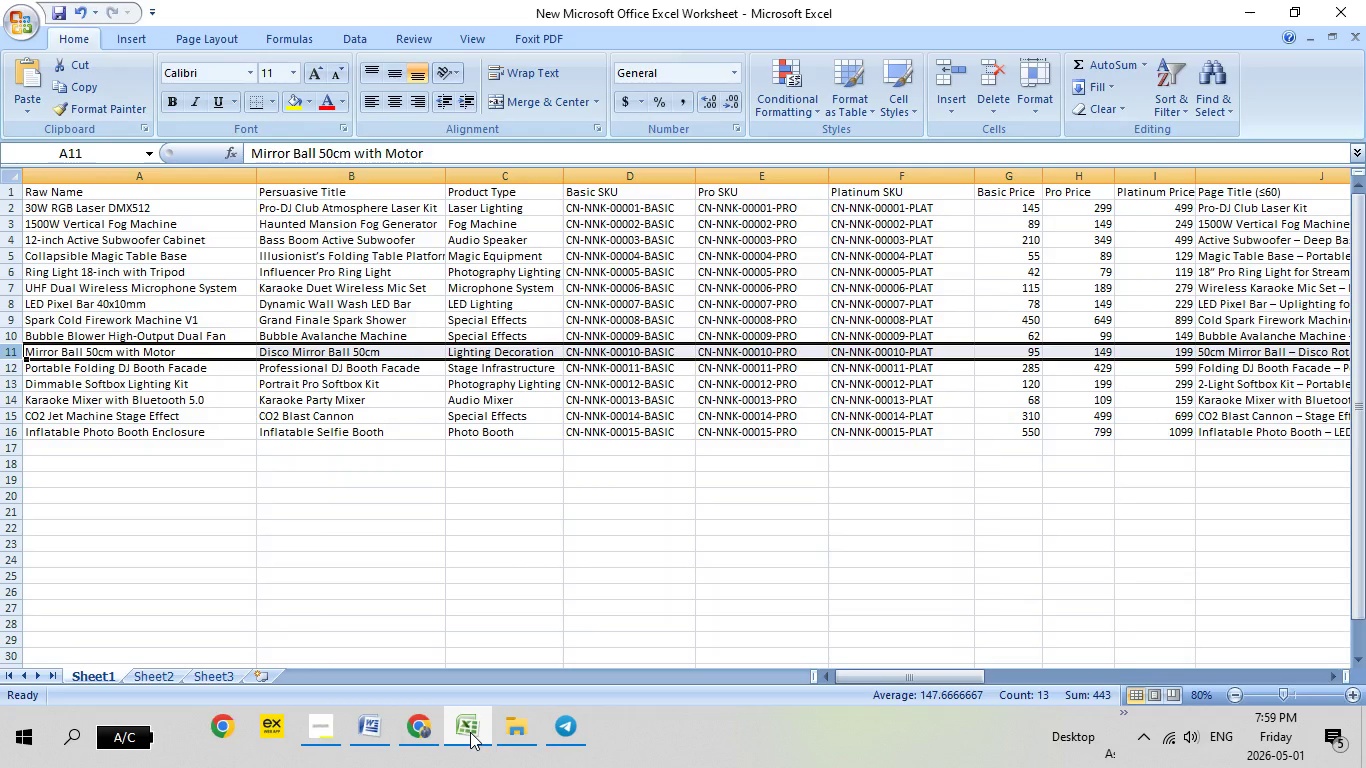 
left_click([470, 732])
 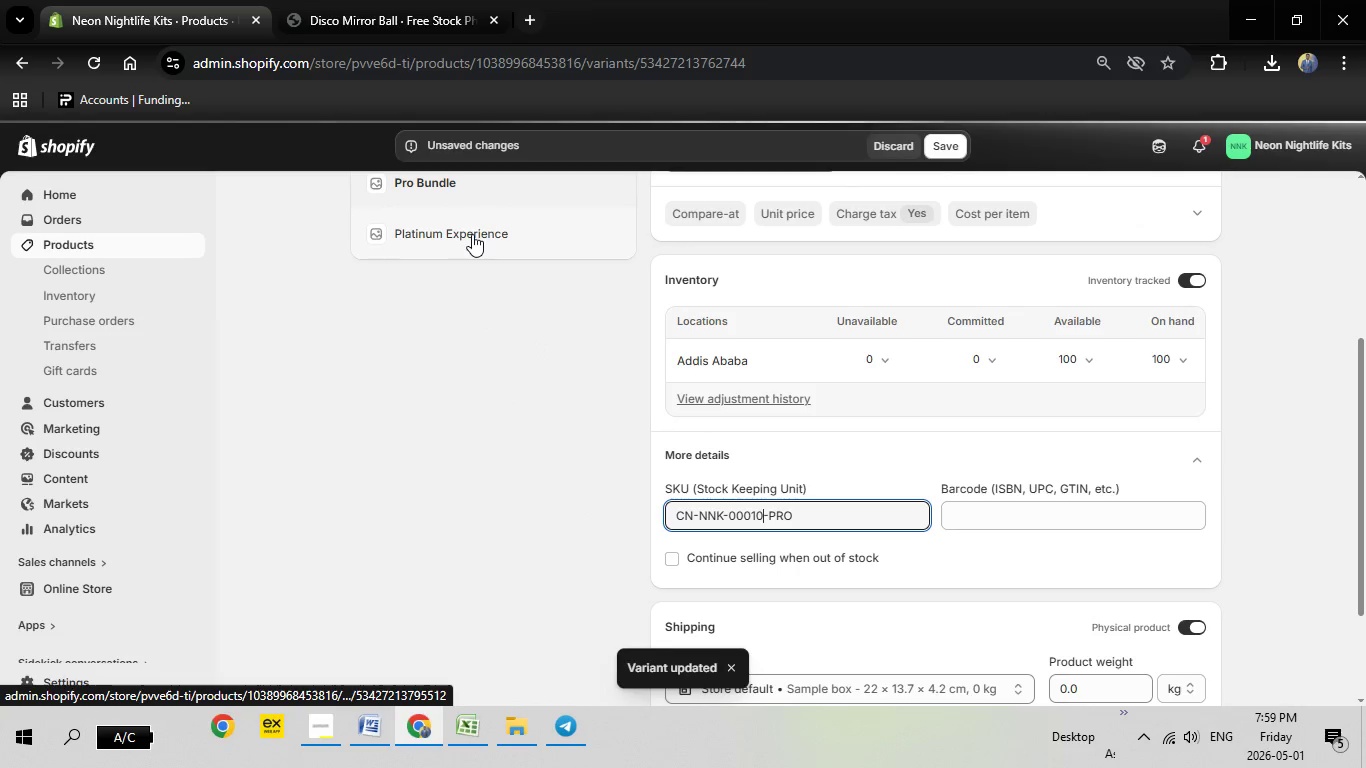 
left_click([472, 234])
 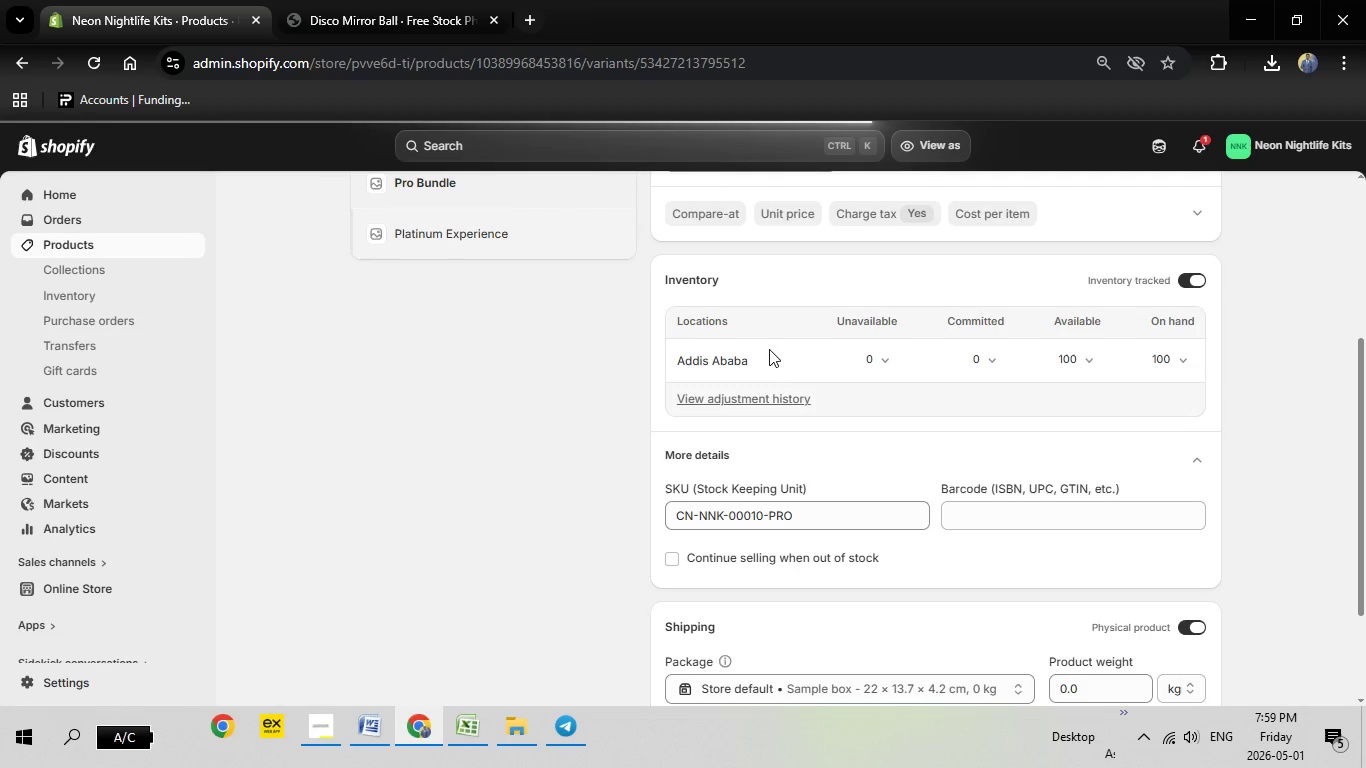 
wait(6.25)
 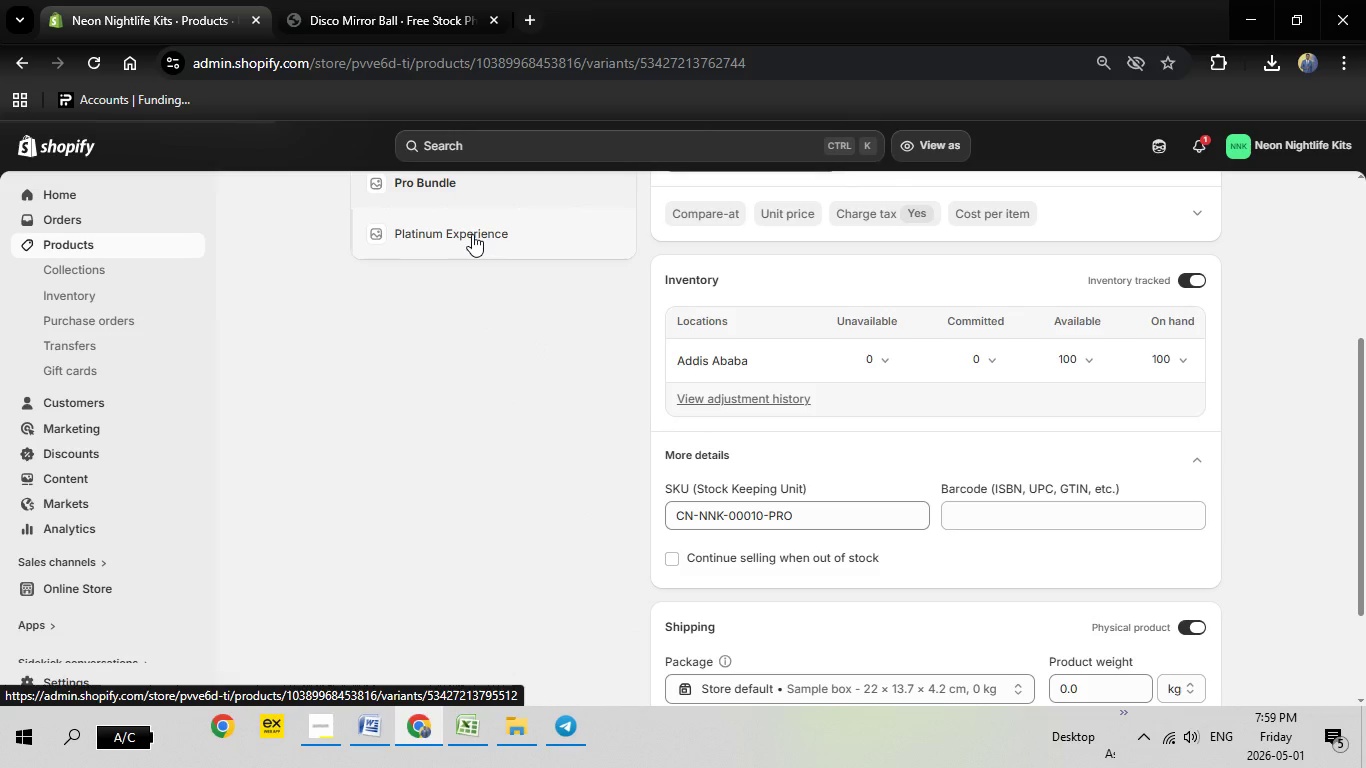 
scroll: coordinate [764, 357], scroll_direction: up, amount: 3.0
 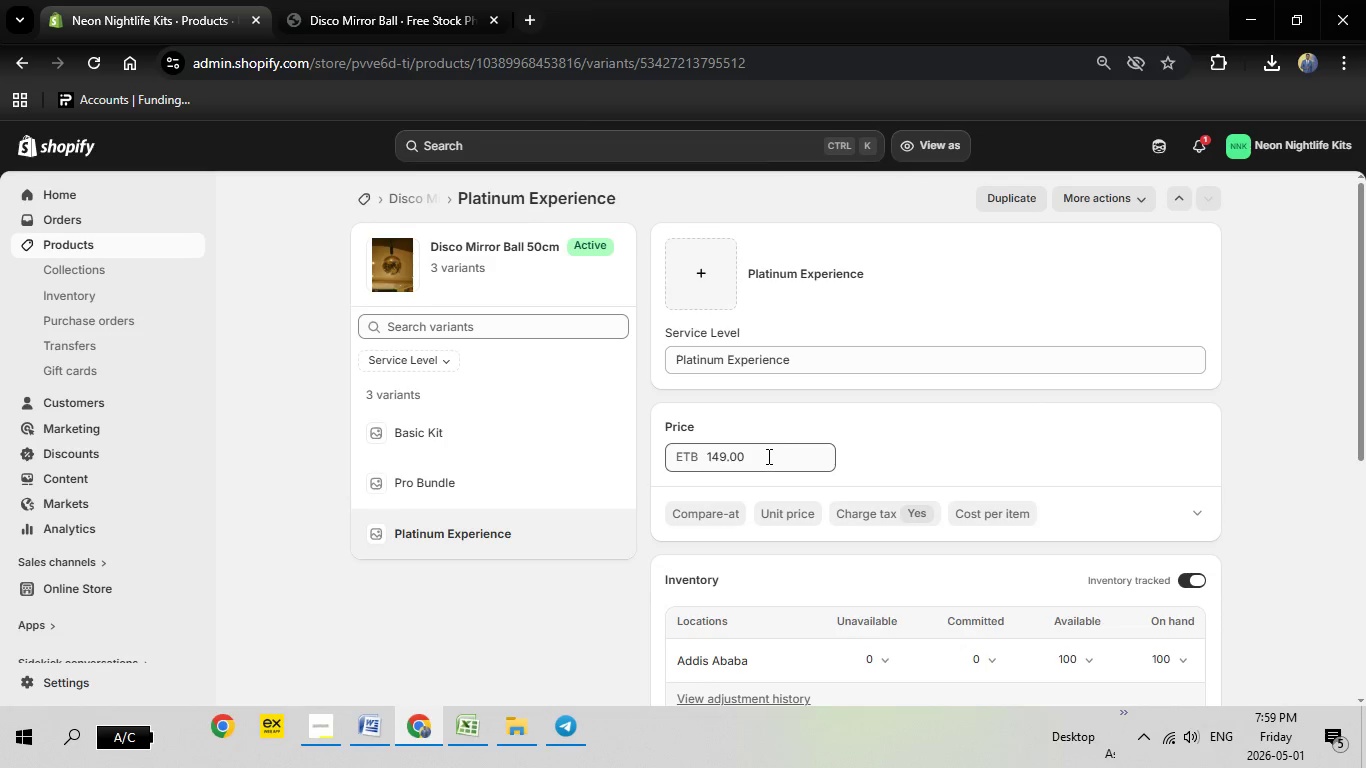 
wait(5.3)
 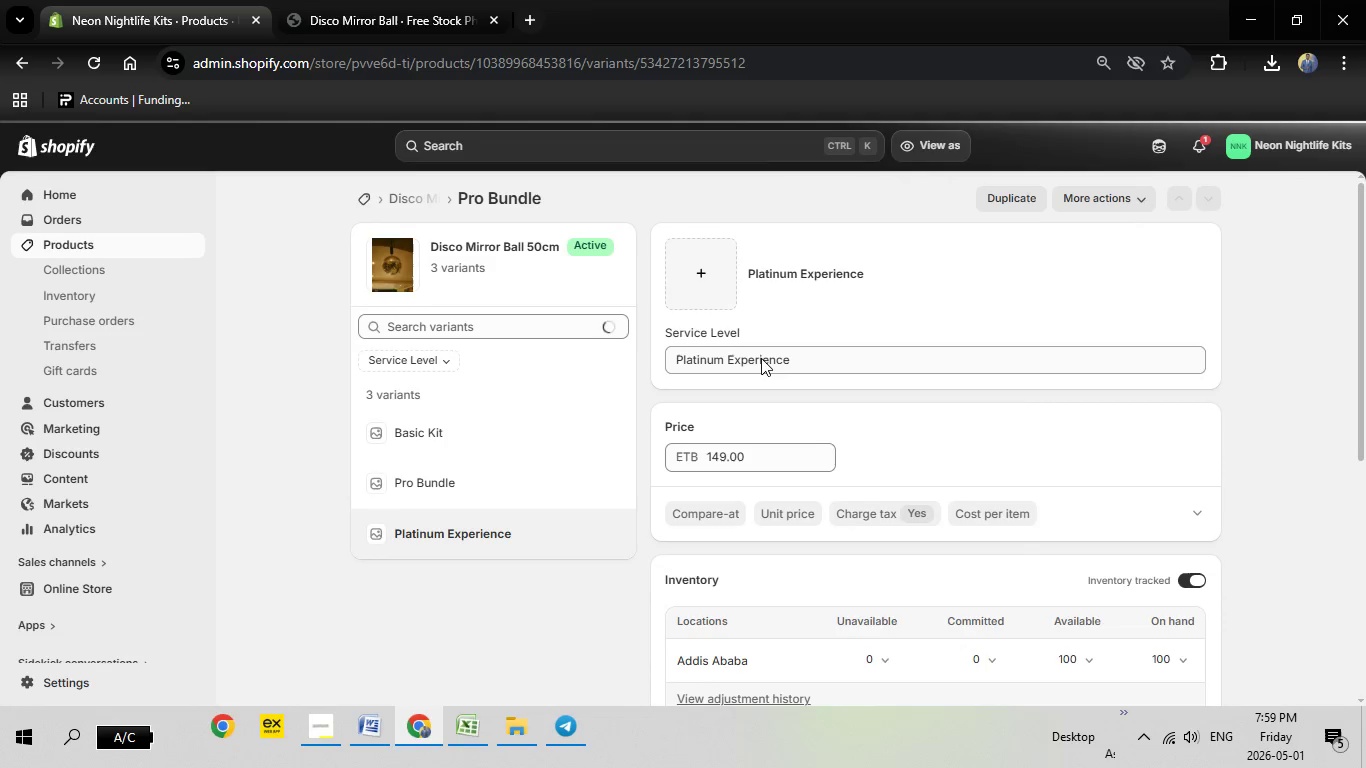 
left_click_drag(start_coordinate=[777, 455], to_coordinate=[697, 457])
 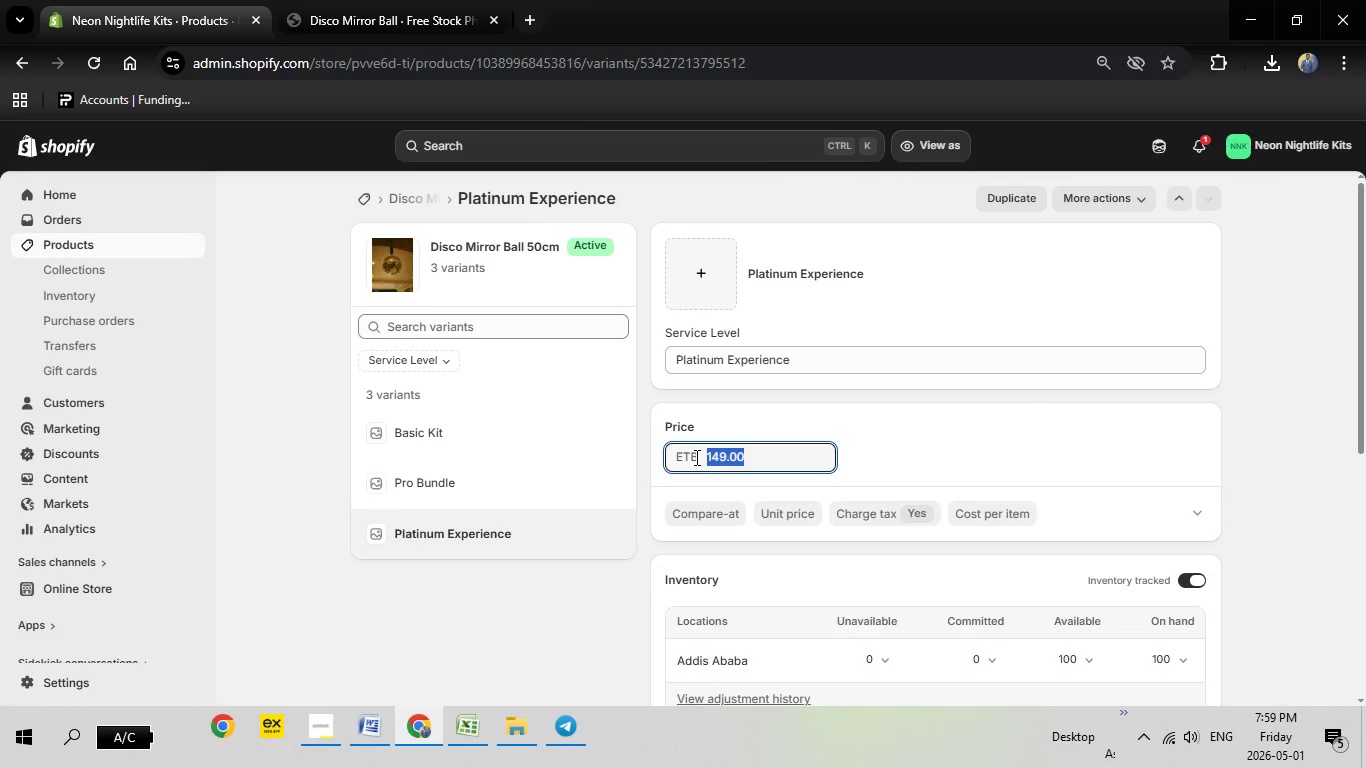 
type(199)
 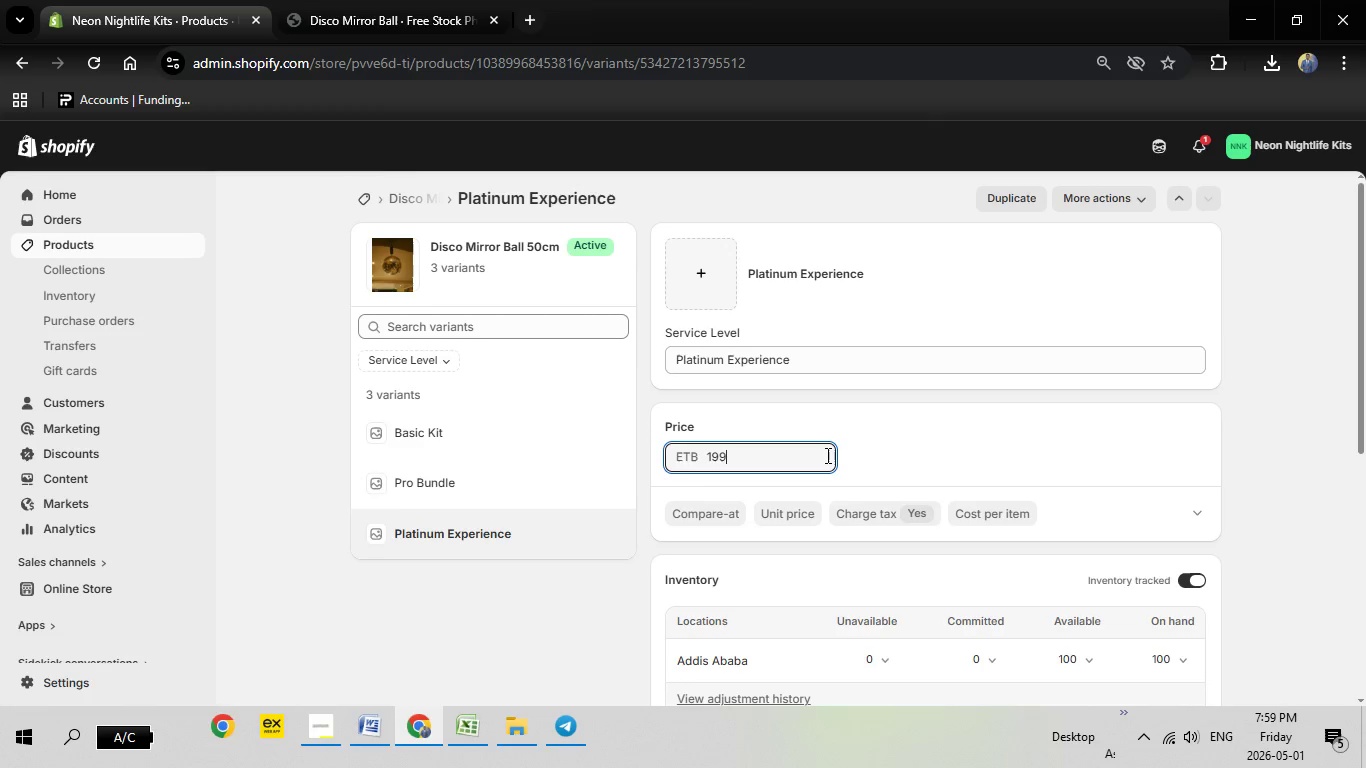 
scroll: coordinate [812, 461], scroll_direction: down, amount: 3.0
 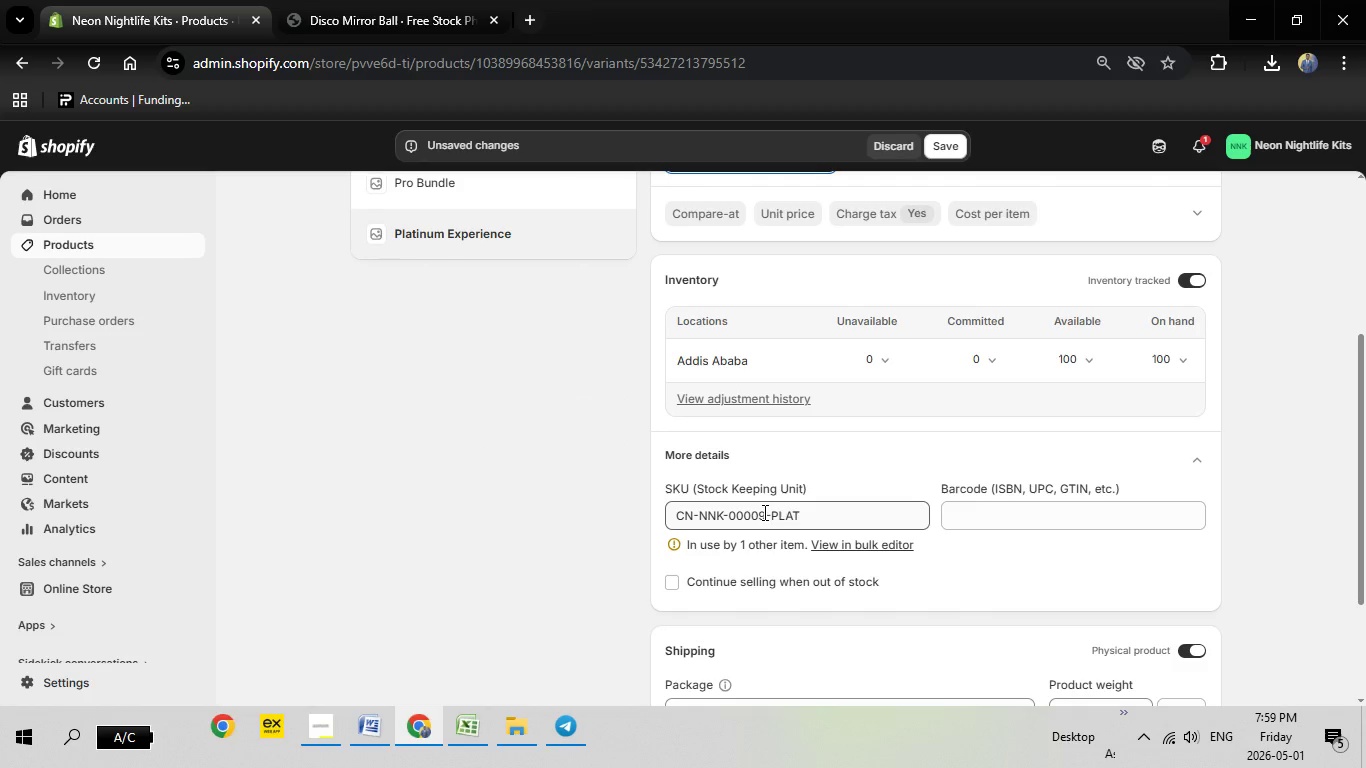 
left_click([763, 512])
 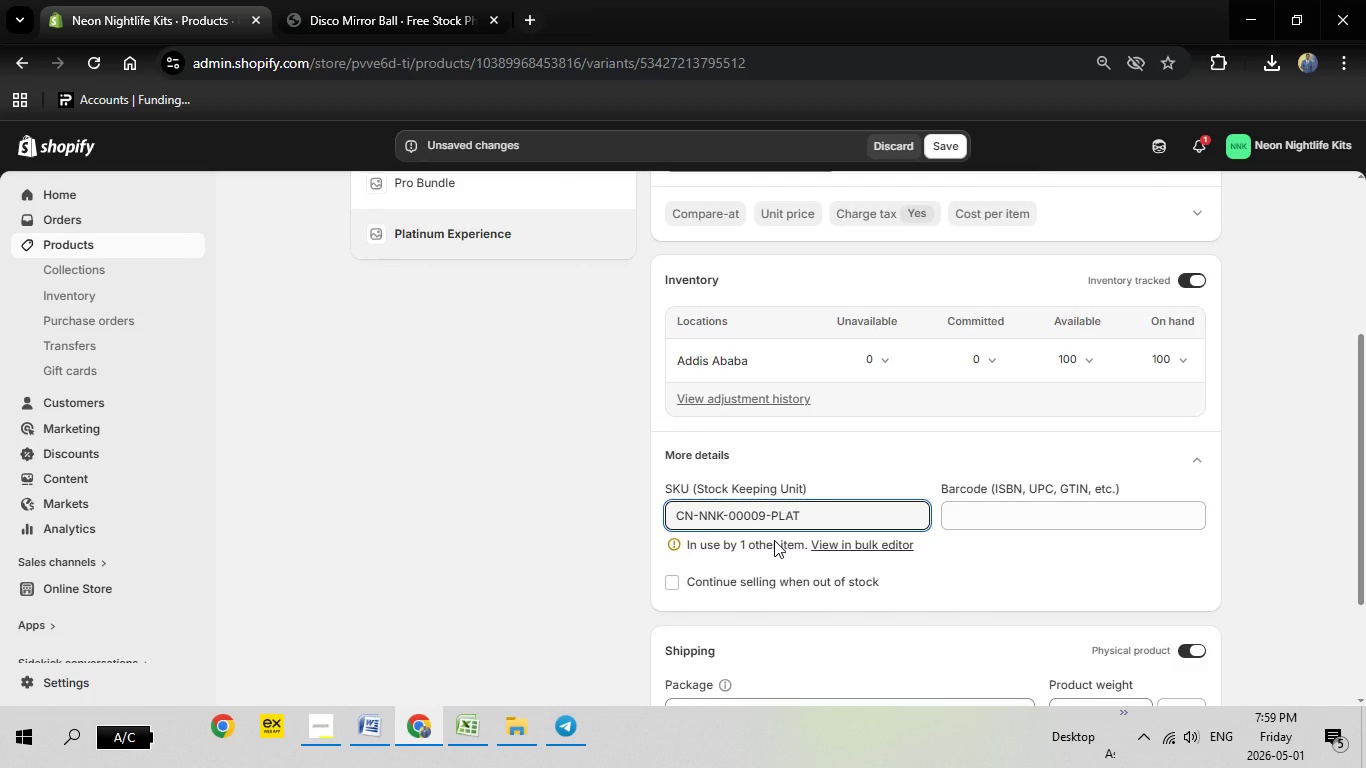 
key(Backspace)
 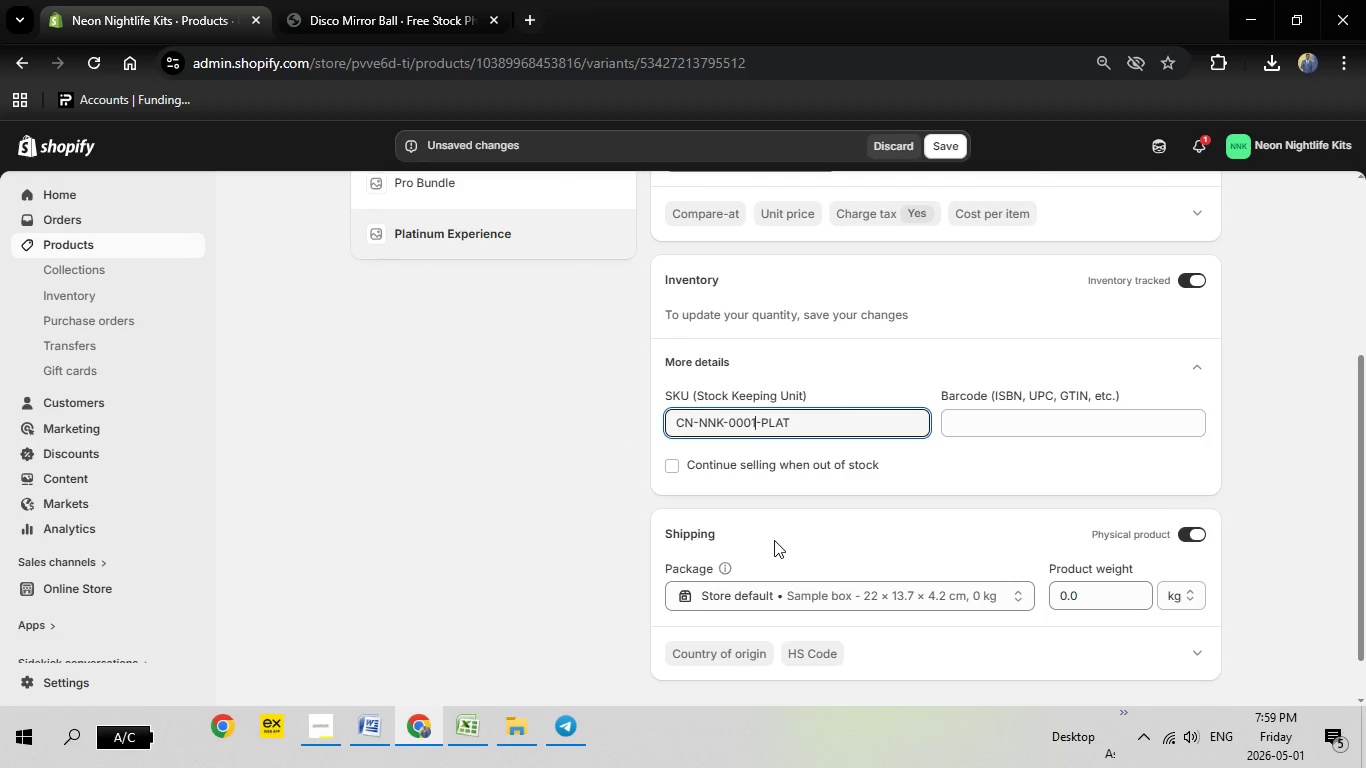 
key(Backspace)
 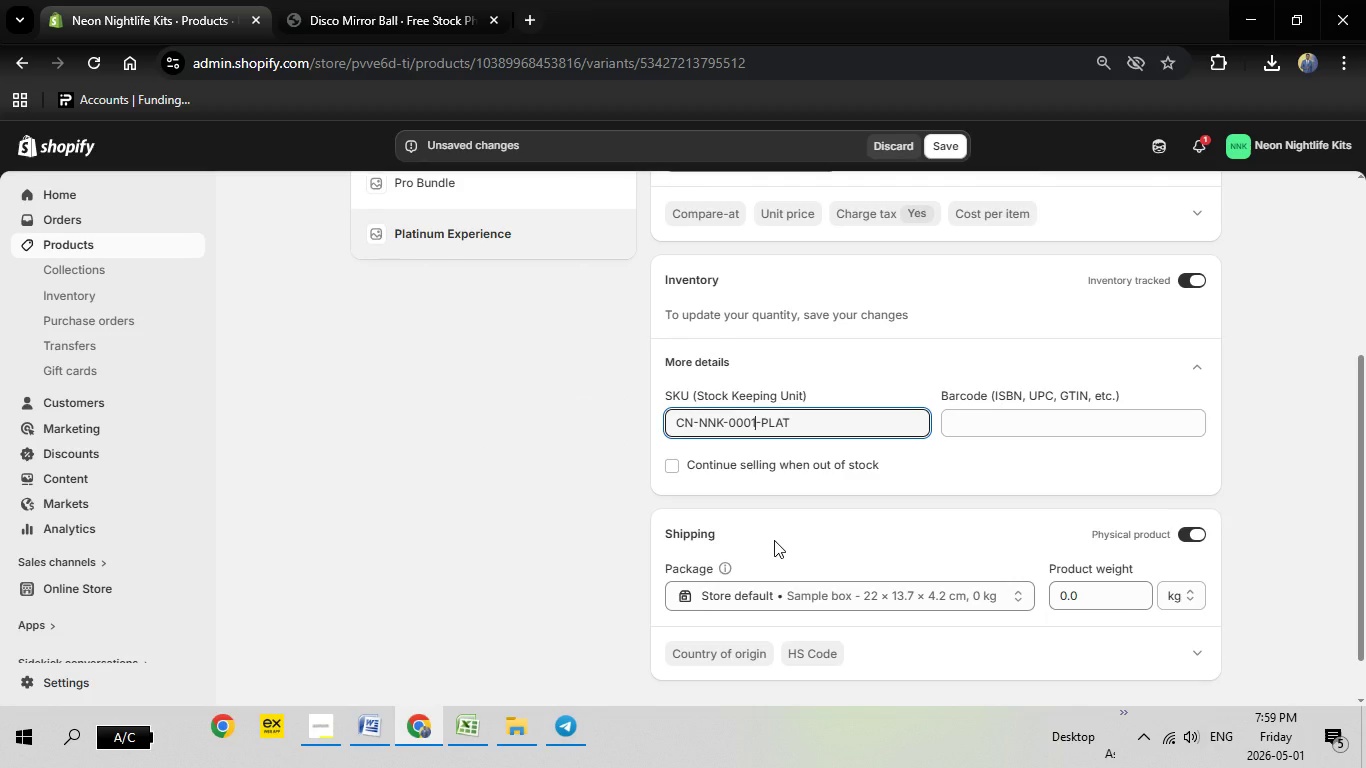 
key(1)
 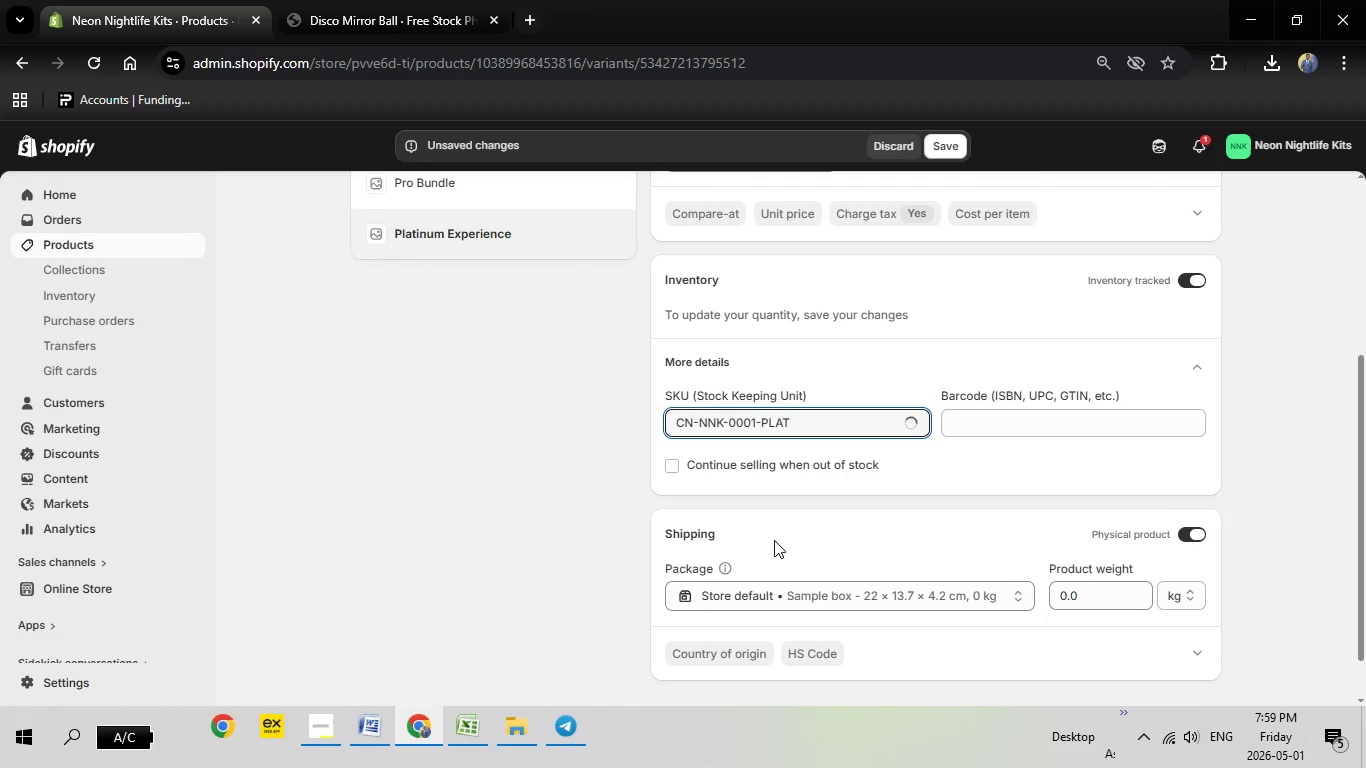 
key(Minus)
 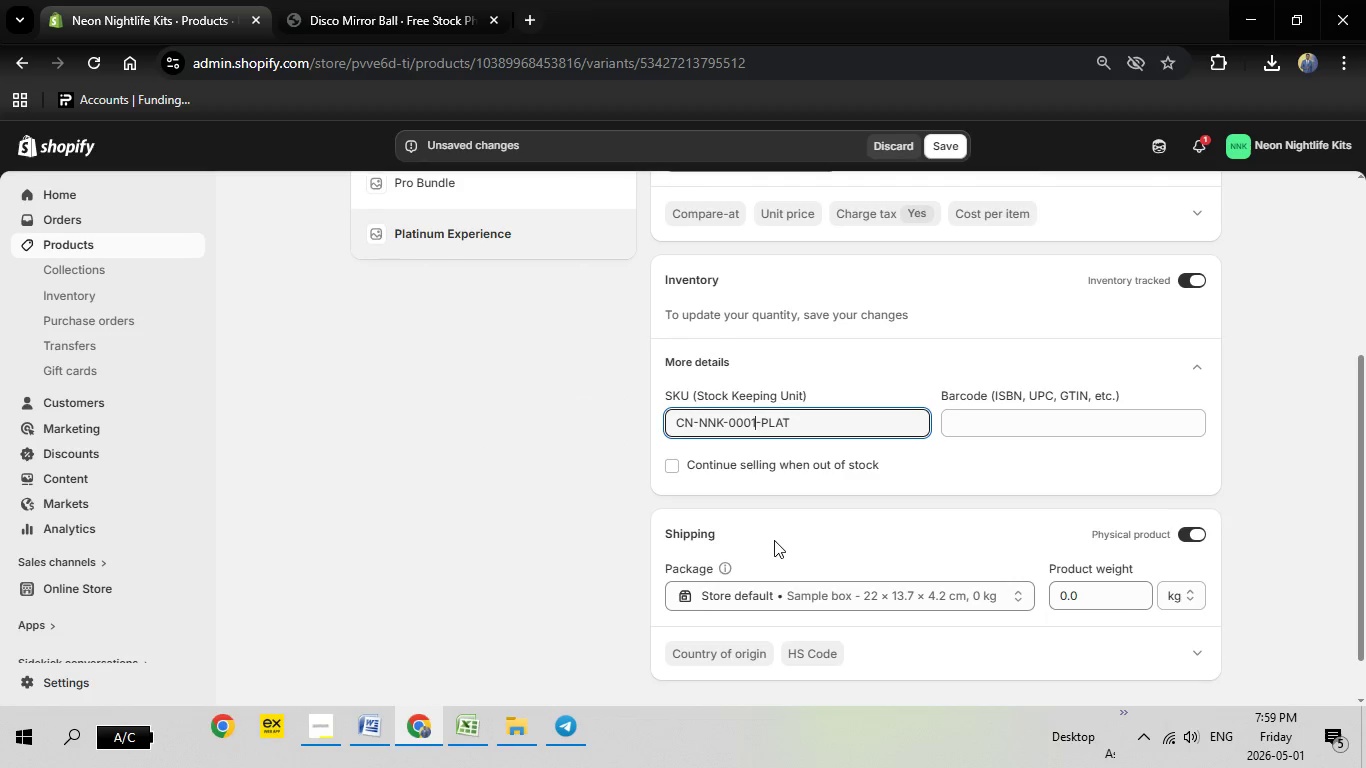 
key(Backspace)
 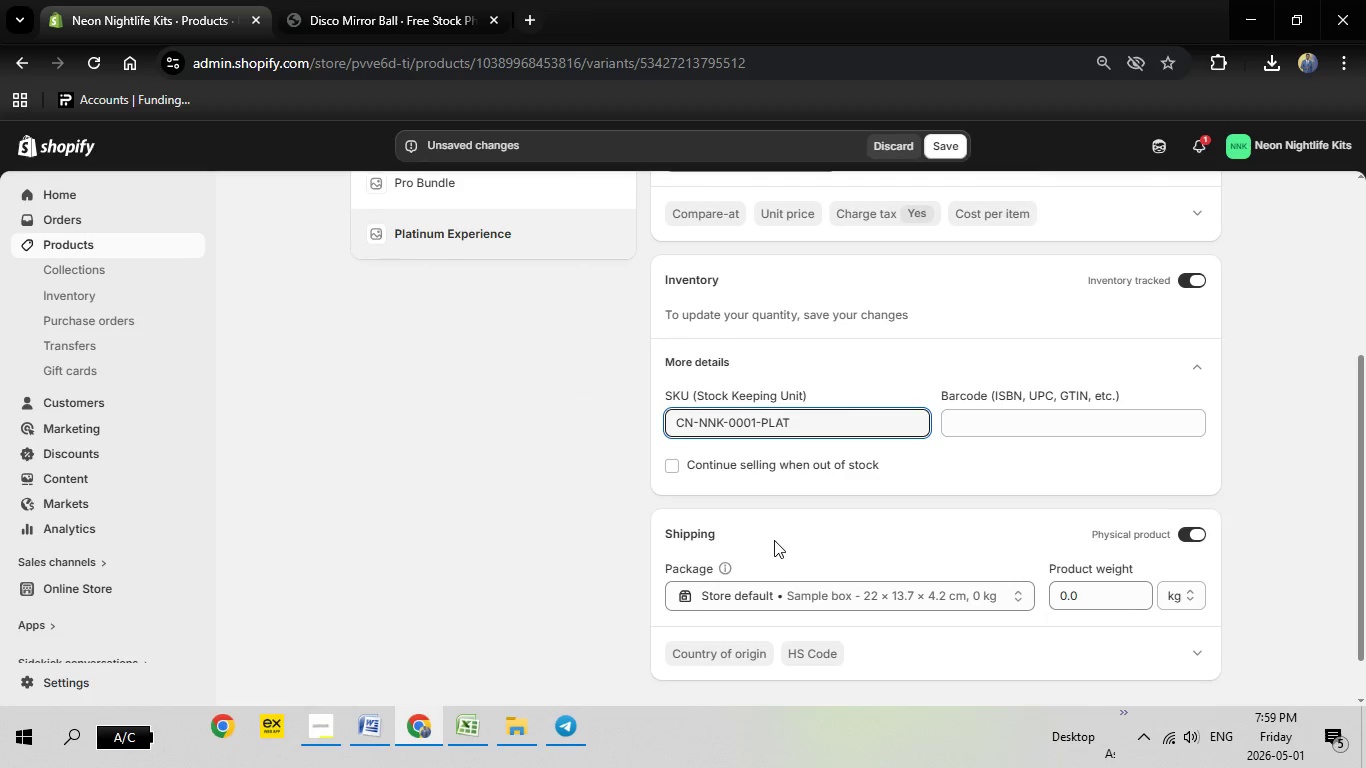 
key(0)
 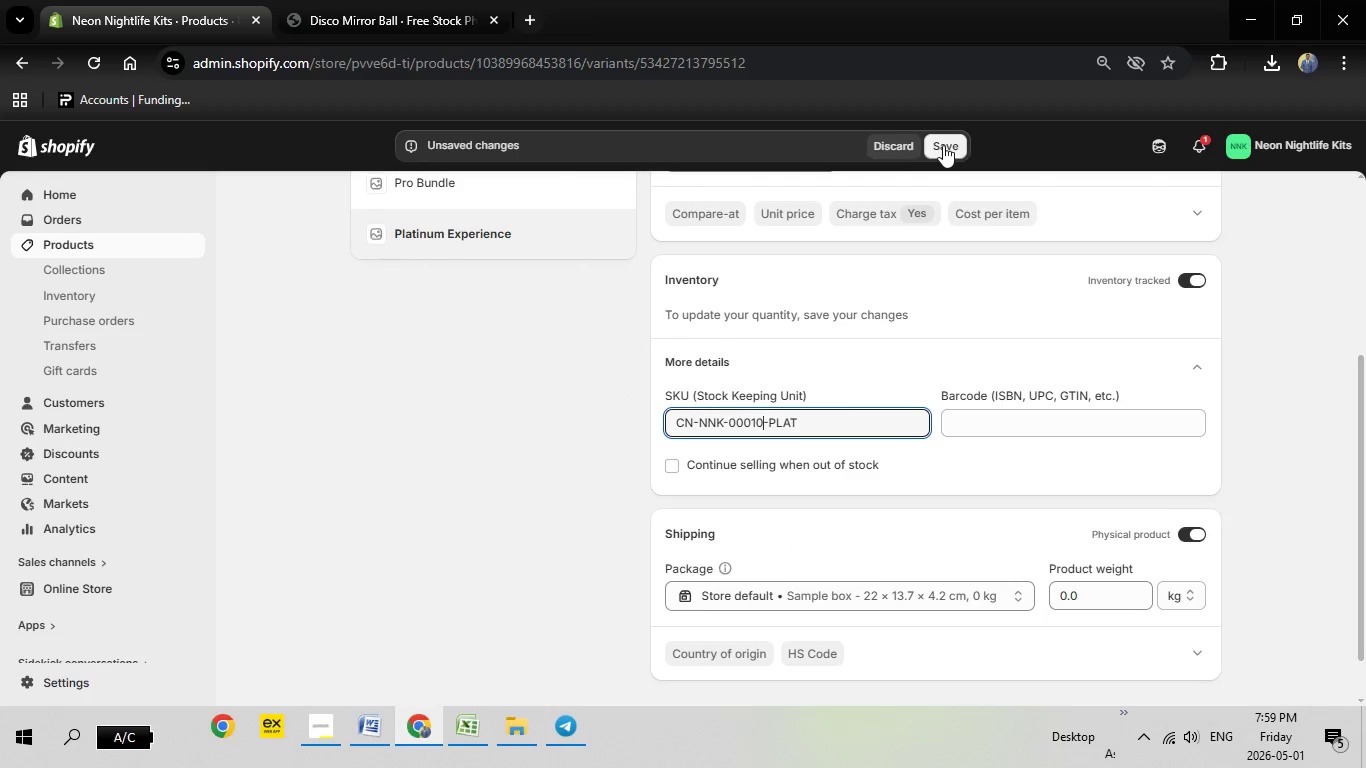 
left_click([943, 145])
 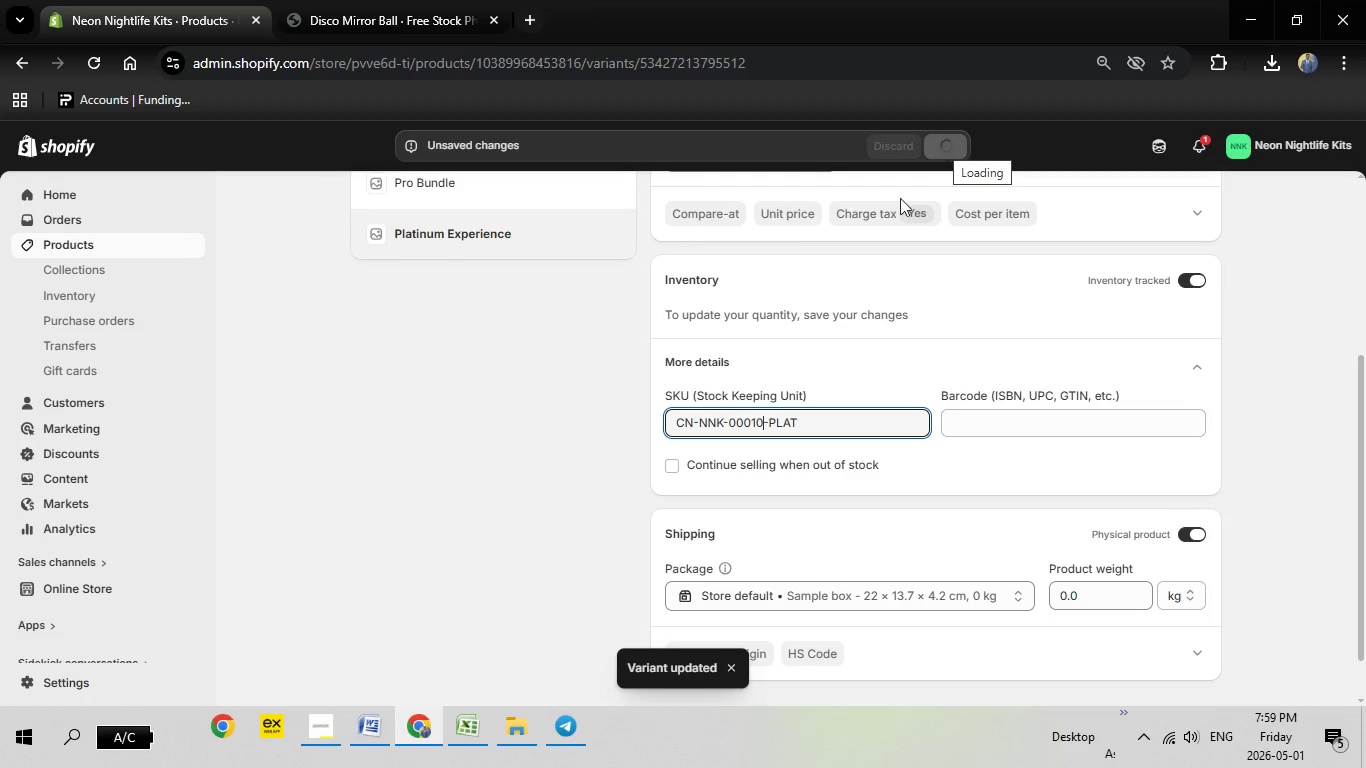 
wait(5.84)
 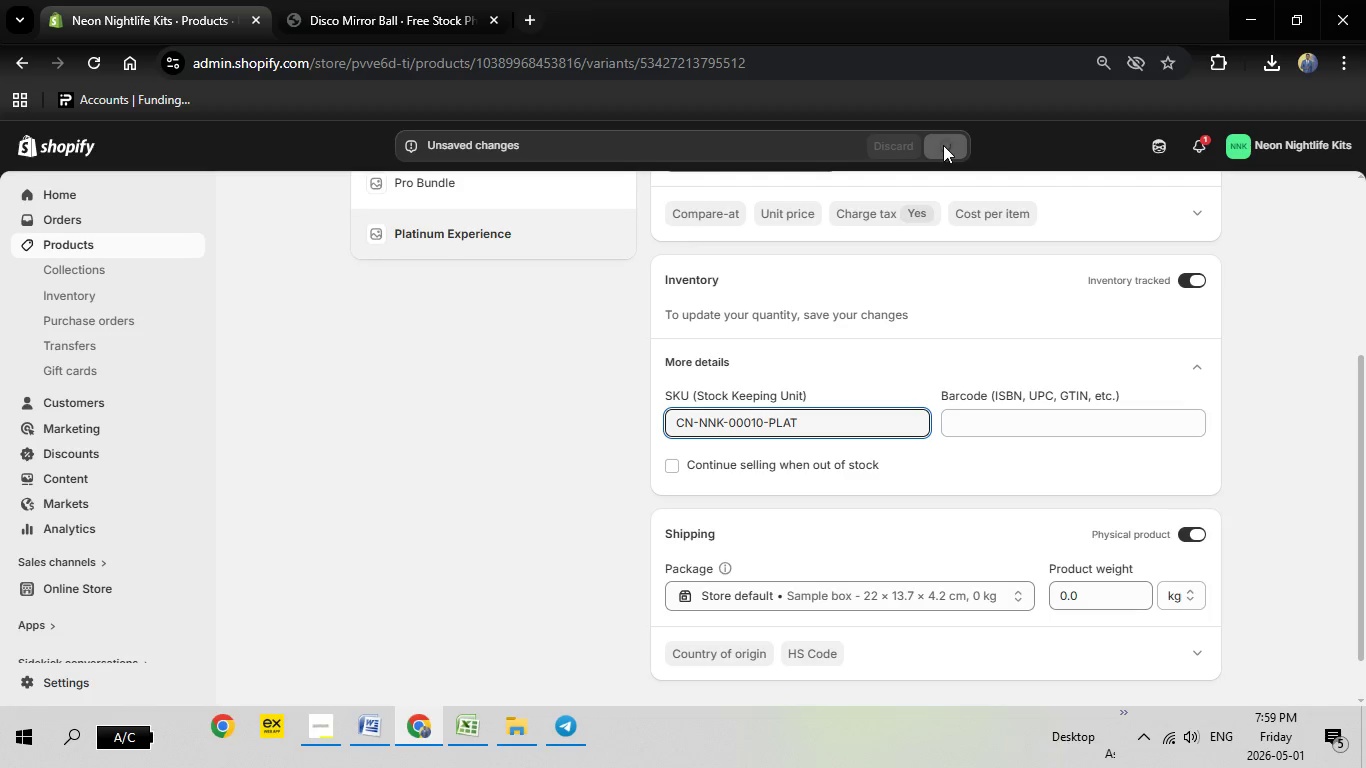 
scroll: coordinate [875, 304], scroll_direction: up, amount: 8.0
 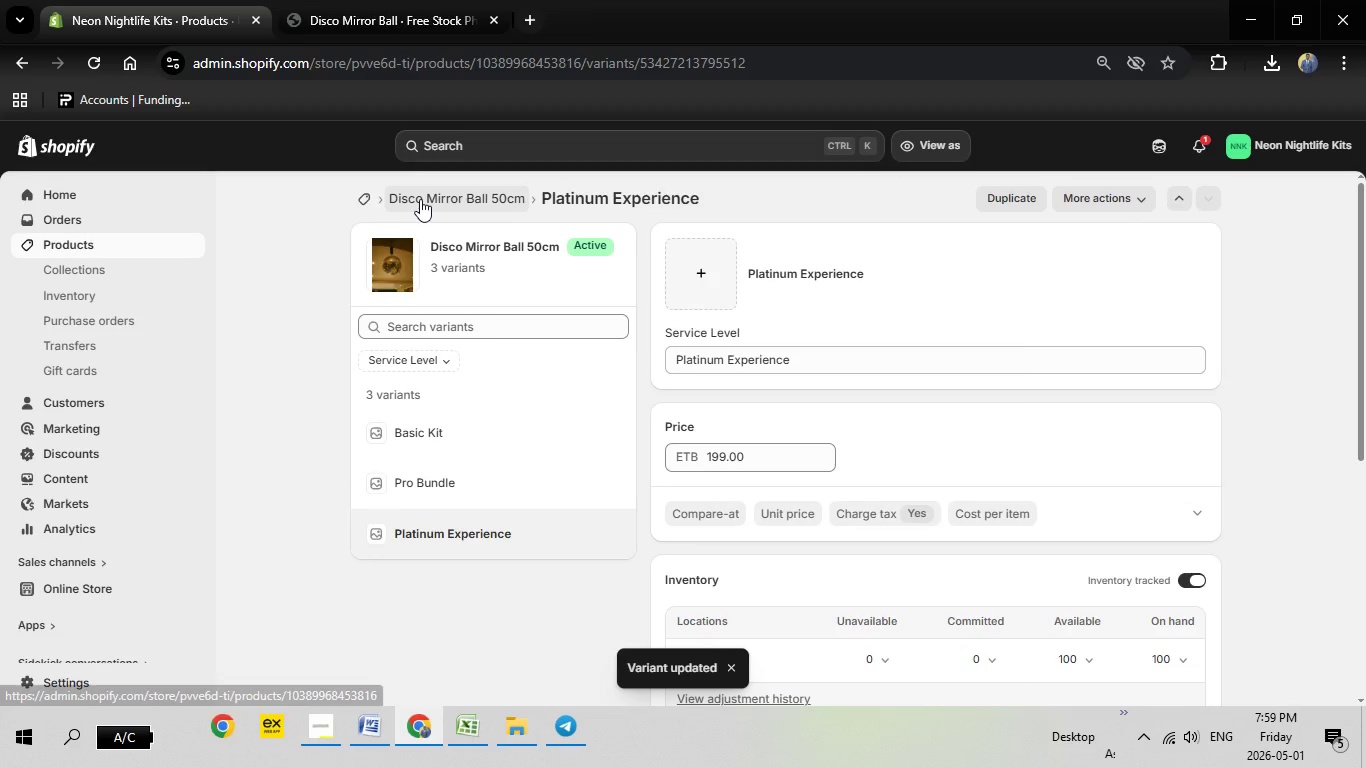 
left_click([420, 199])
 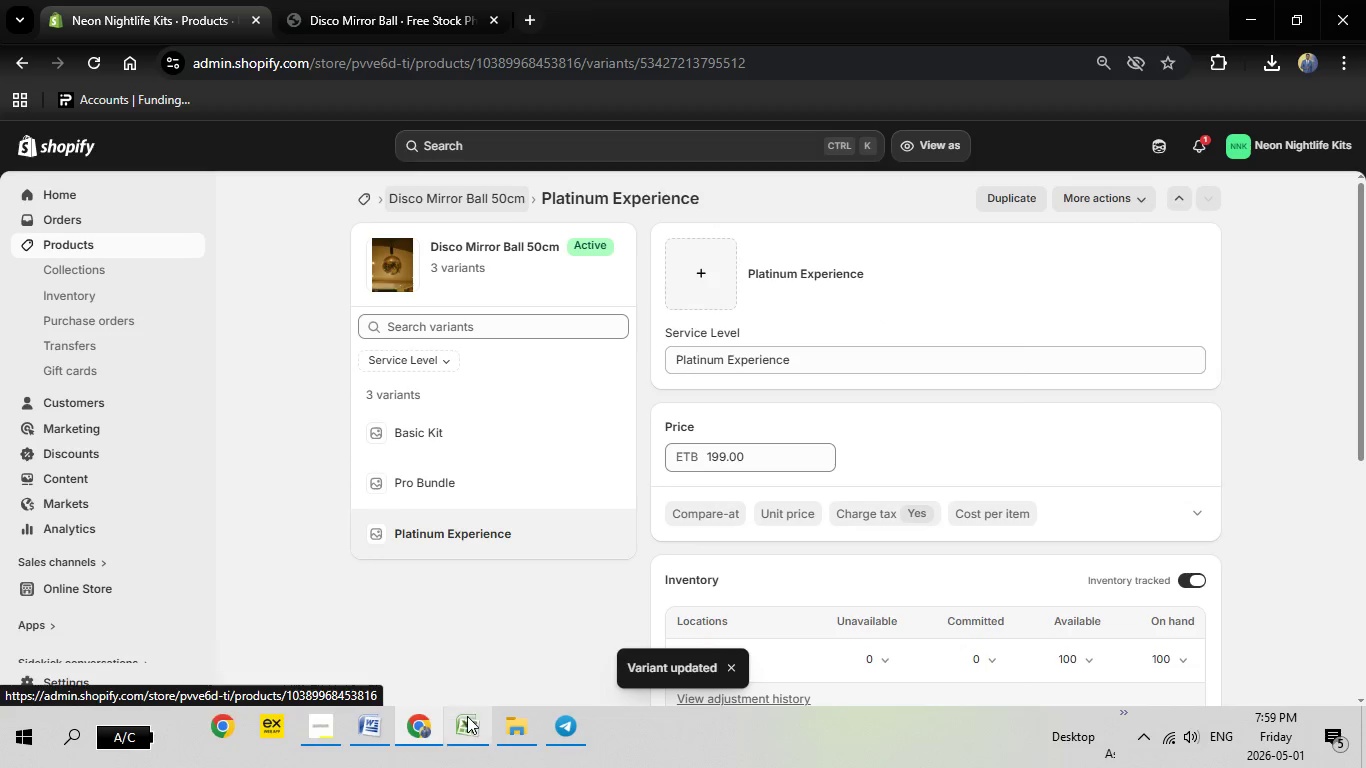 
left_click([467, 717])
 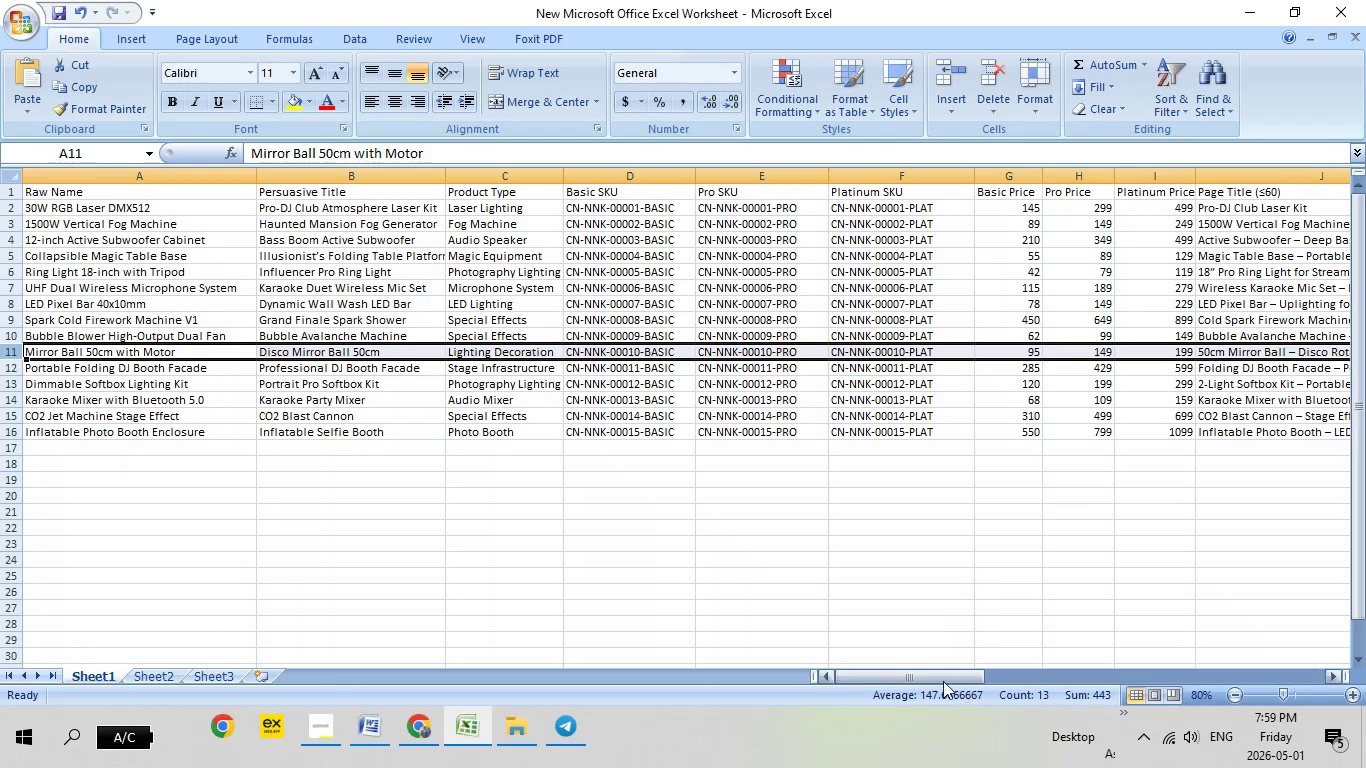 
left_click_drag(start_coordinate=[936, 679], to_coordinate=[1070, 660])
 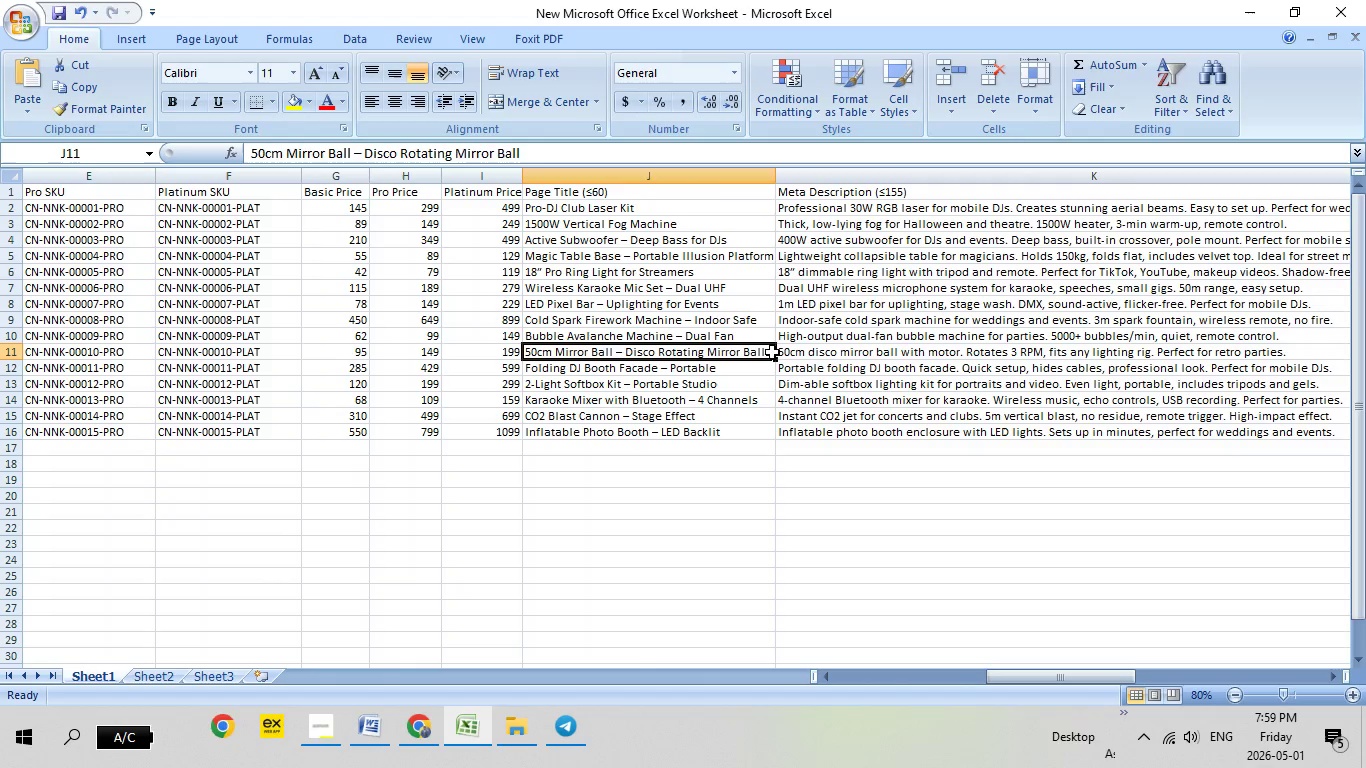 
double_click([772, 352])
 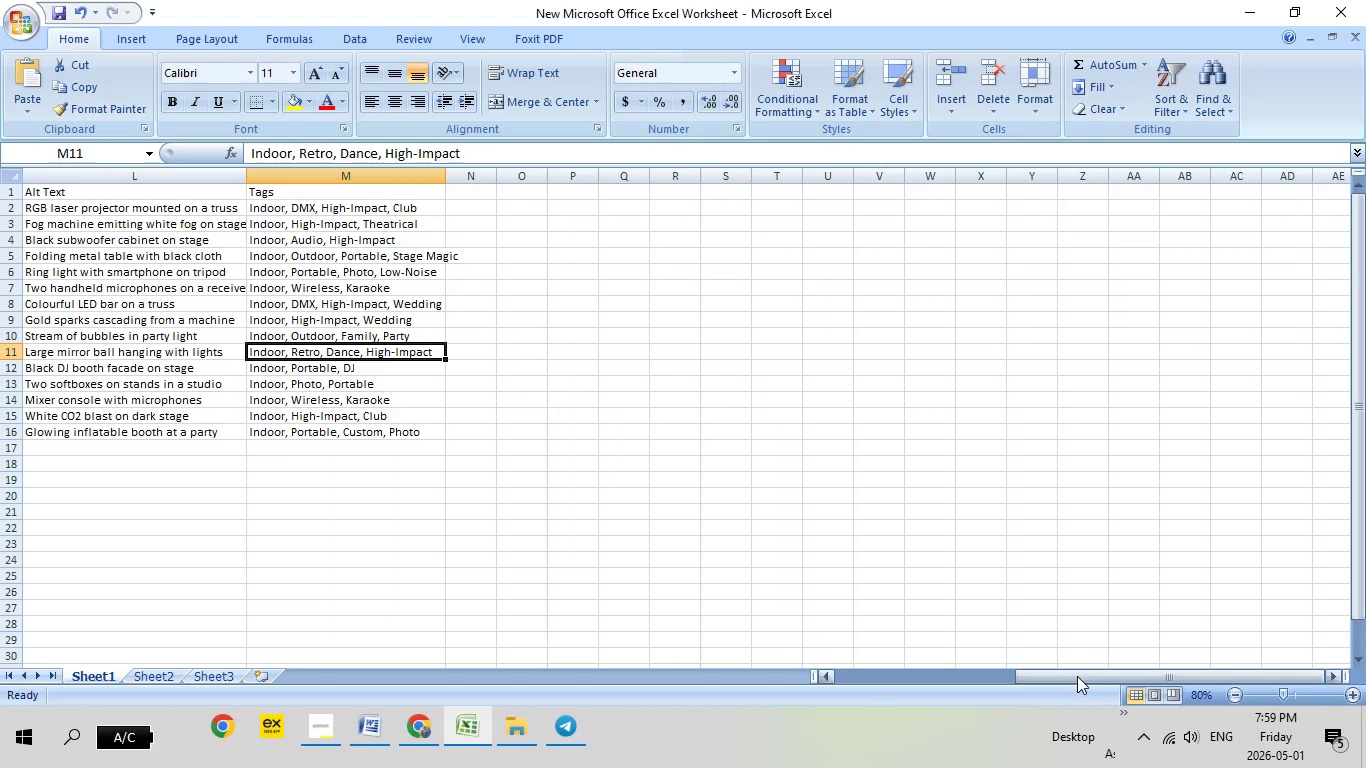 
left_click_drag(start_coordinate=[1077, 677], to_coordinate=[473, 644])
 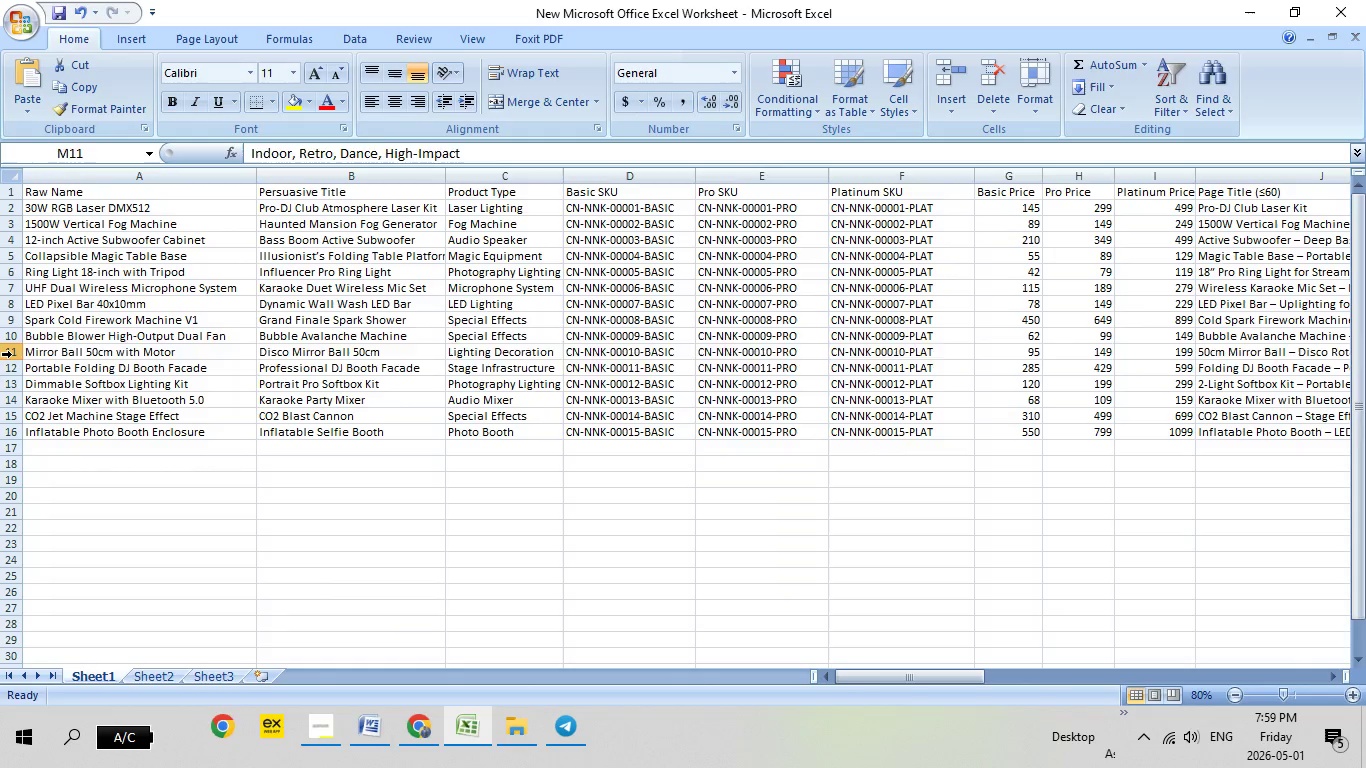 
left_click([12, 354])
 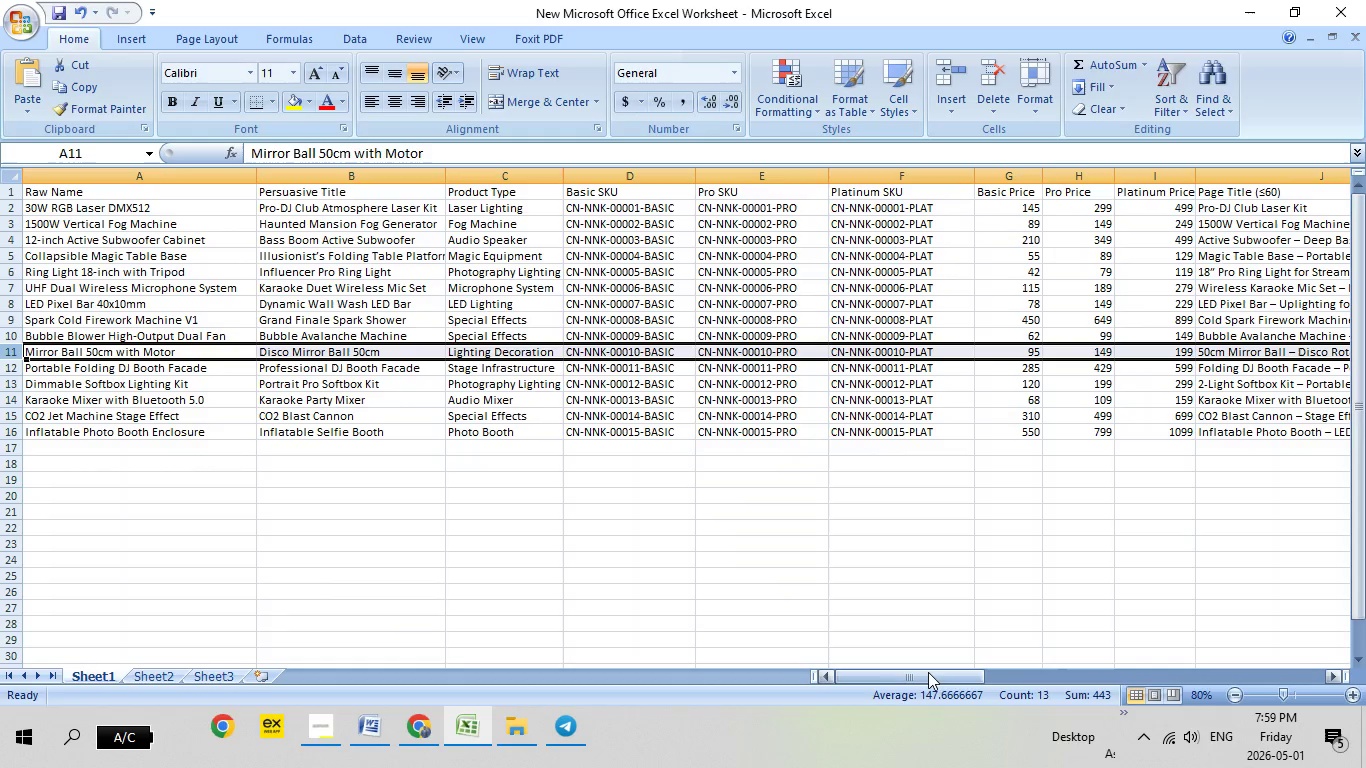 
left_click_drag(start_coordinate=[926, 672], to_coordinate=[1055, 676])
 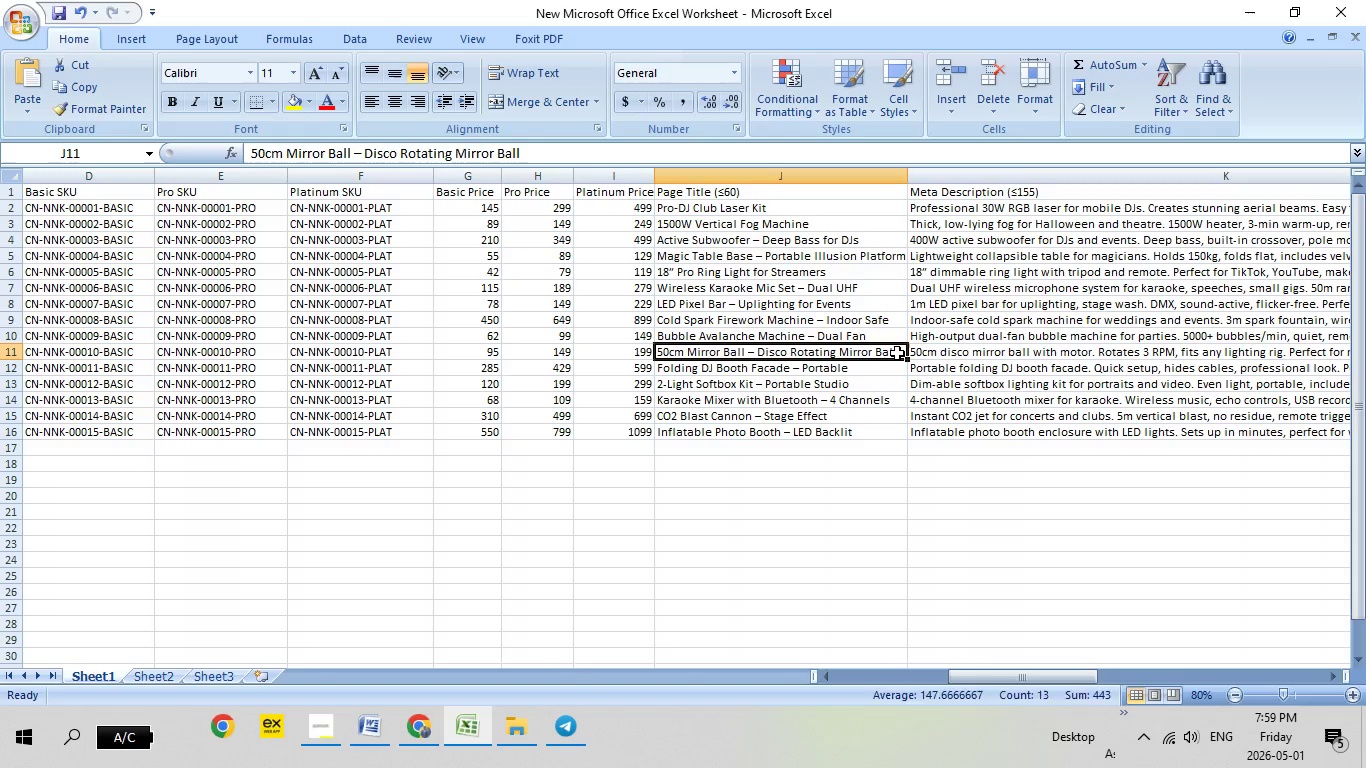 
double_click([897, 353])
 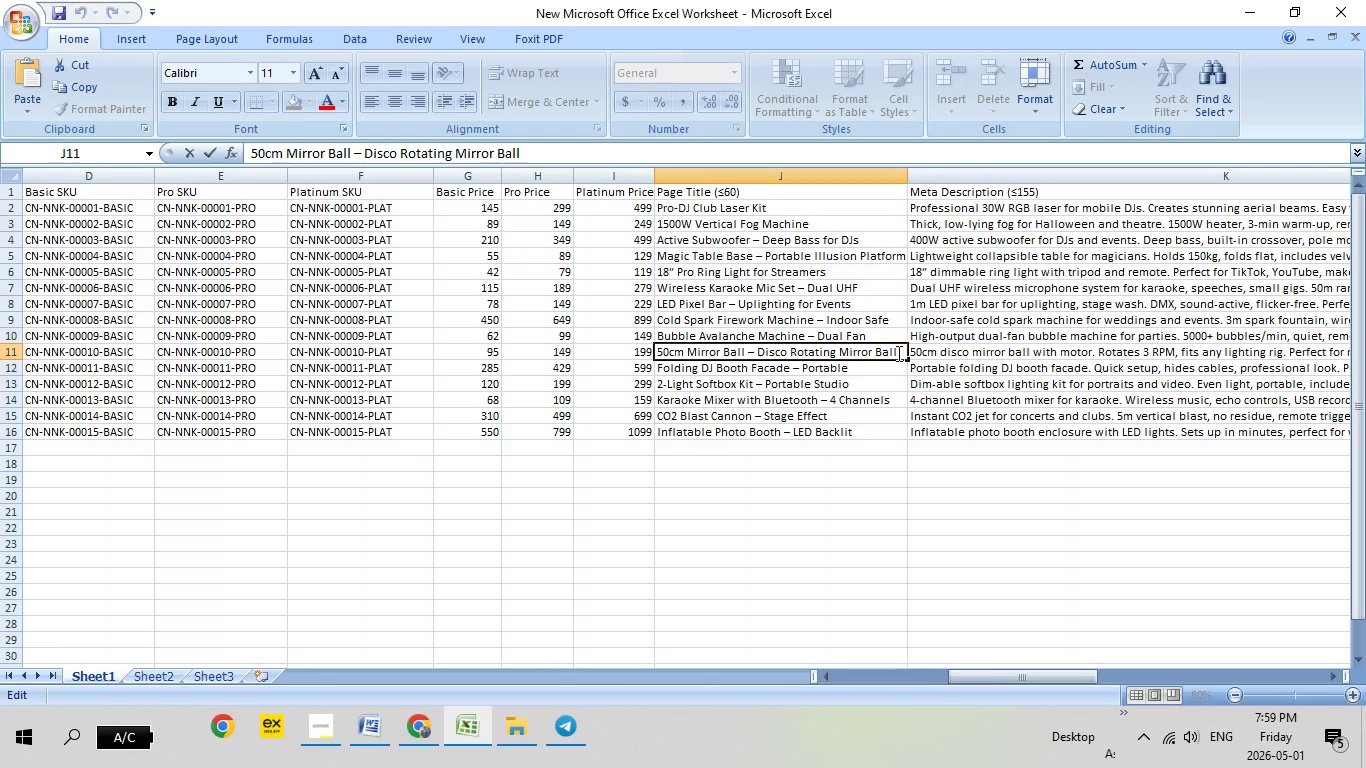 
left_click_drag(start_coordinate=[897, 353], to_coordinate=[621, 344])
 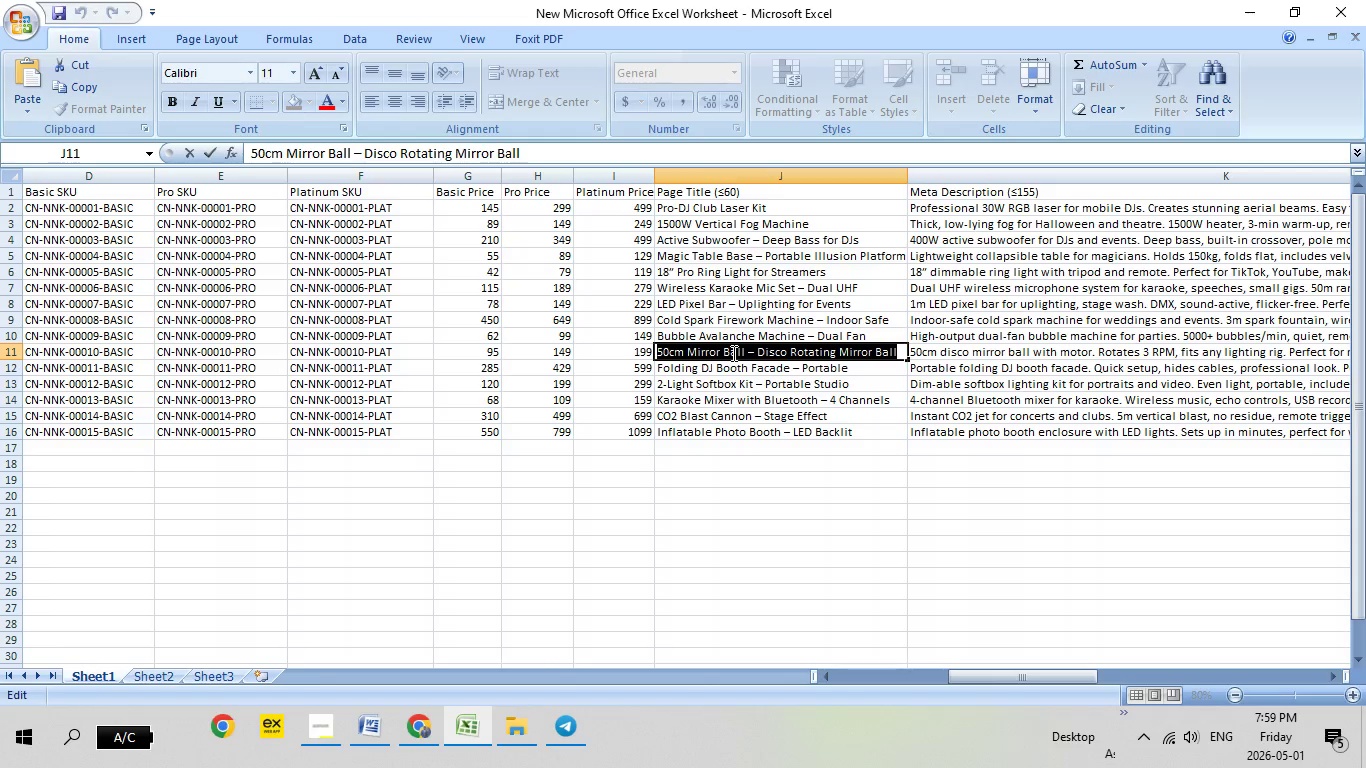 
right_click([732, 353])
 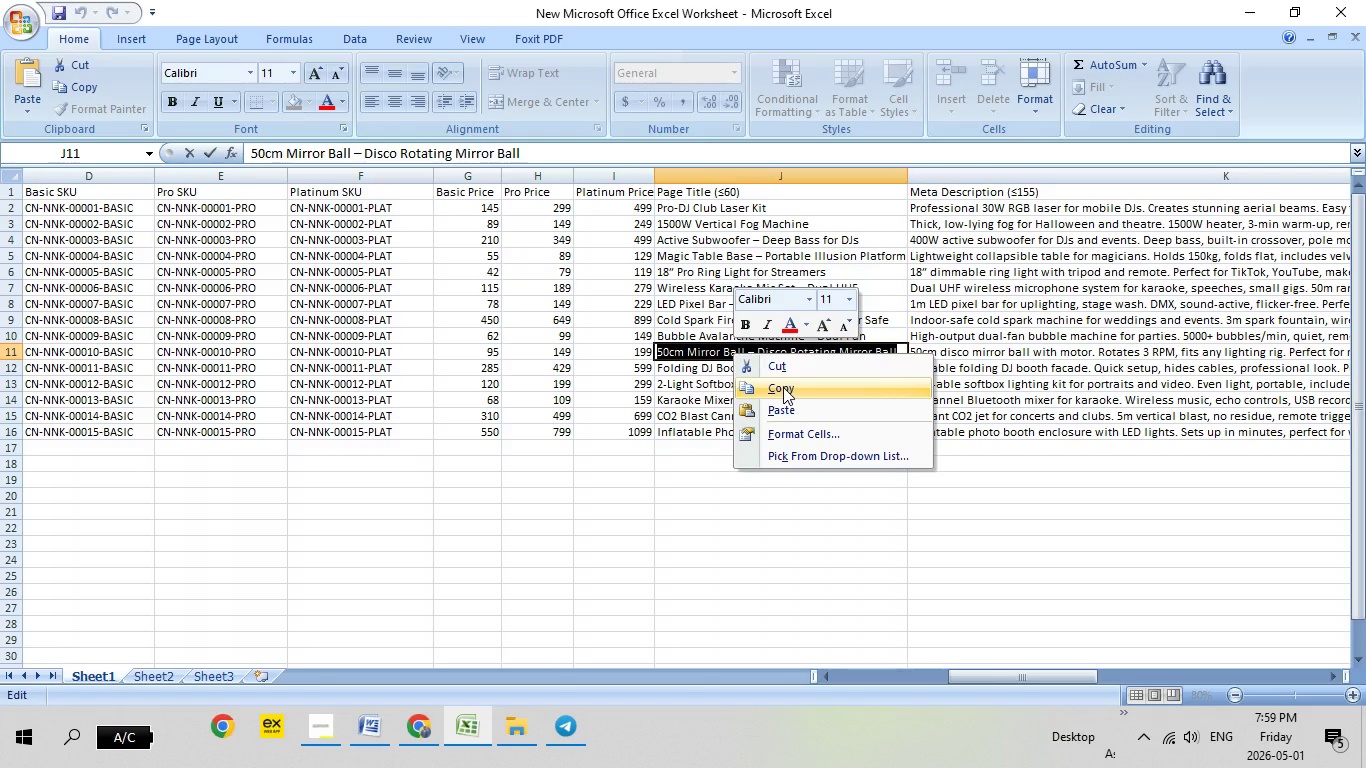 
left_click([783, 387])
 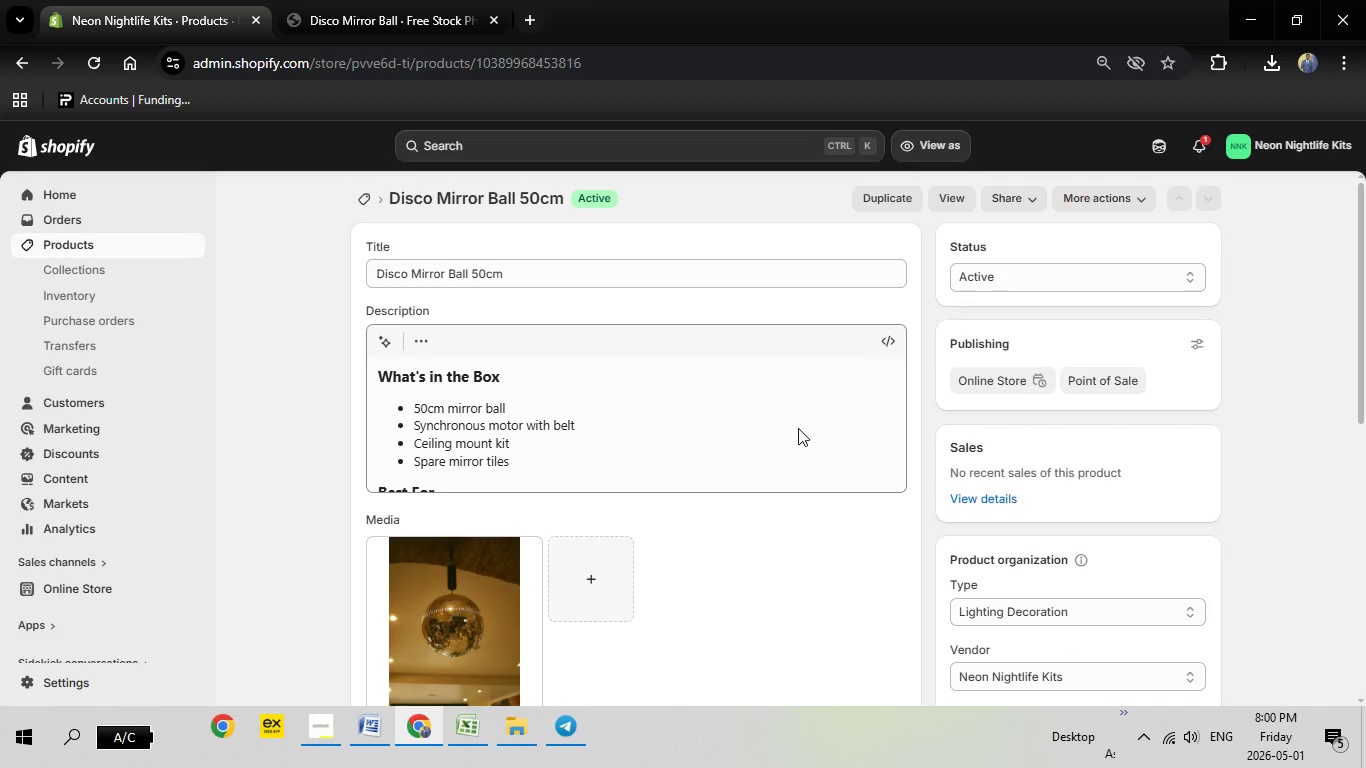 
scroll: coordinate [987, 537], scroll_direction: down, amount: 19.0
 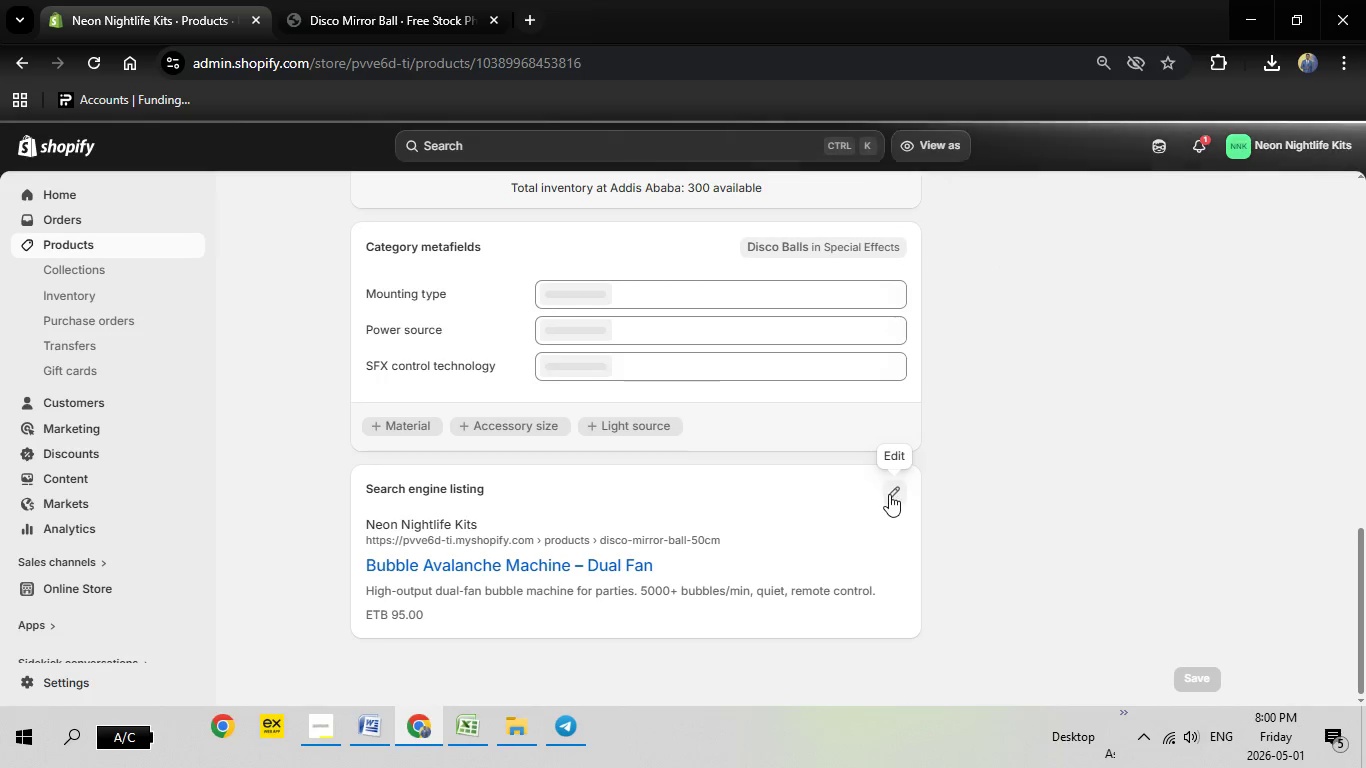 
left_click([891, 495])
 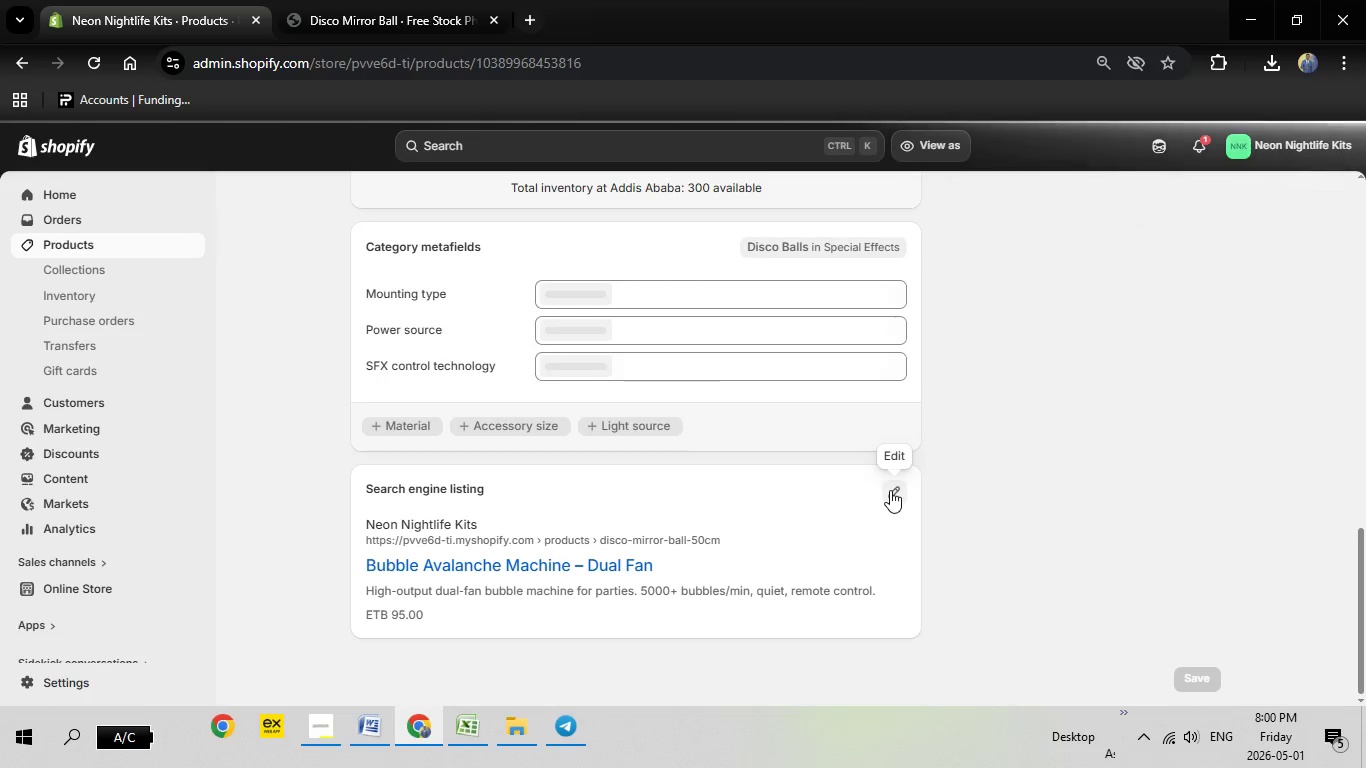 
scroll: coordinate [828, 460], scroll_direction: down, amount: 8.0
 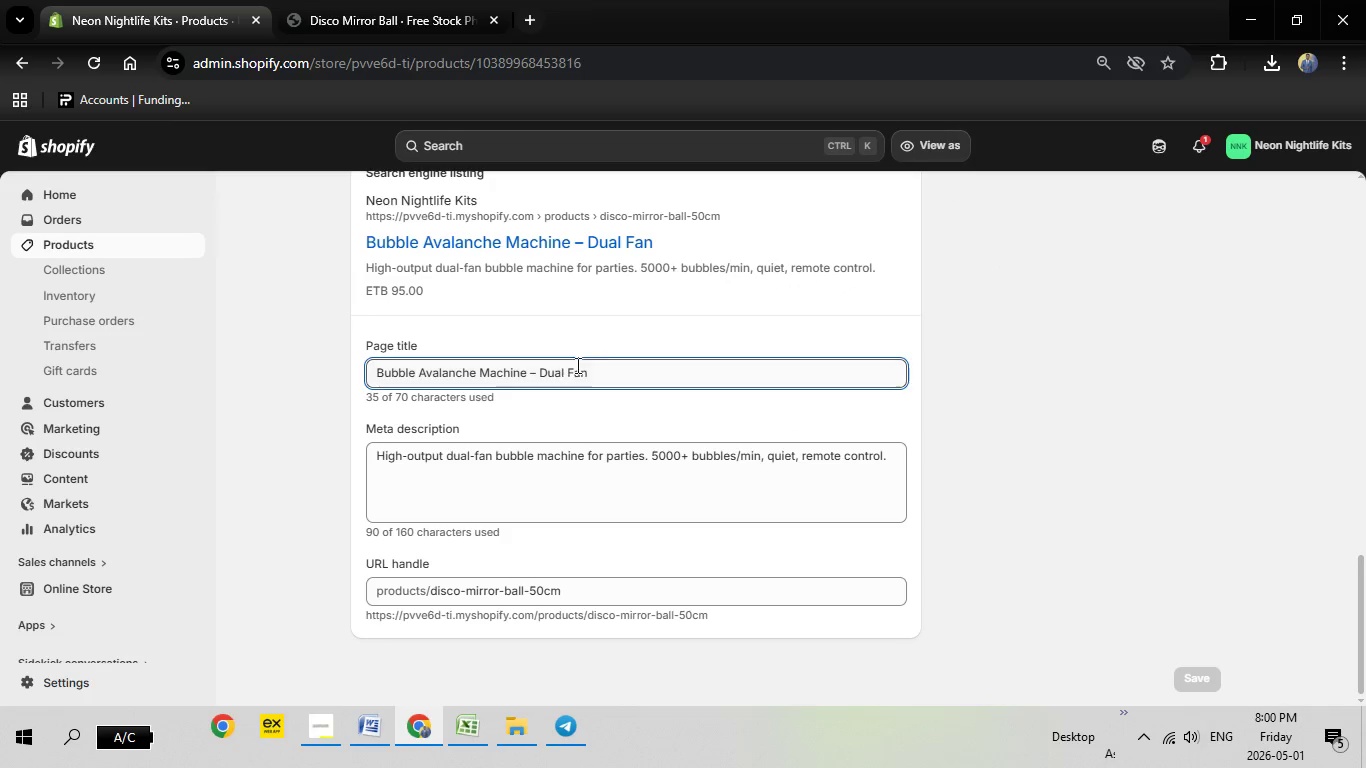 
left_click_drag(start_coordinate=[605, 374], to_coordinate=[293, 357])
 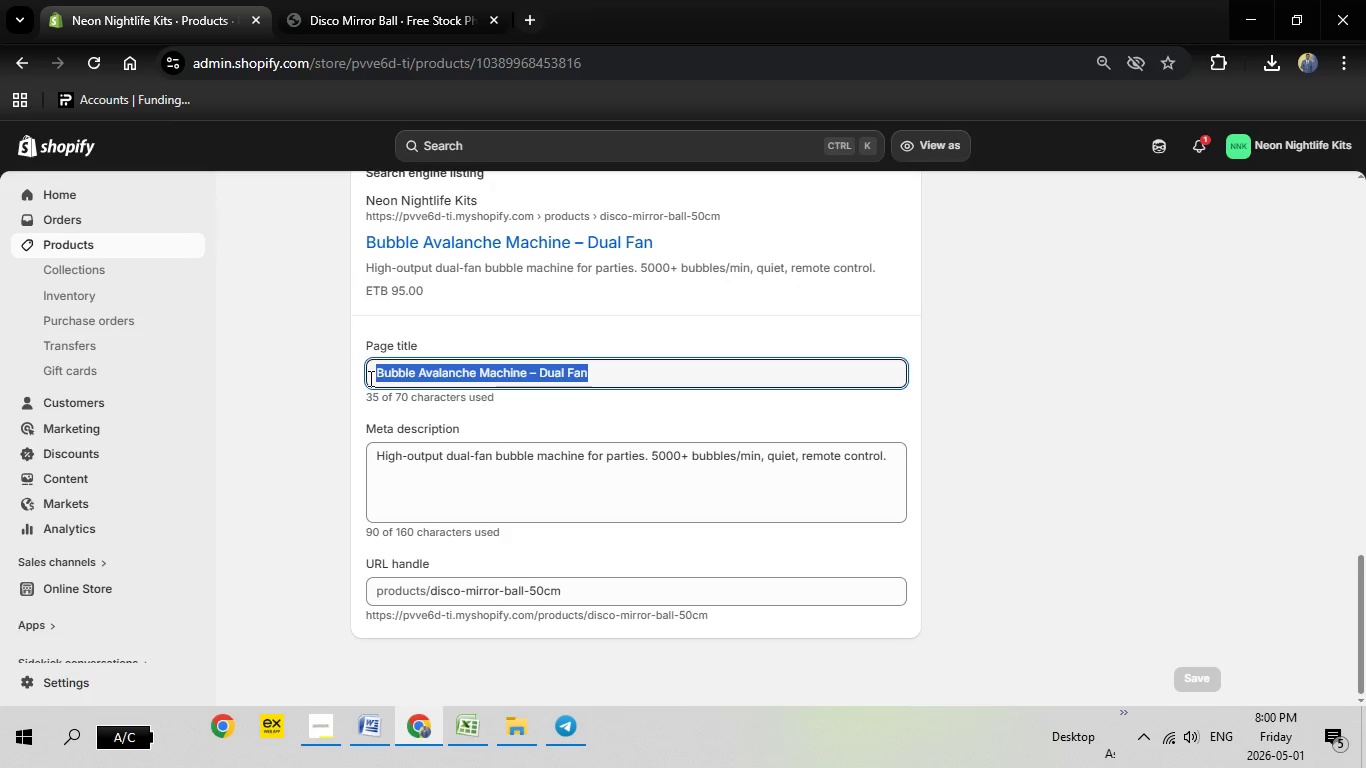 
key(Backspace)
 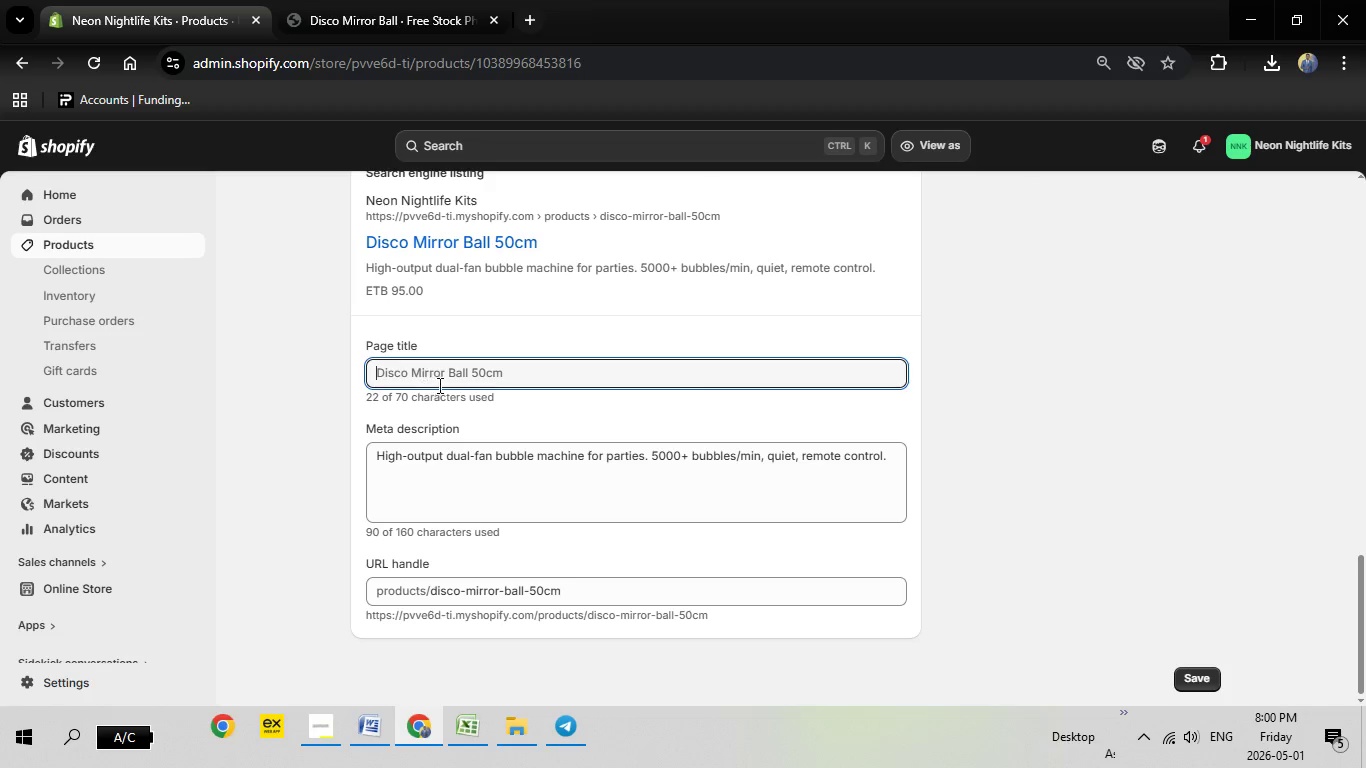 
right_click([441, 375])
 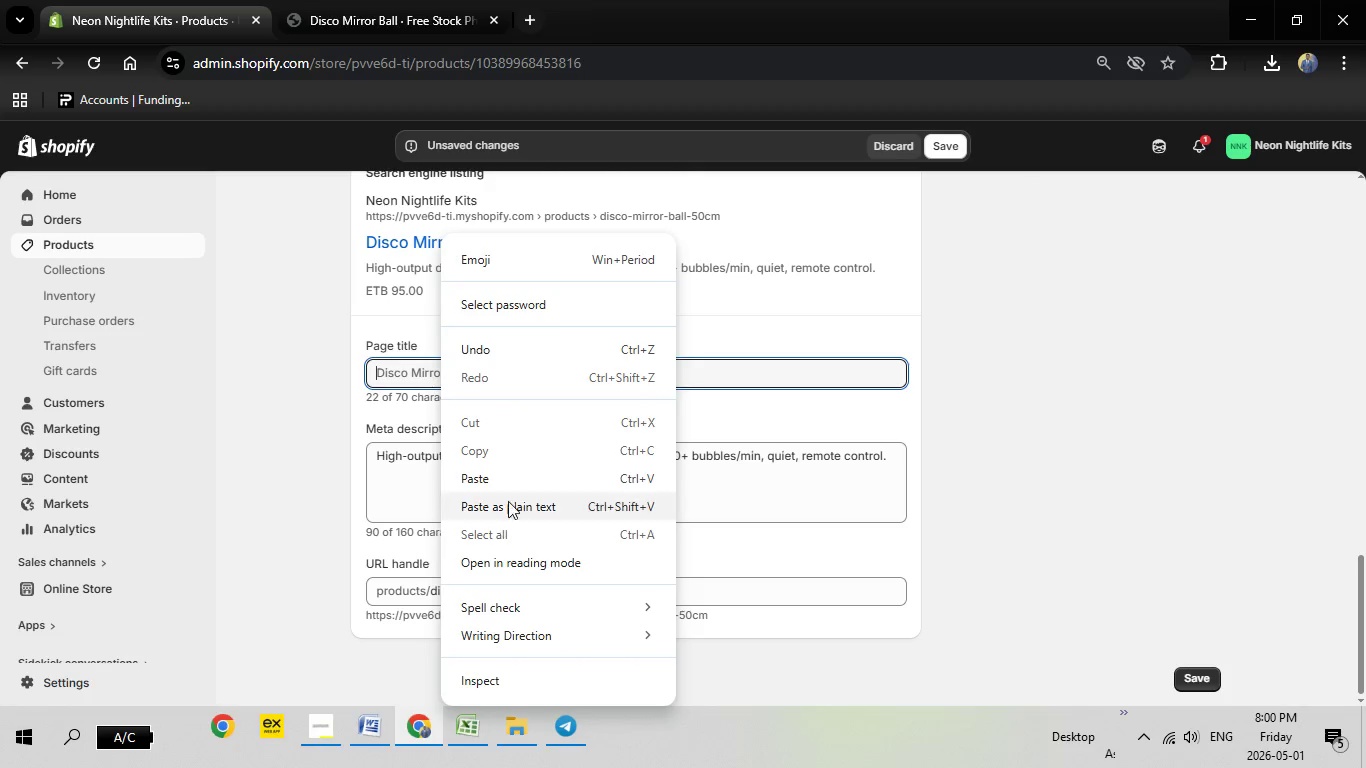 
left_click([503, 474])
 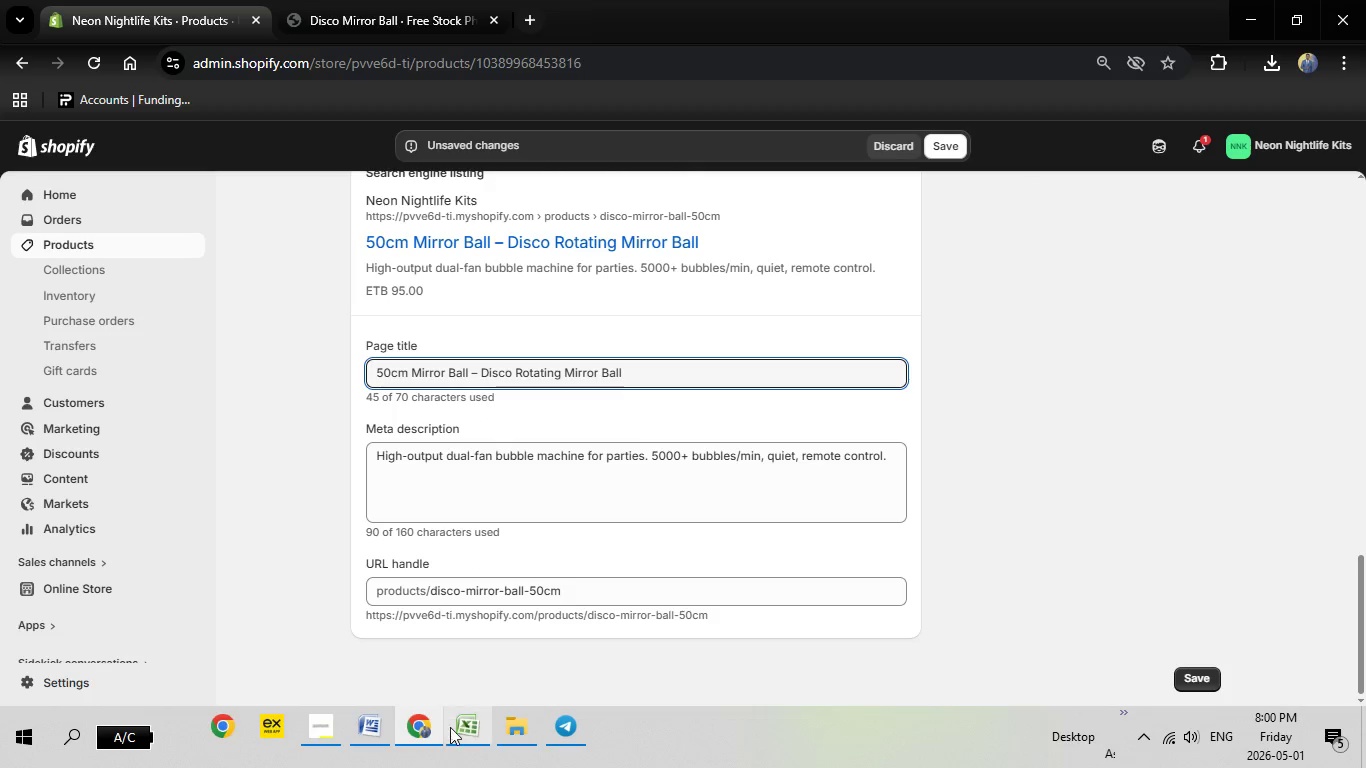 
left_click([451, 724])
 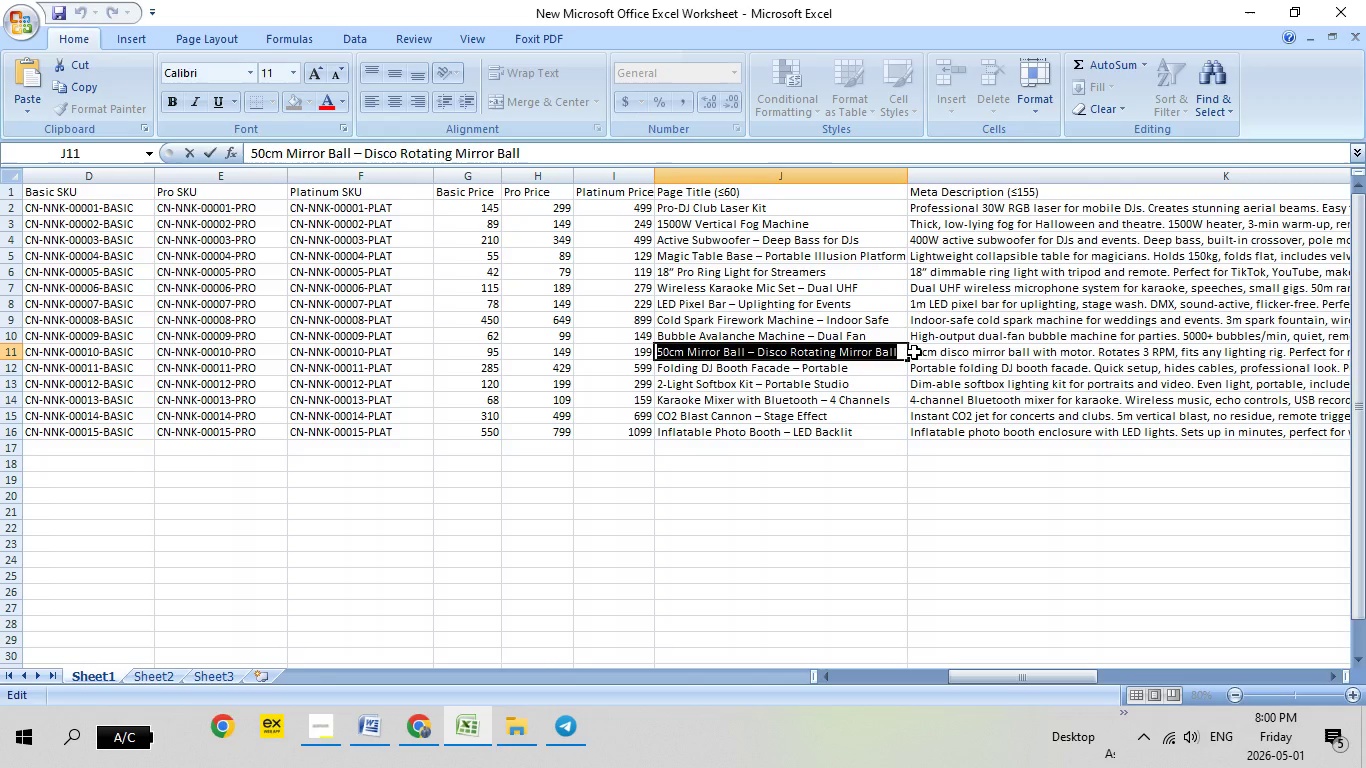 
double_click([914, 352])
 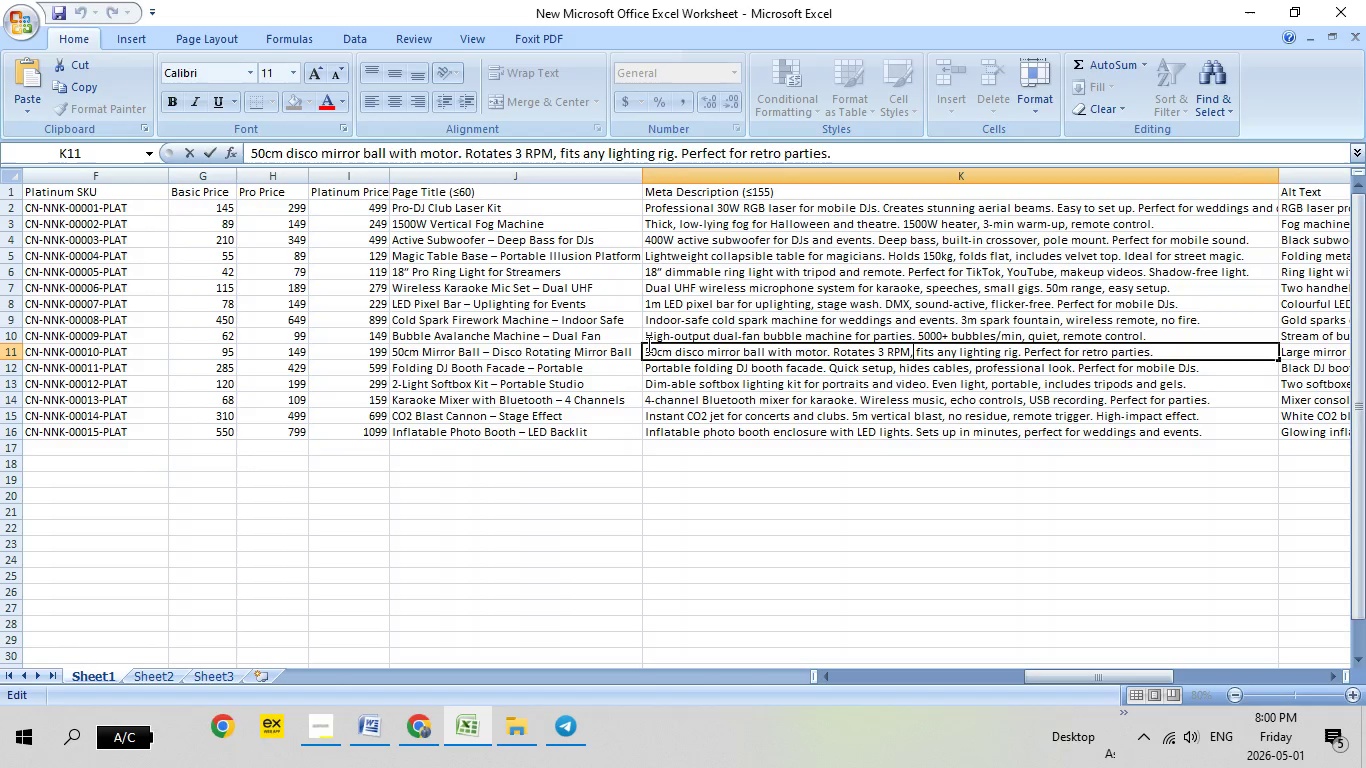 
left_click_drag(start_coordinate=[647, 345], to_coordinate=[1175, 362])
 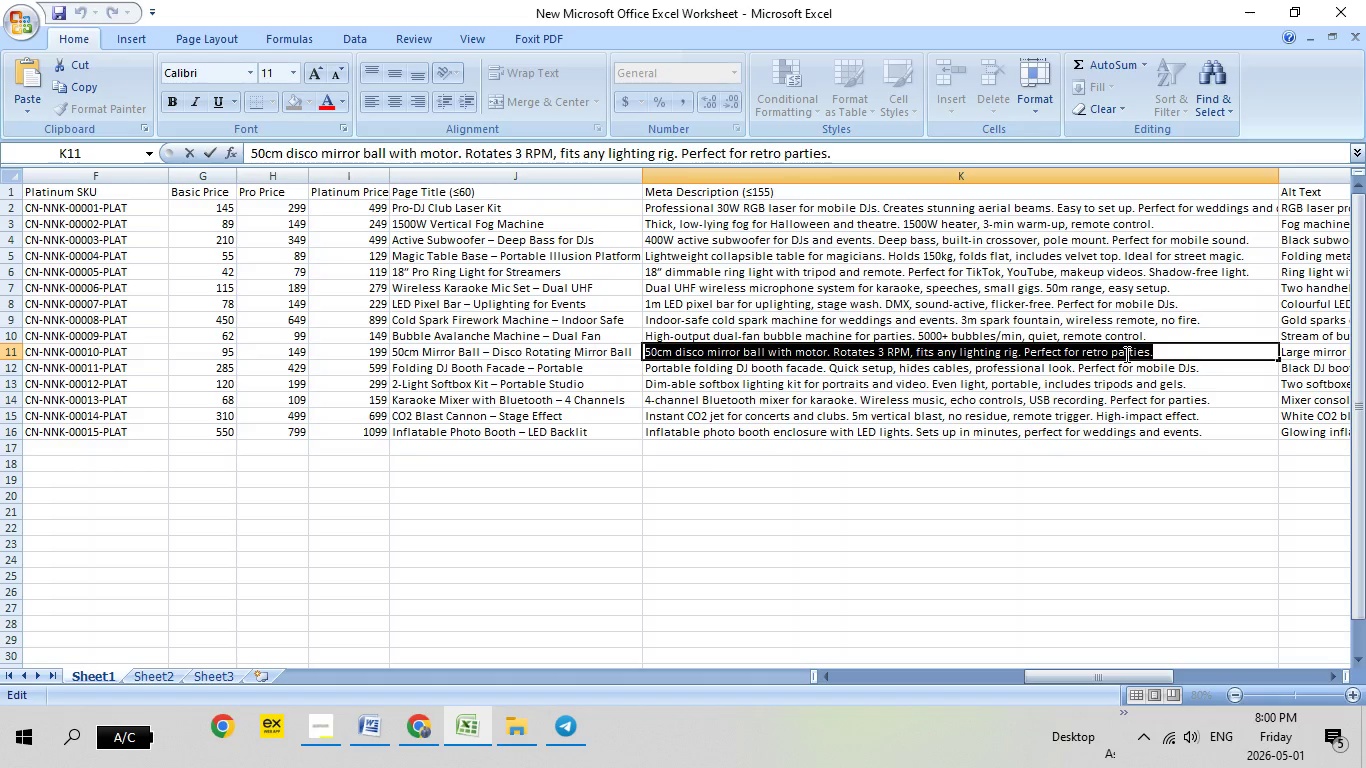 
right_click([1125, 354])
 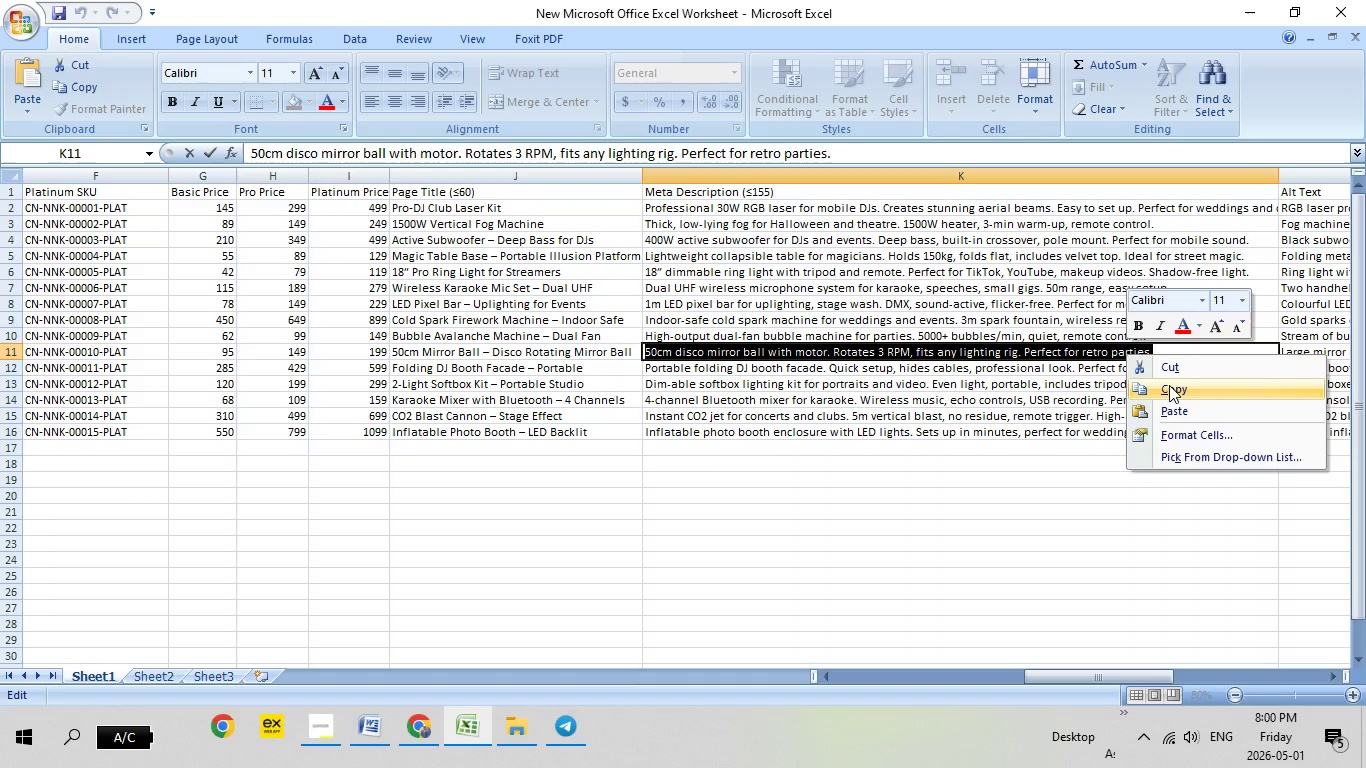 
left_click([1169, 385])
 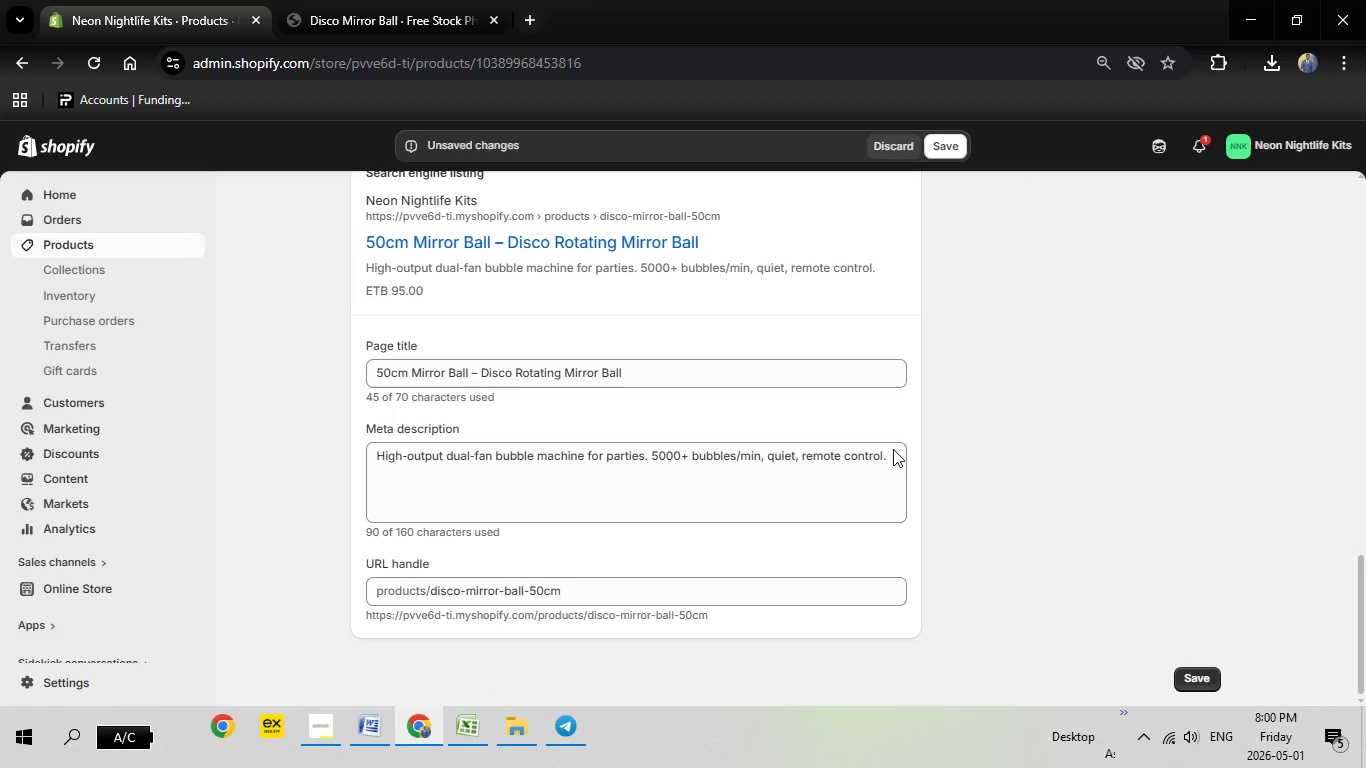 
left_click([889, 452])
 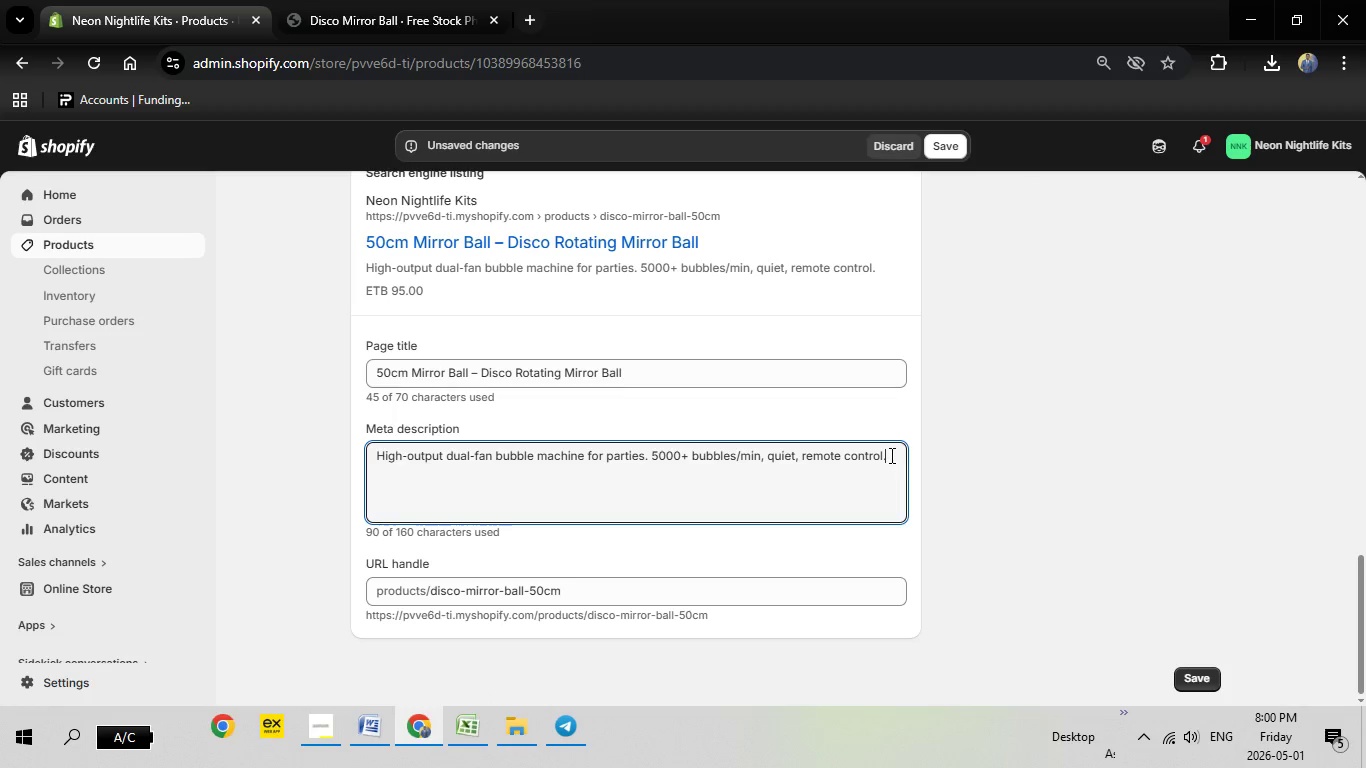 
left_click_drag(start_coordinate=[890, 455], to_coordinate=[363, 411])
 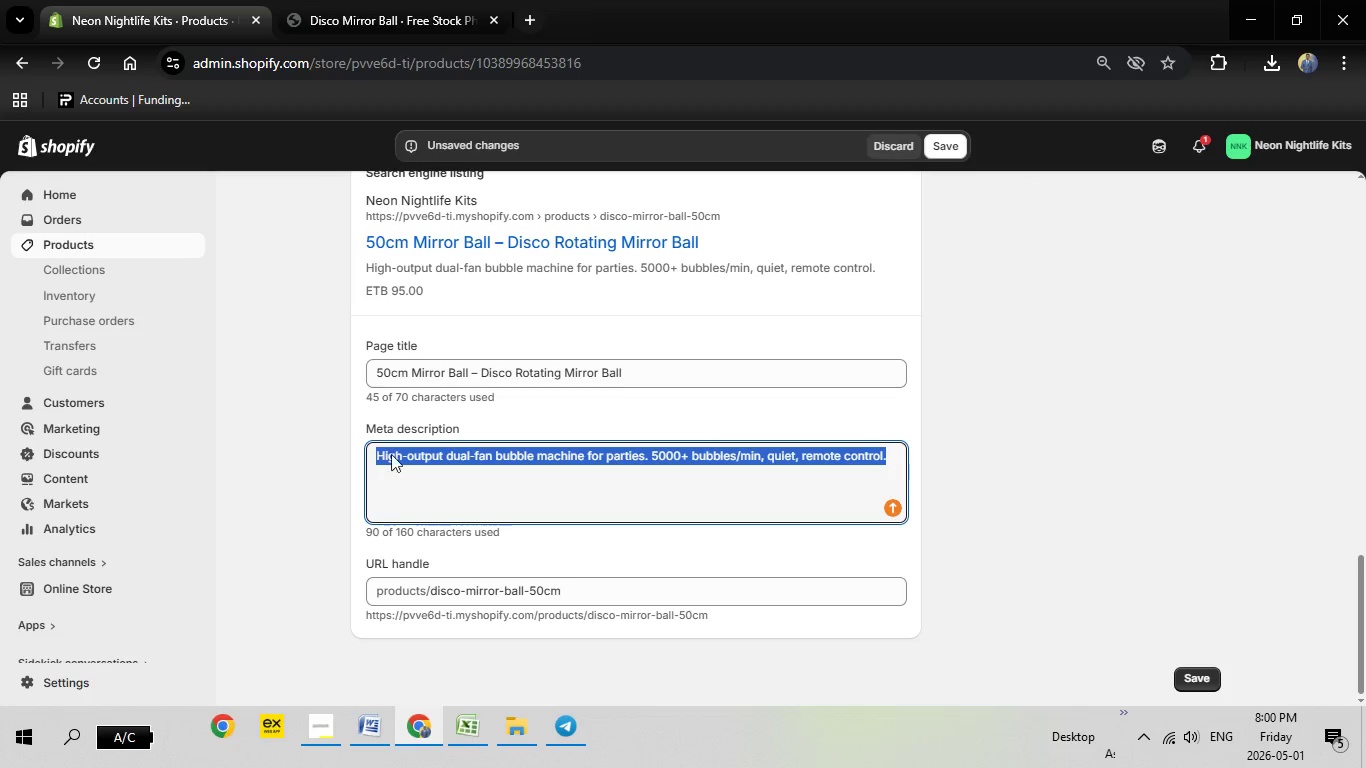 
key(Backspace)
 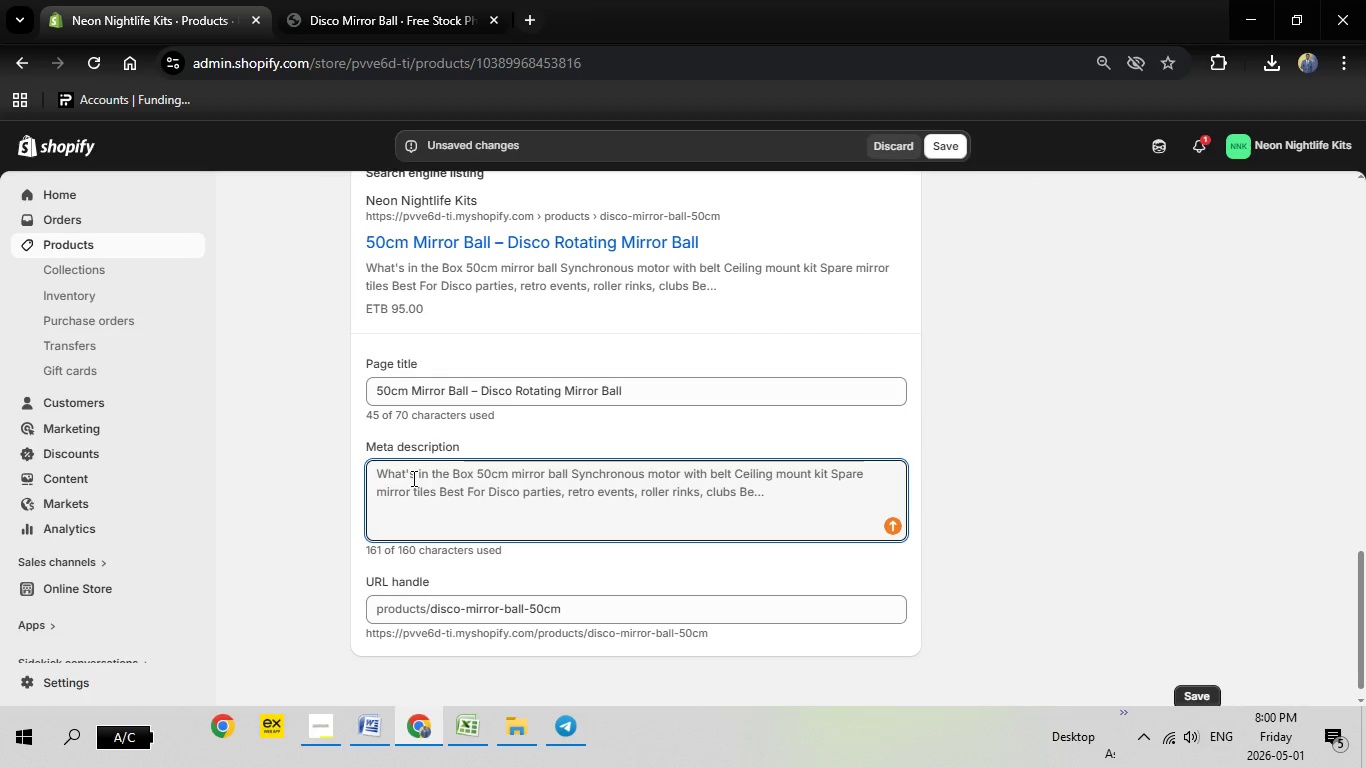 
right_click([412, 478])
 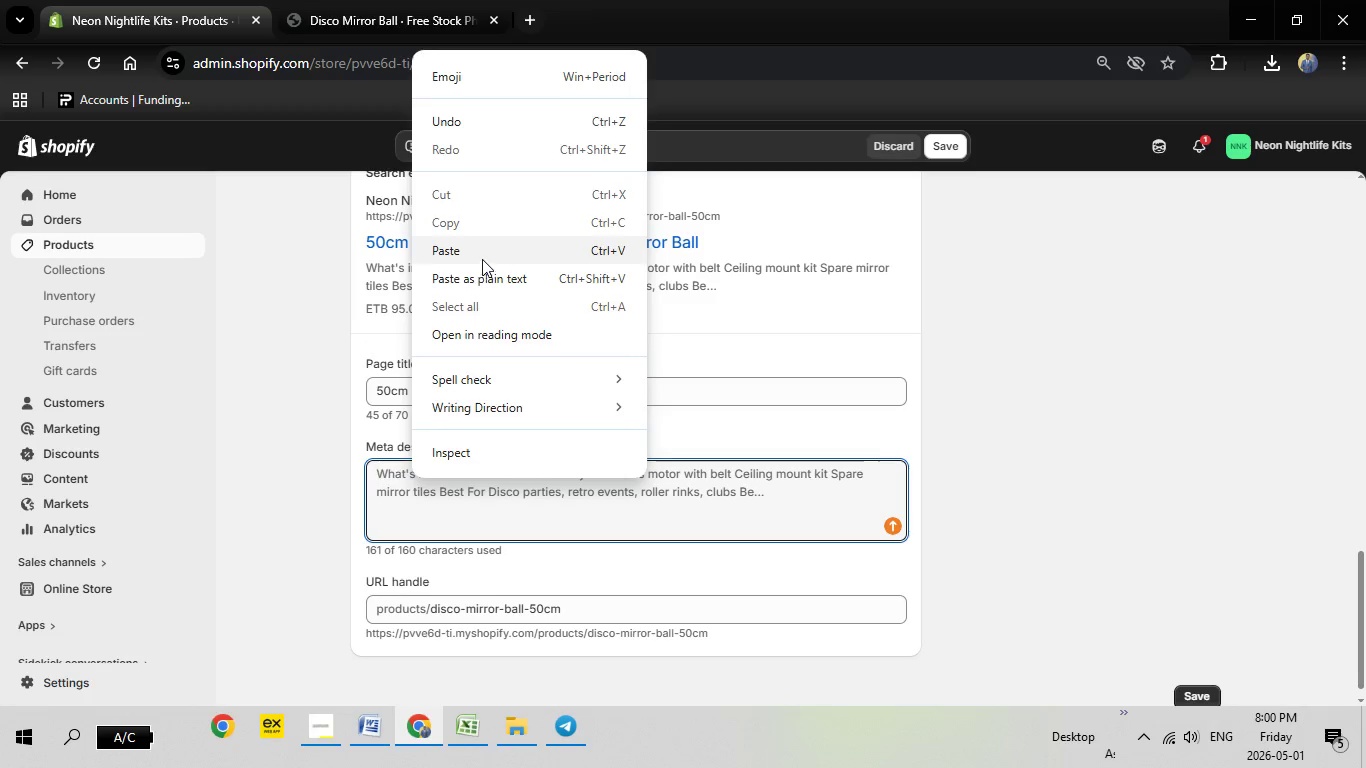 
left_click([482, 259])
 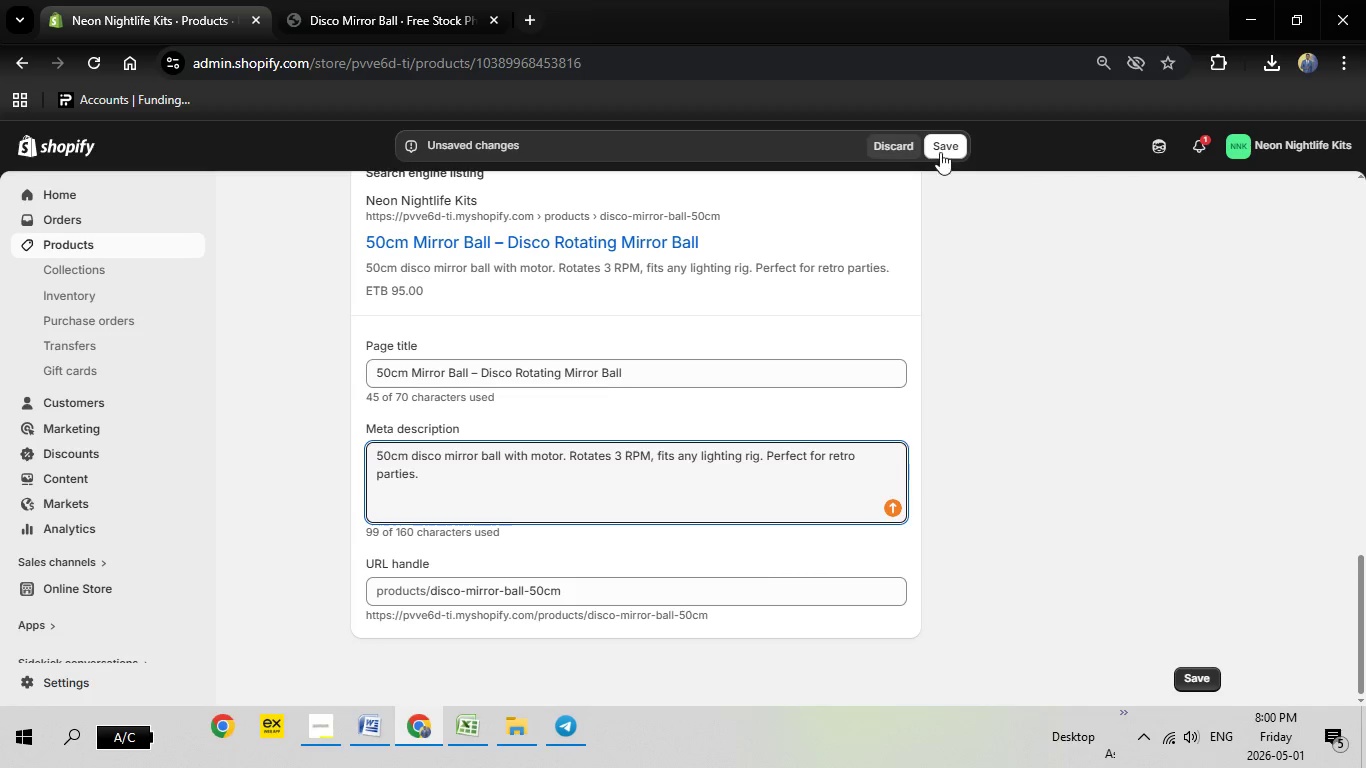 
left_click([941, 150])
 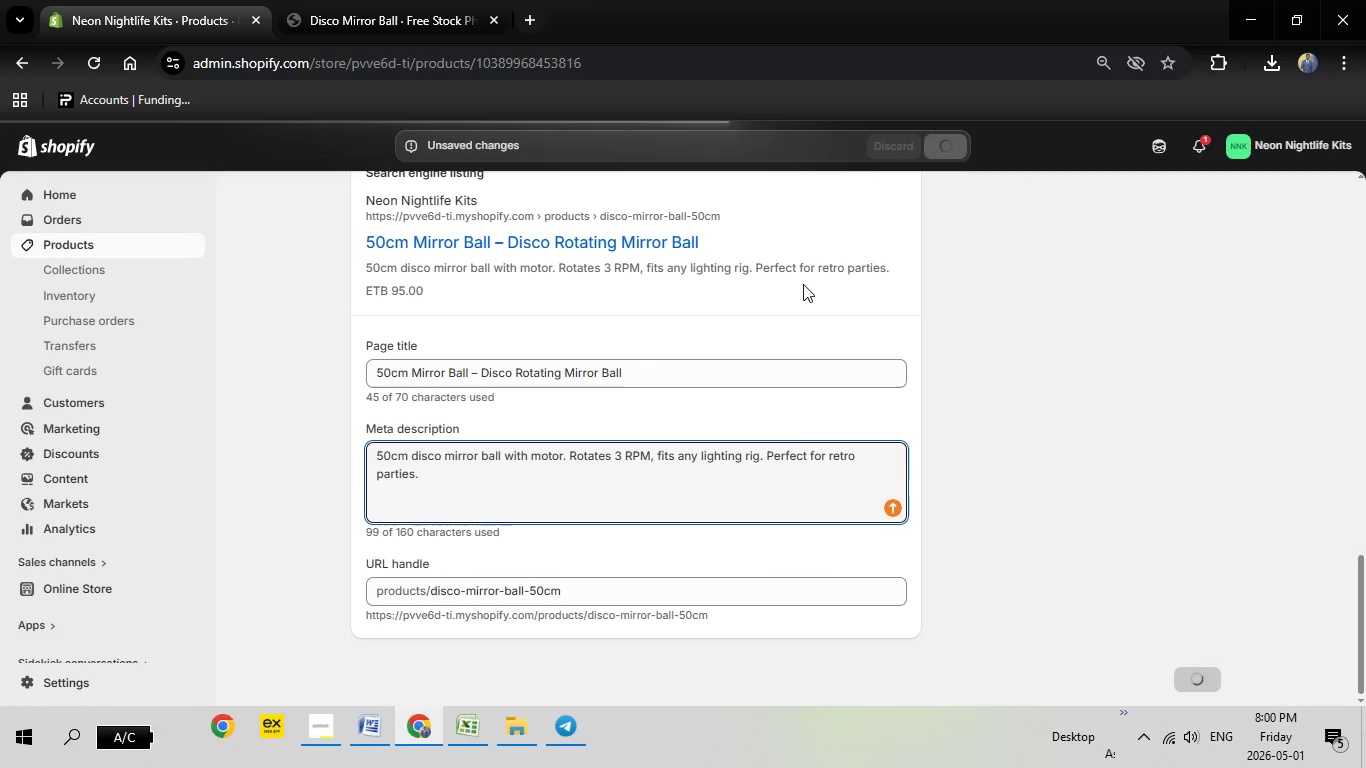 
wait(13.14)
 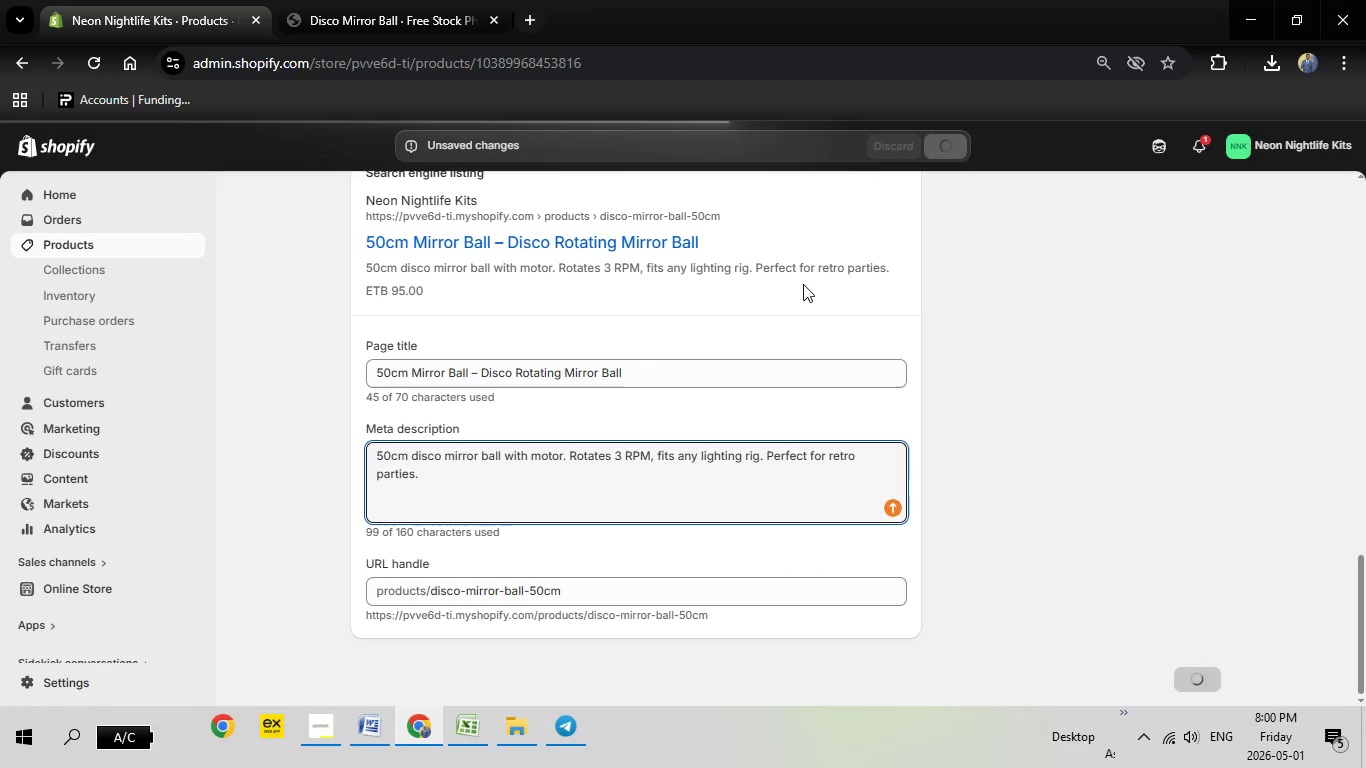 
scroll: coordinate [786, 272], scroll_direction: up, amount: 4.0
 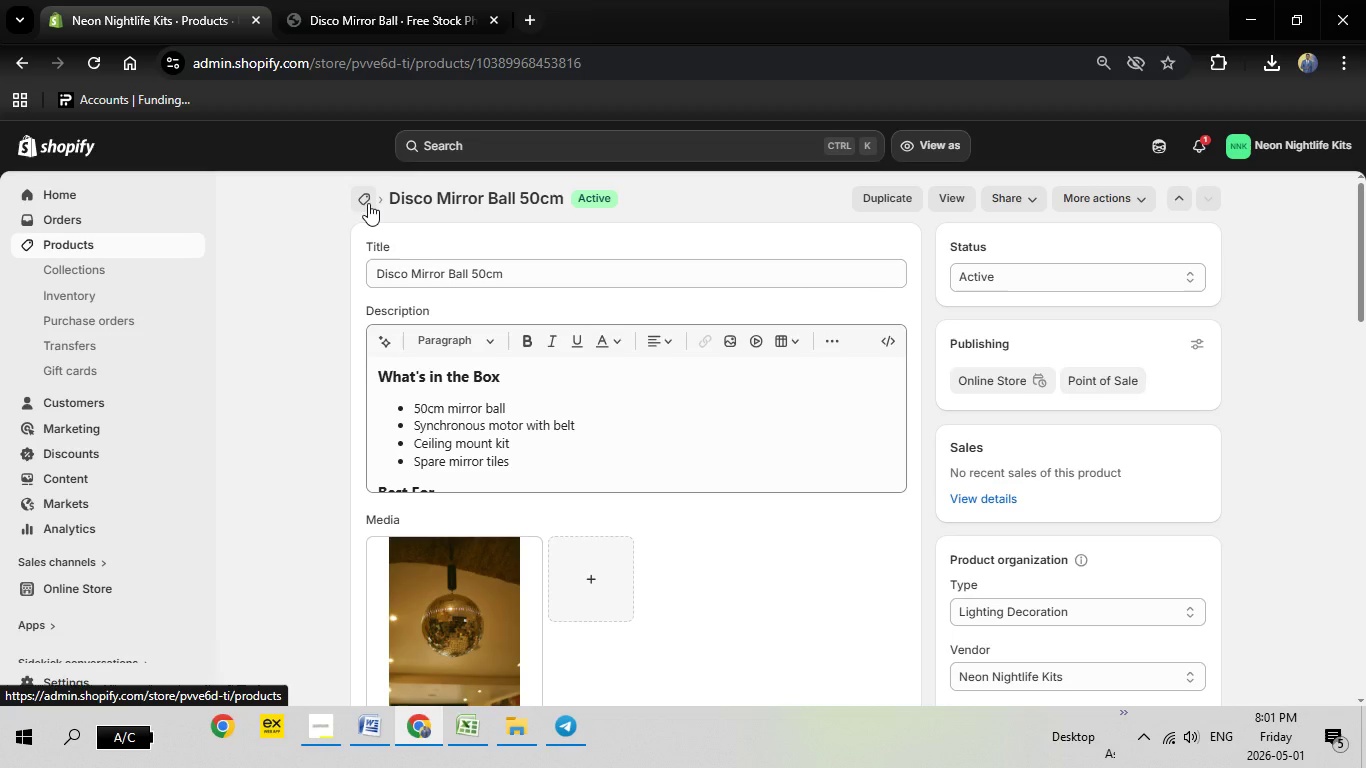 
left_click([368, 203])
 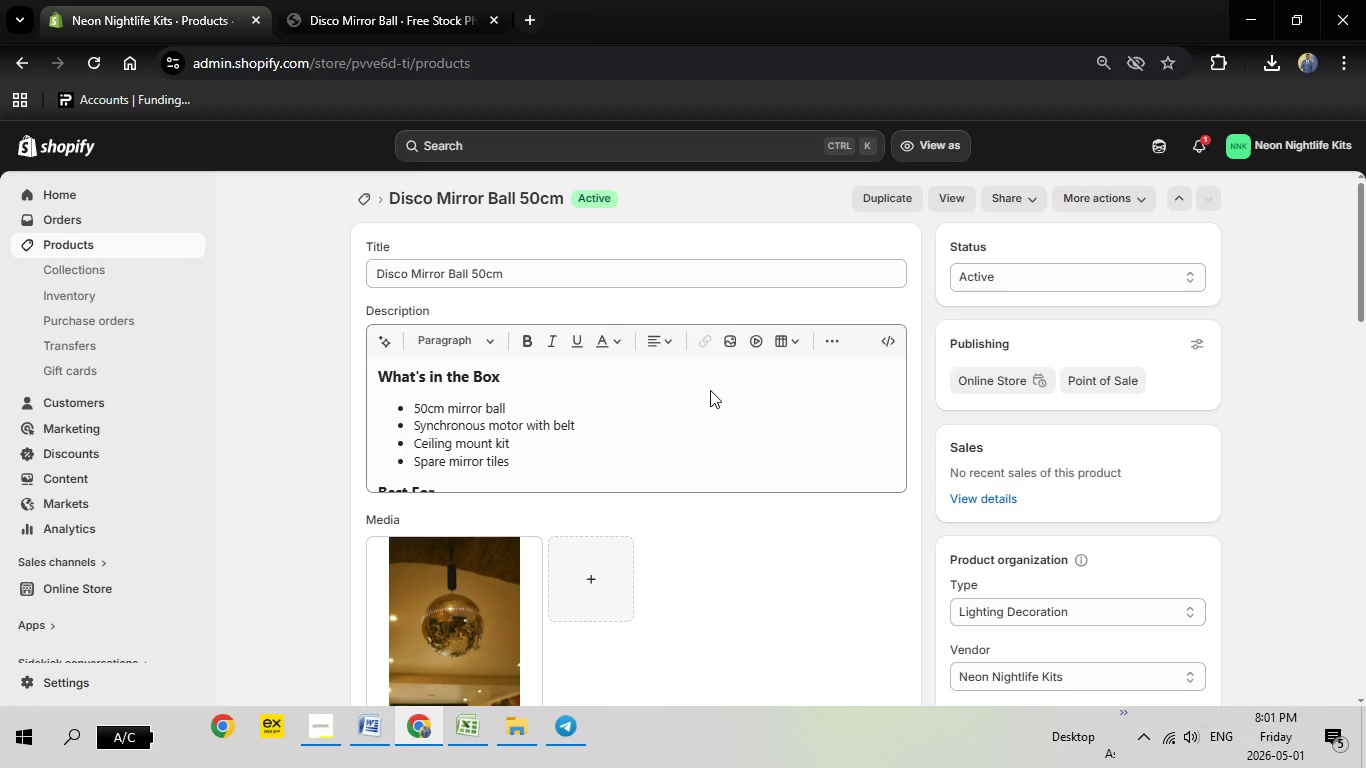 
wait(9.69)
 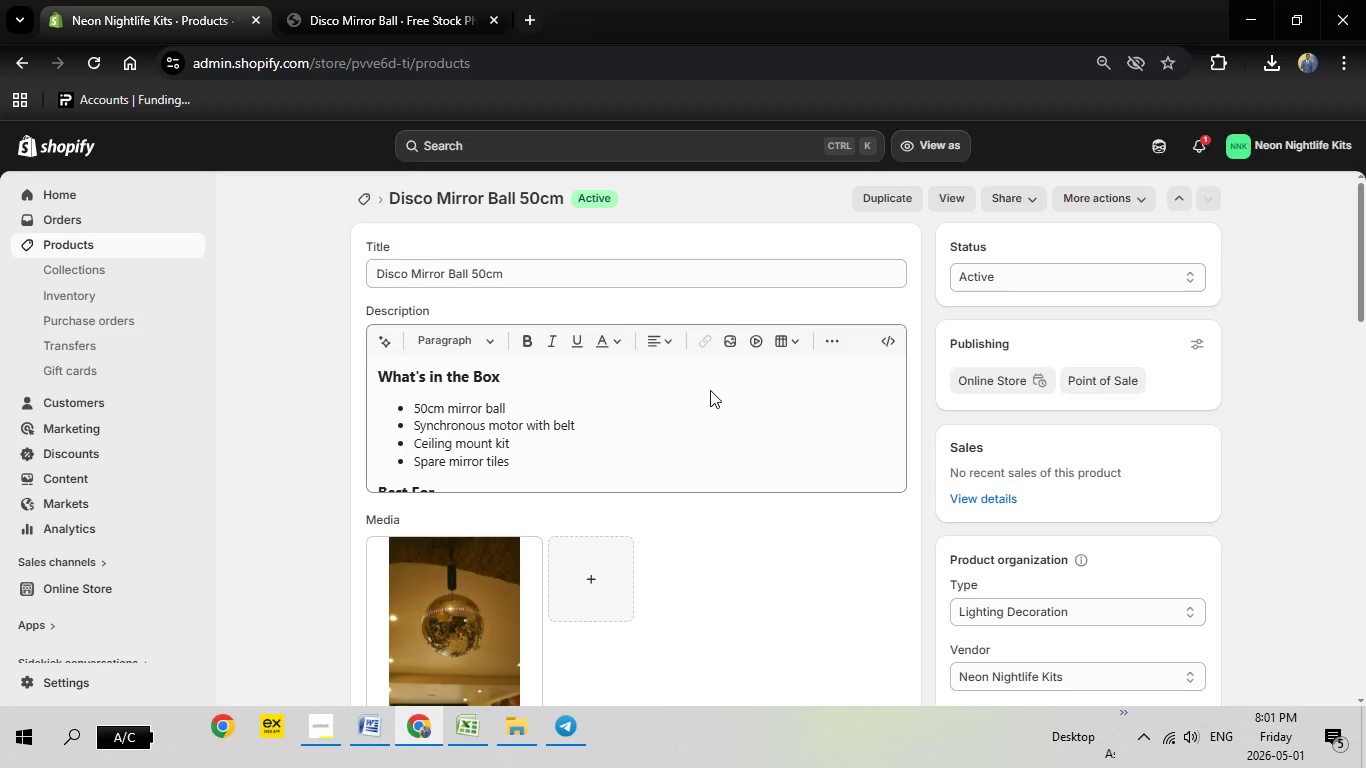 
left_click([388, 318])
 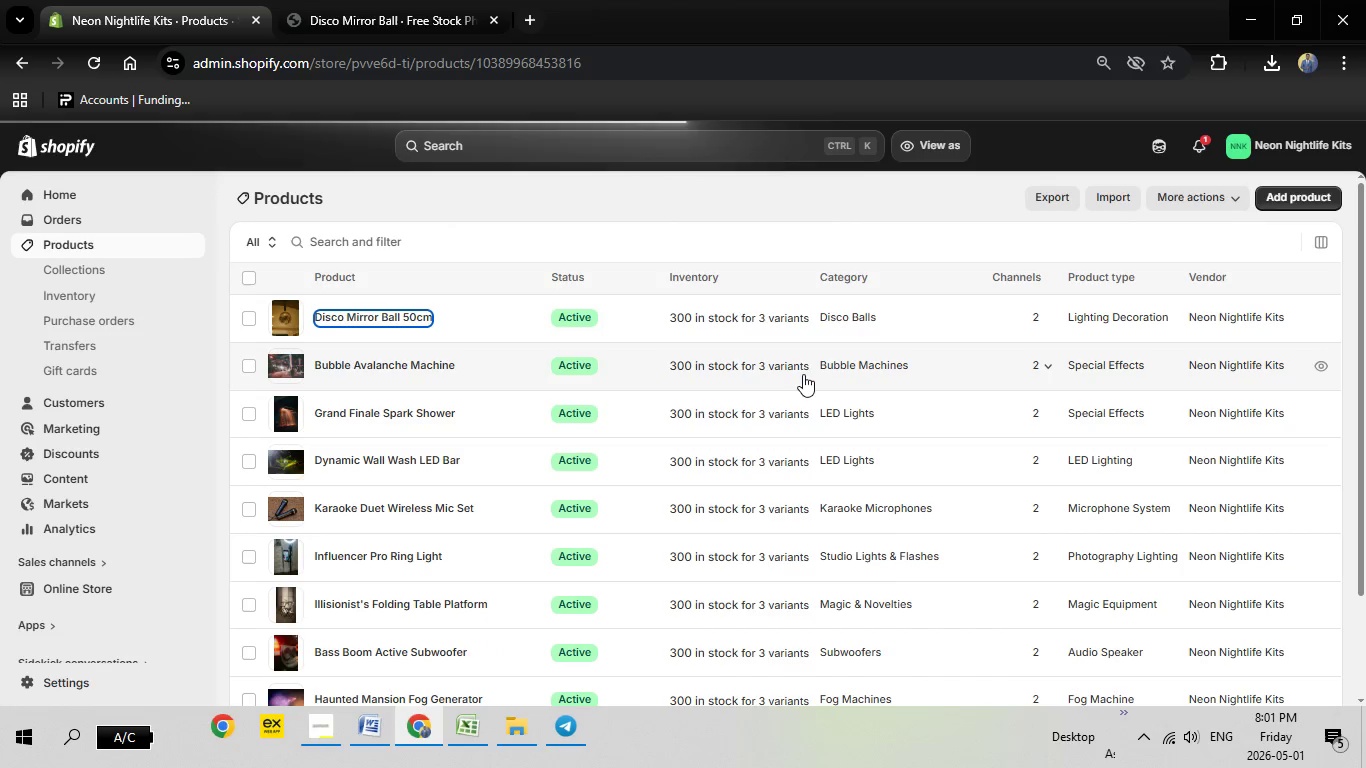 
scroll: coordinate [882, 480], scroll_direction: down, amount: 35.0
 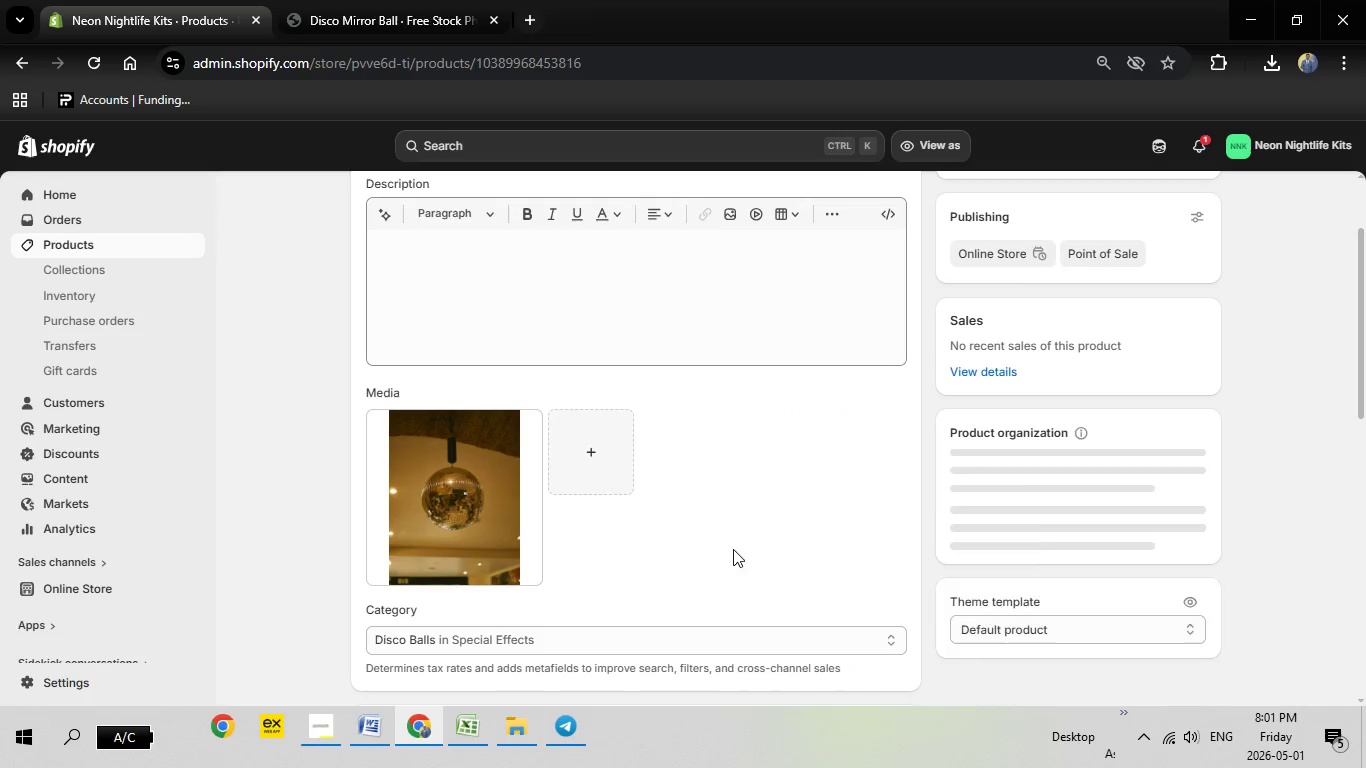 
scroll: coordinate [737, 376], scroll_direction: down, amount: 14.0
 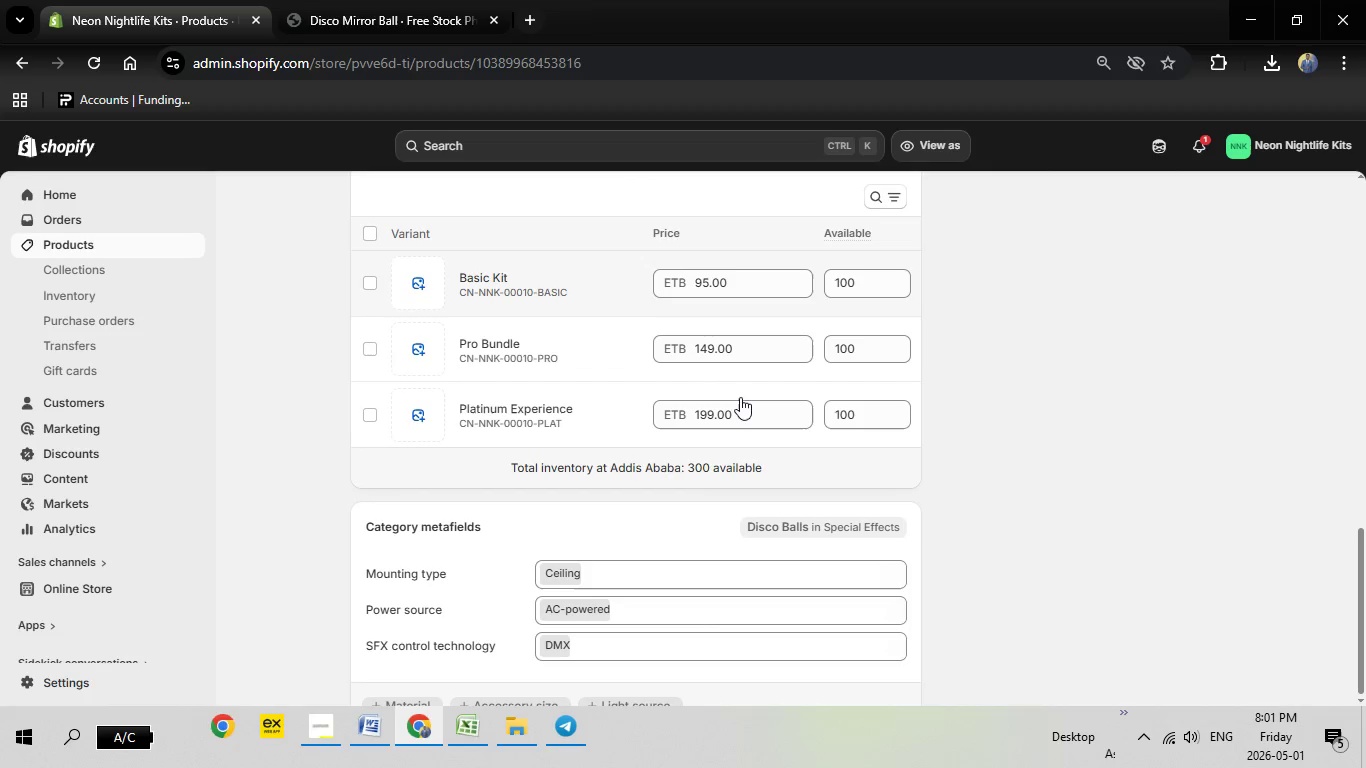 
mouse_move([744, 400])
 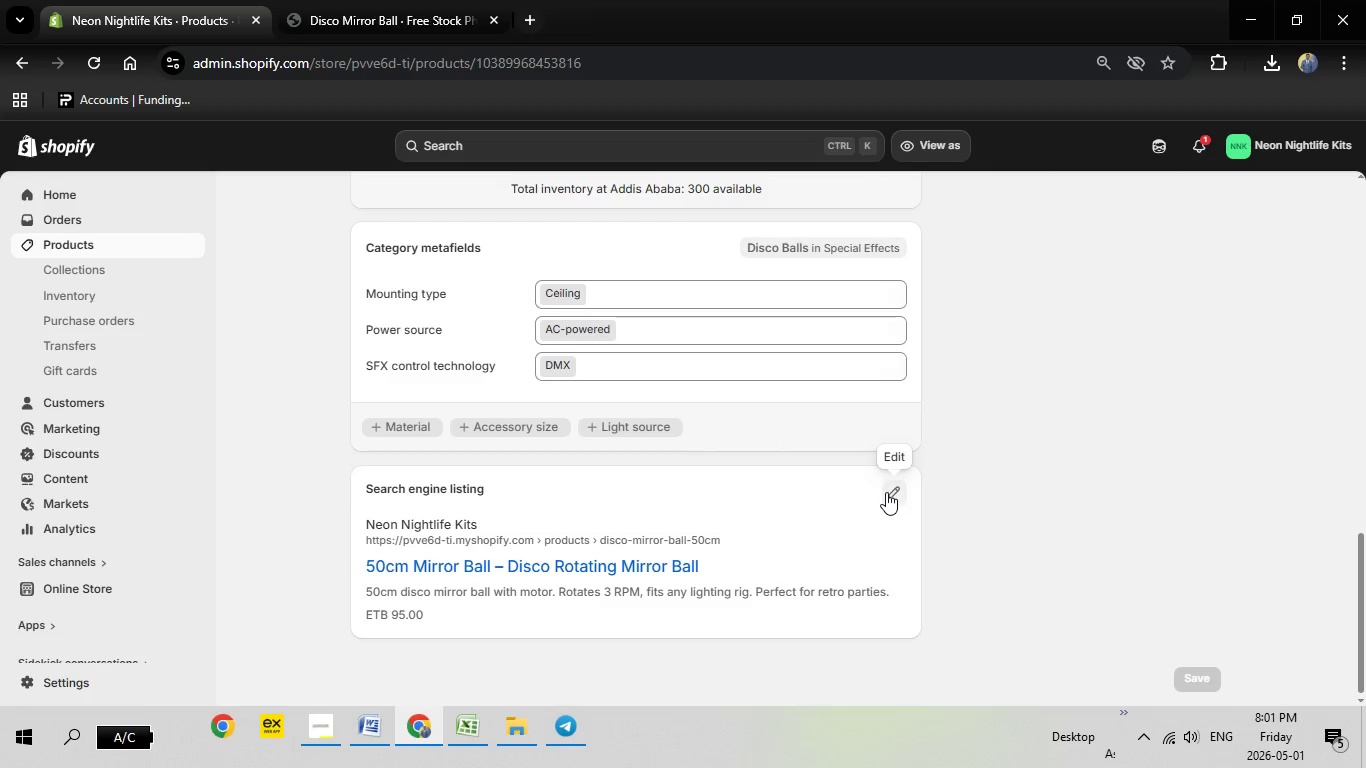 
left_click([886, 492])
 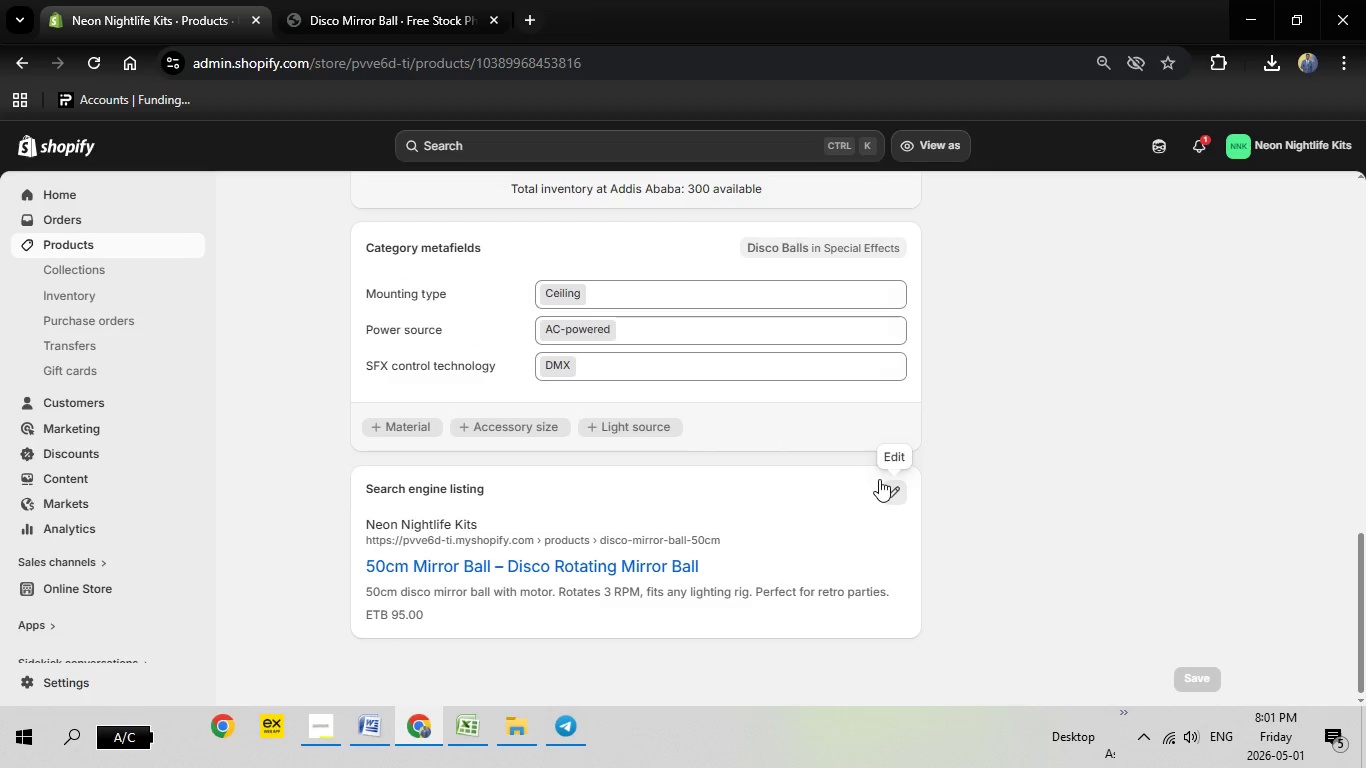 
scroll: coordinate [877, 477], scroll_direction: down, amount: 5.0
 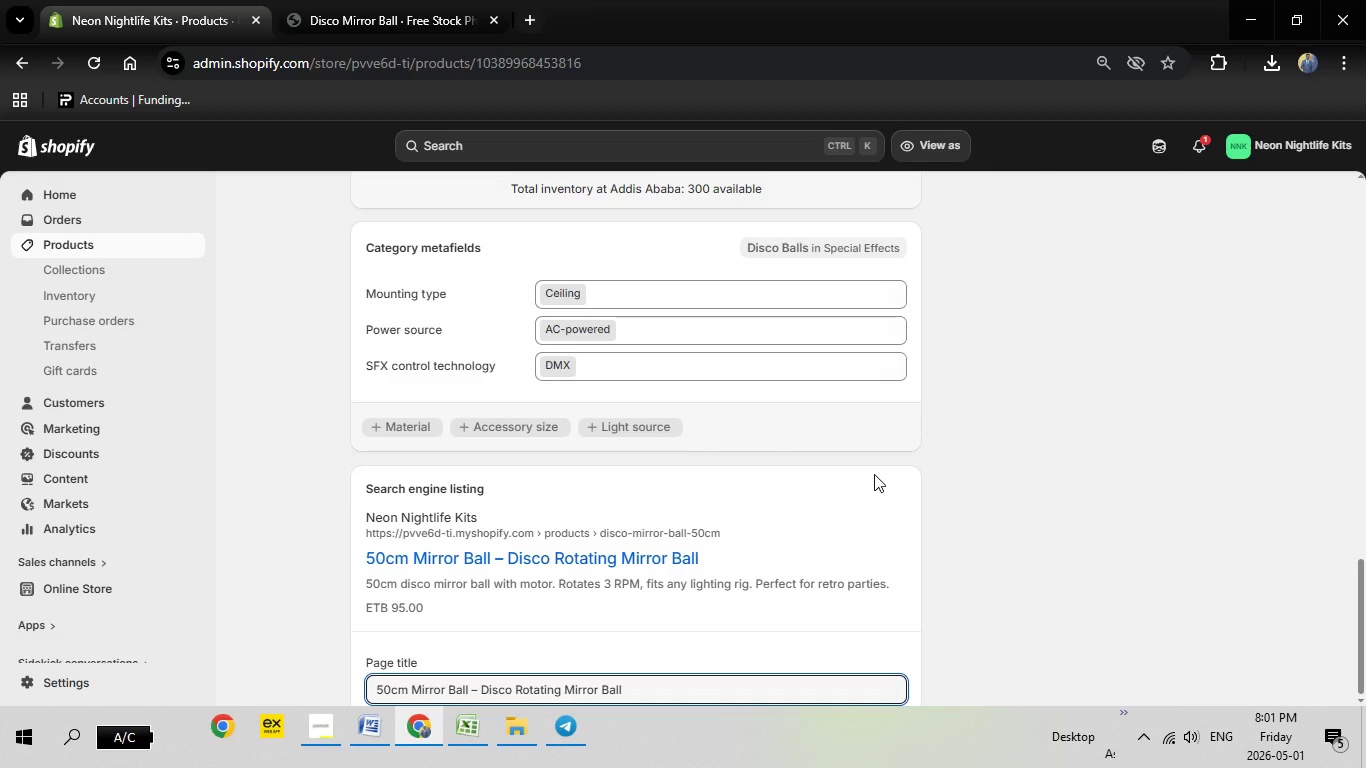 
scroll: coordinate [865, 305], scroll_direction: up, amount: 25.0
 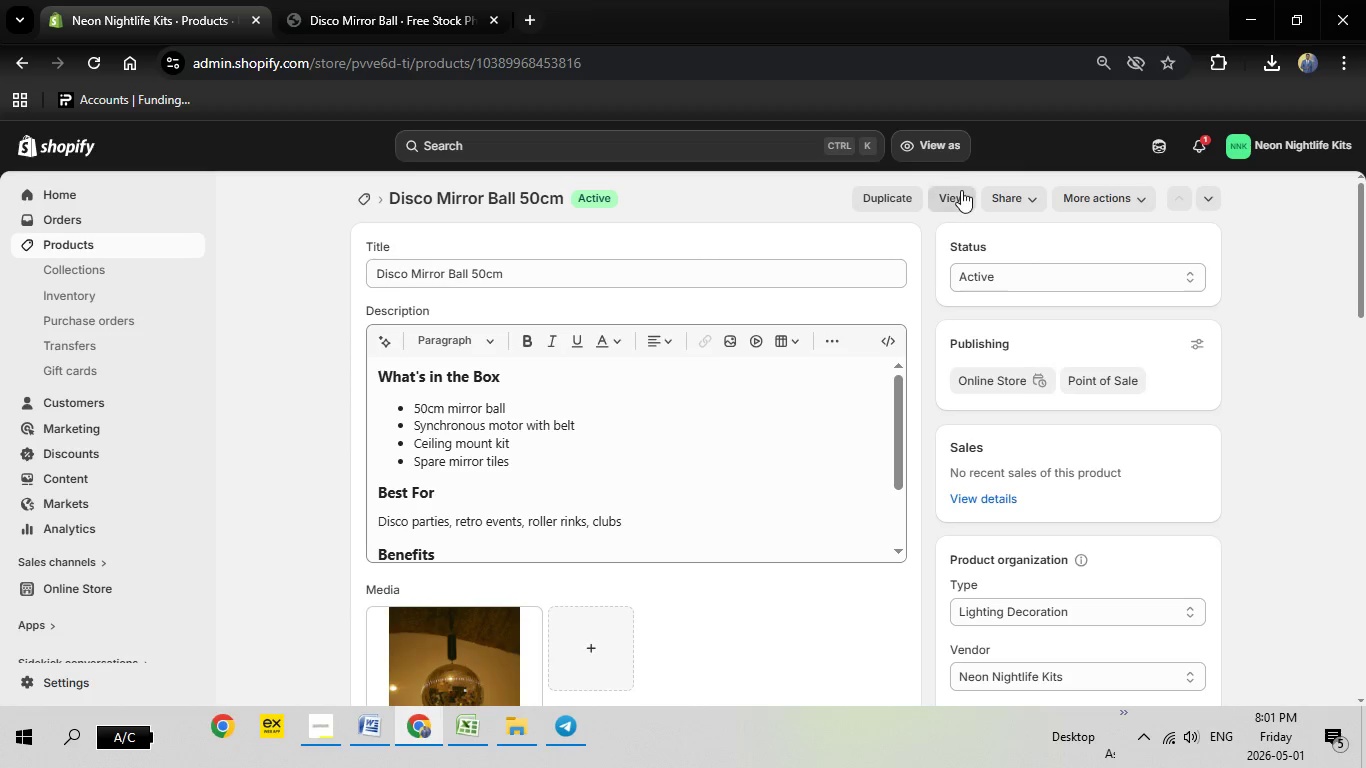 
left_click([961, 190])
 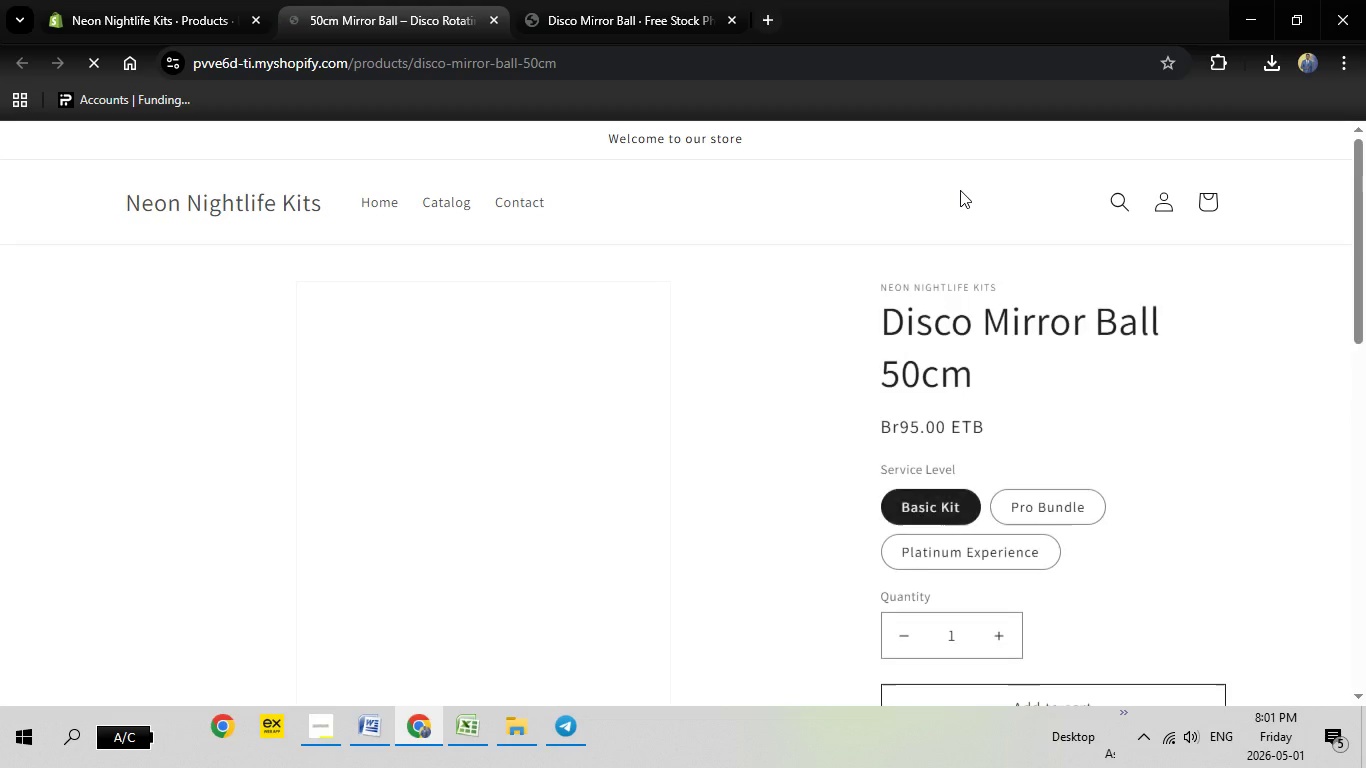 
wait(6.23)
 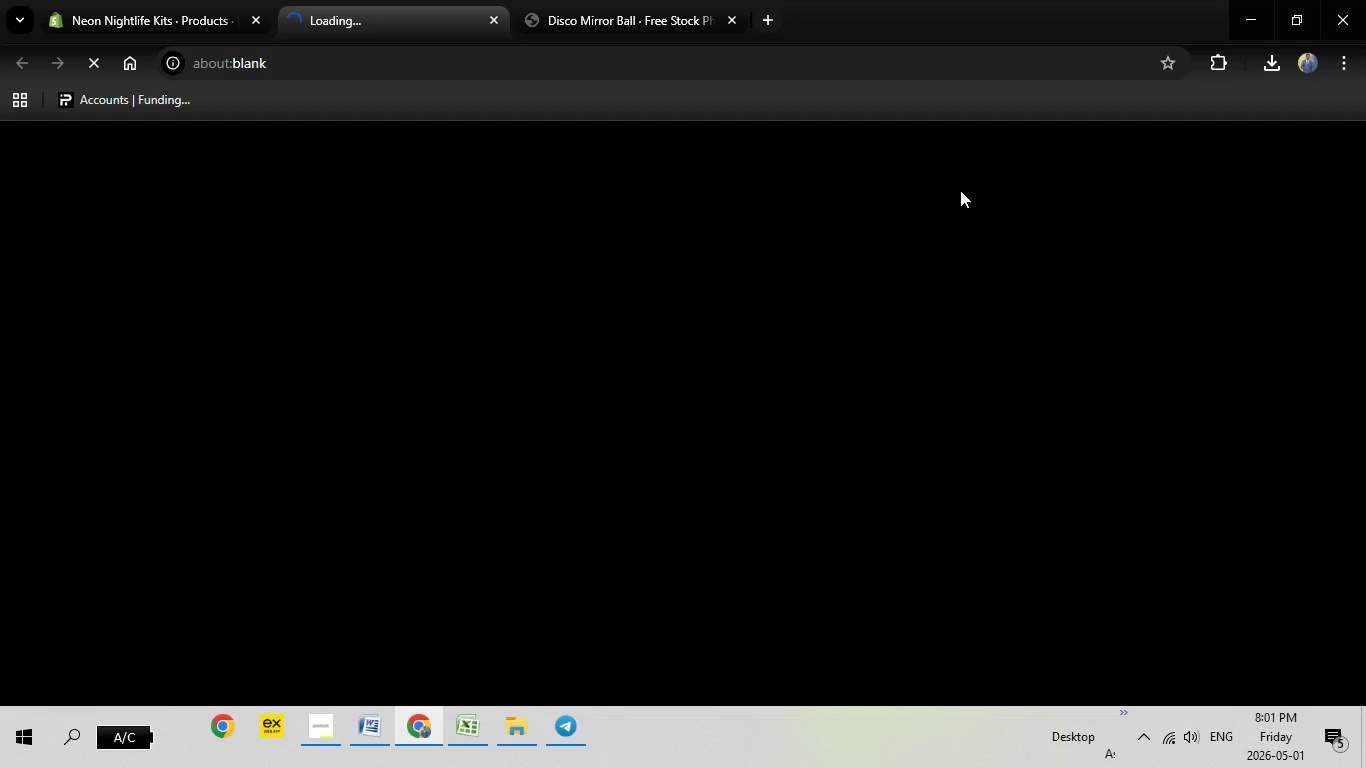 
scroll: coordinate [911, 356], scroll_direction: down, amount: 5.0
 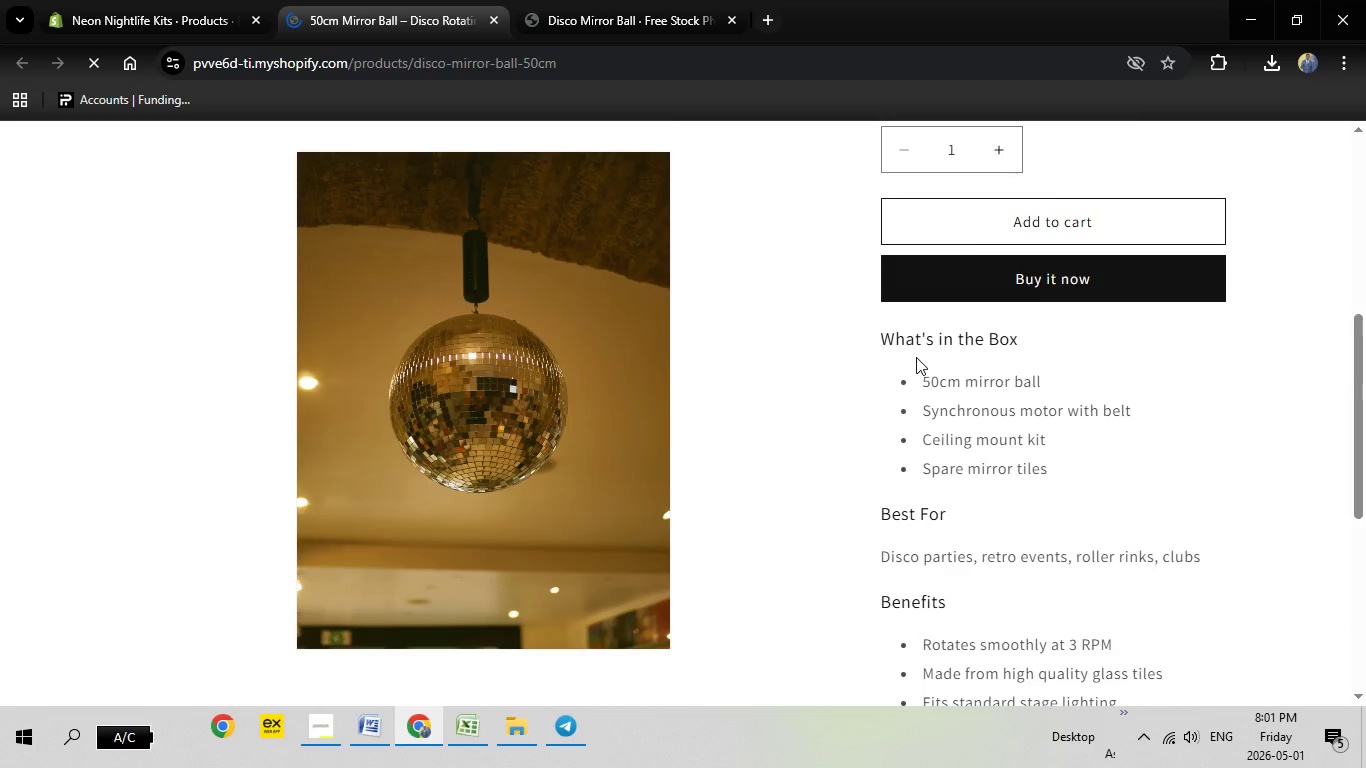 
scroll: coordinate [919, 360], scroll_direction: up, amount: 10.0
 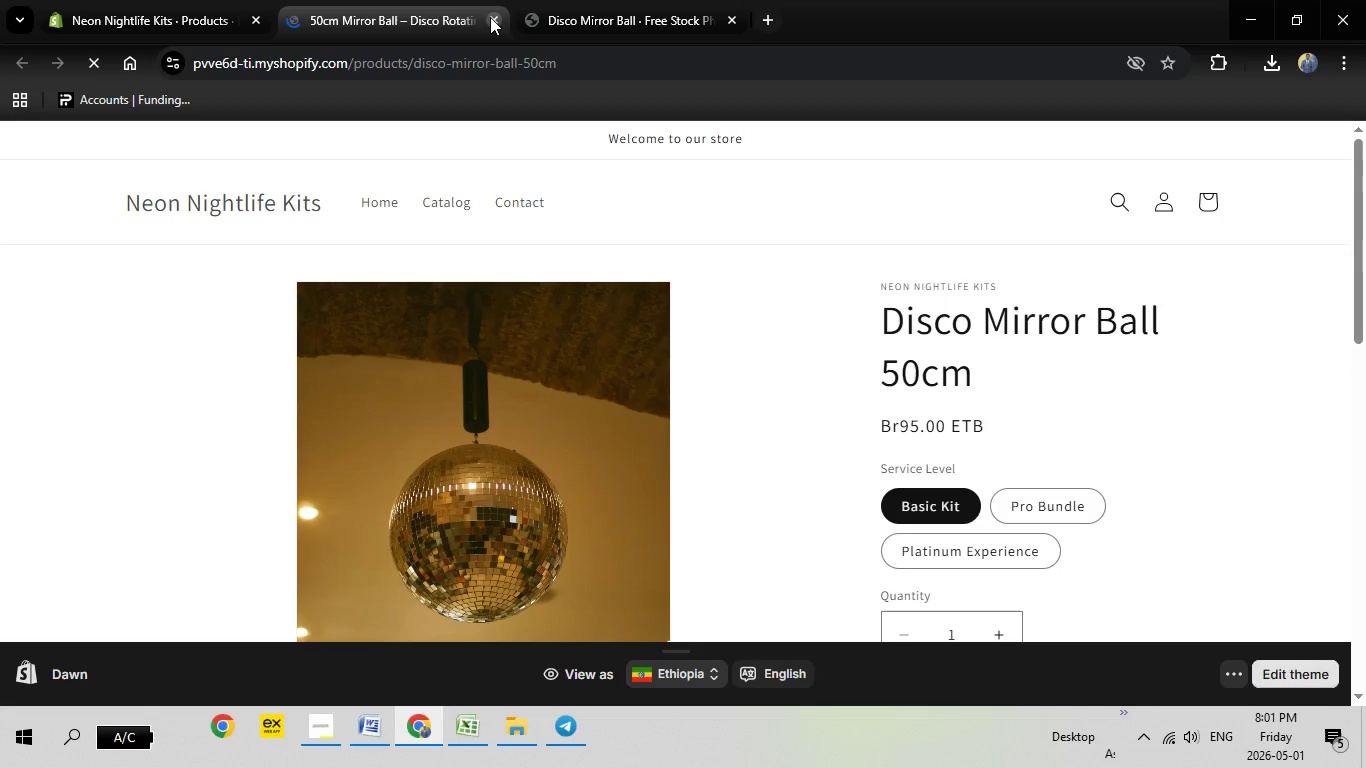 
left_click([490, 17])
 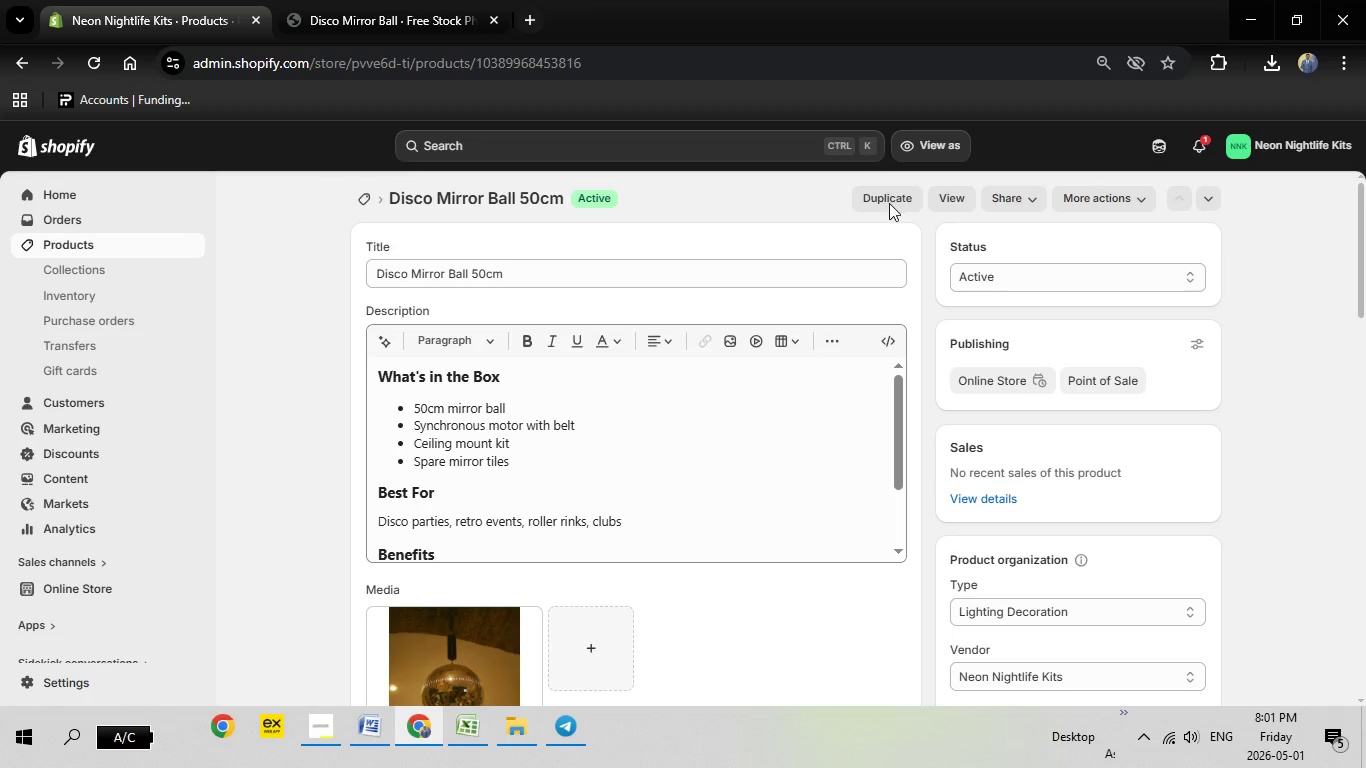 
left_click([889, 203])
 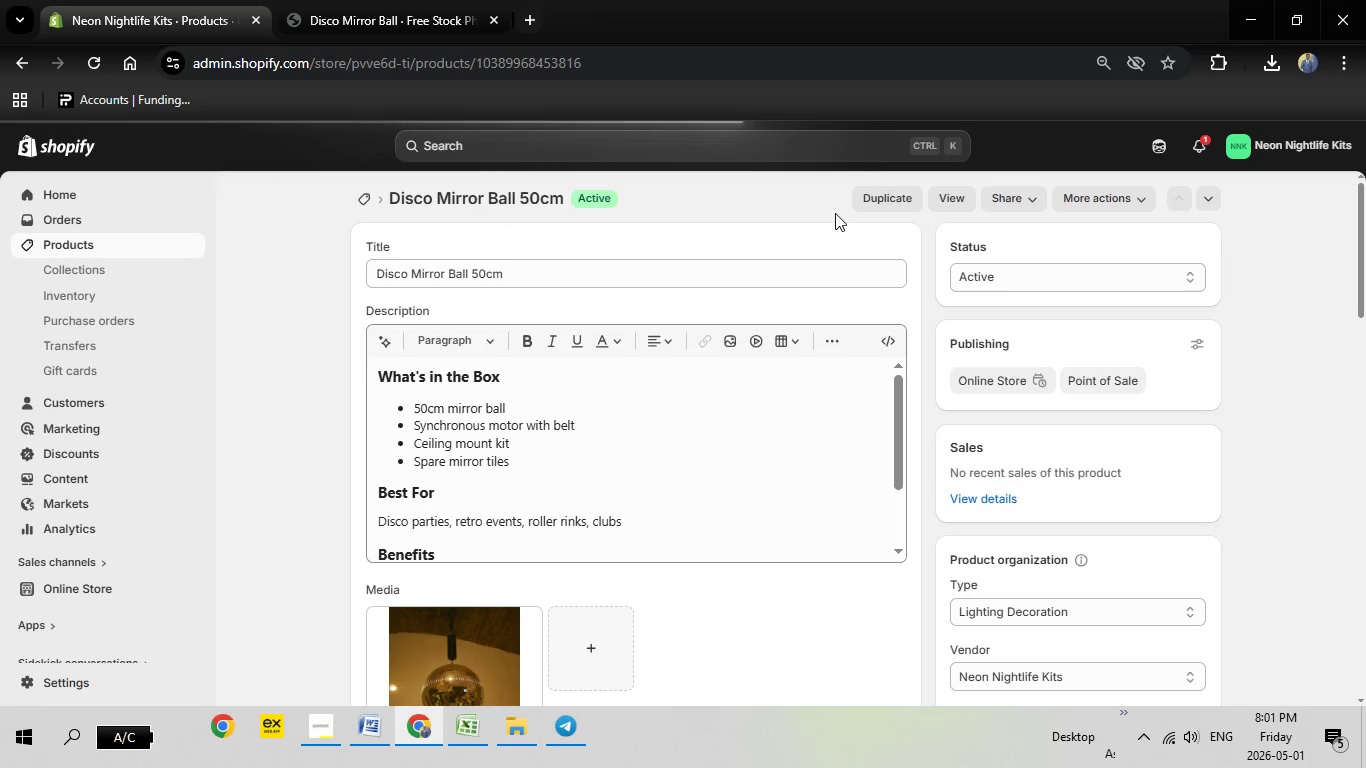 
mouse_move([835, 237])
 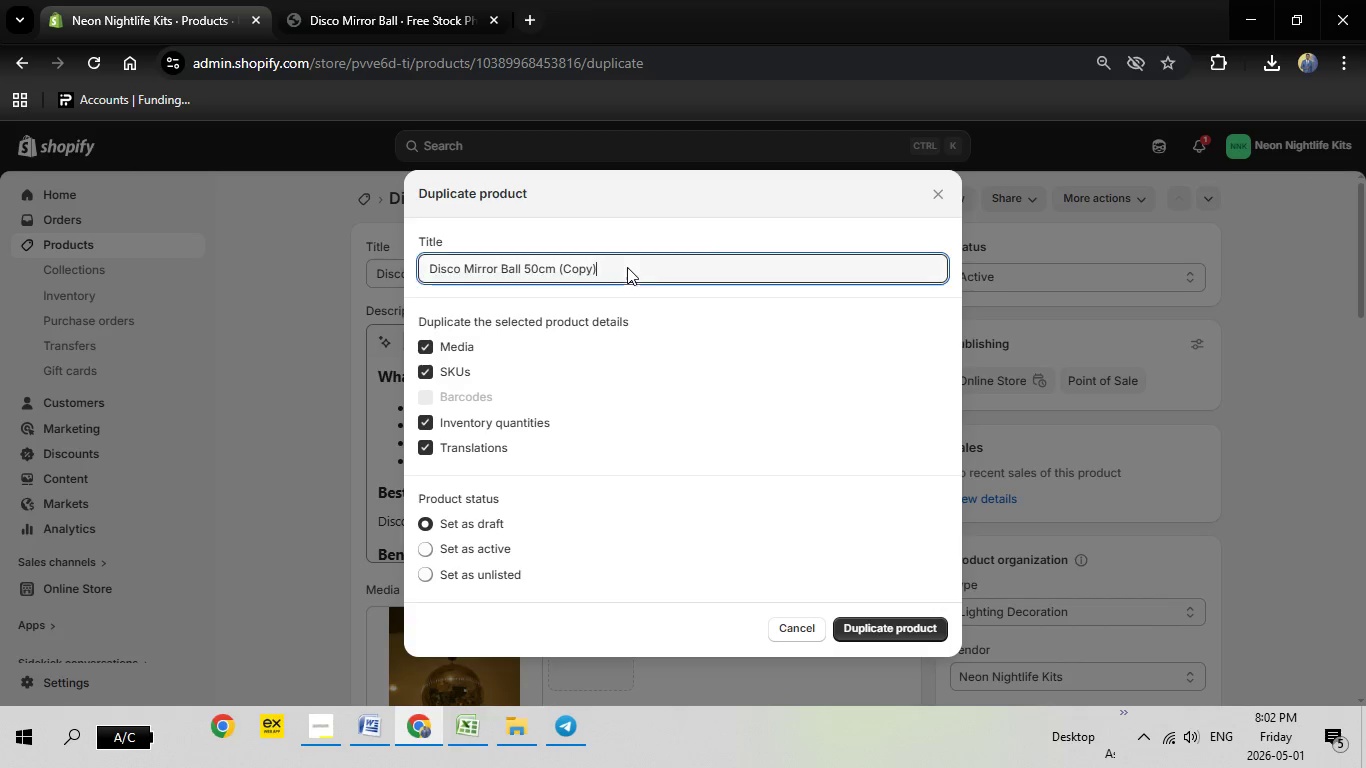 
left_click_drag(start_coordinate=[627, 267], to_coordinate=[389, 277])
 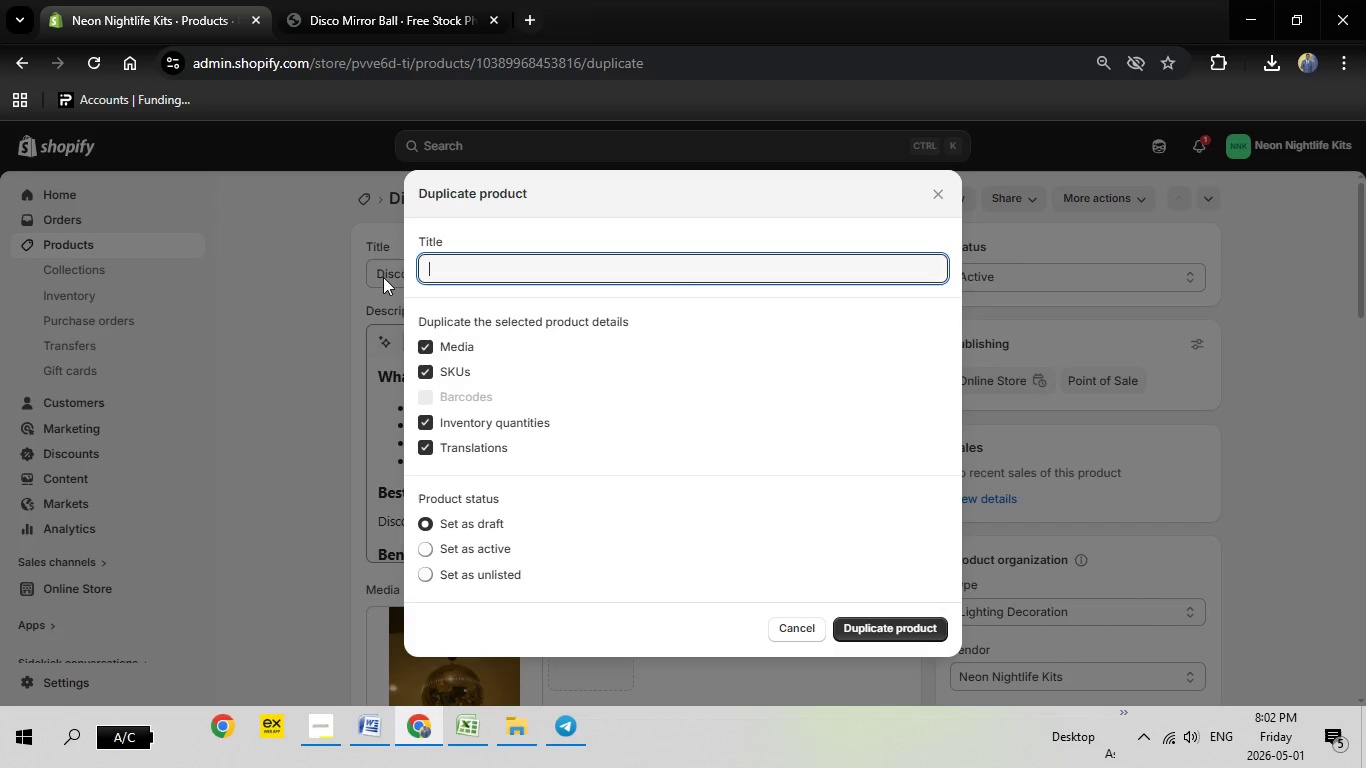 
key(Backspace)
type(Professional DJ Booth Facade)
 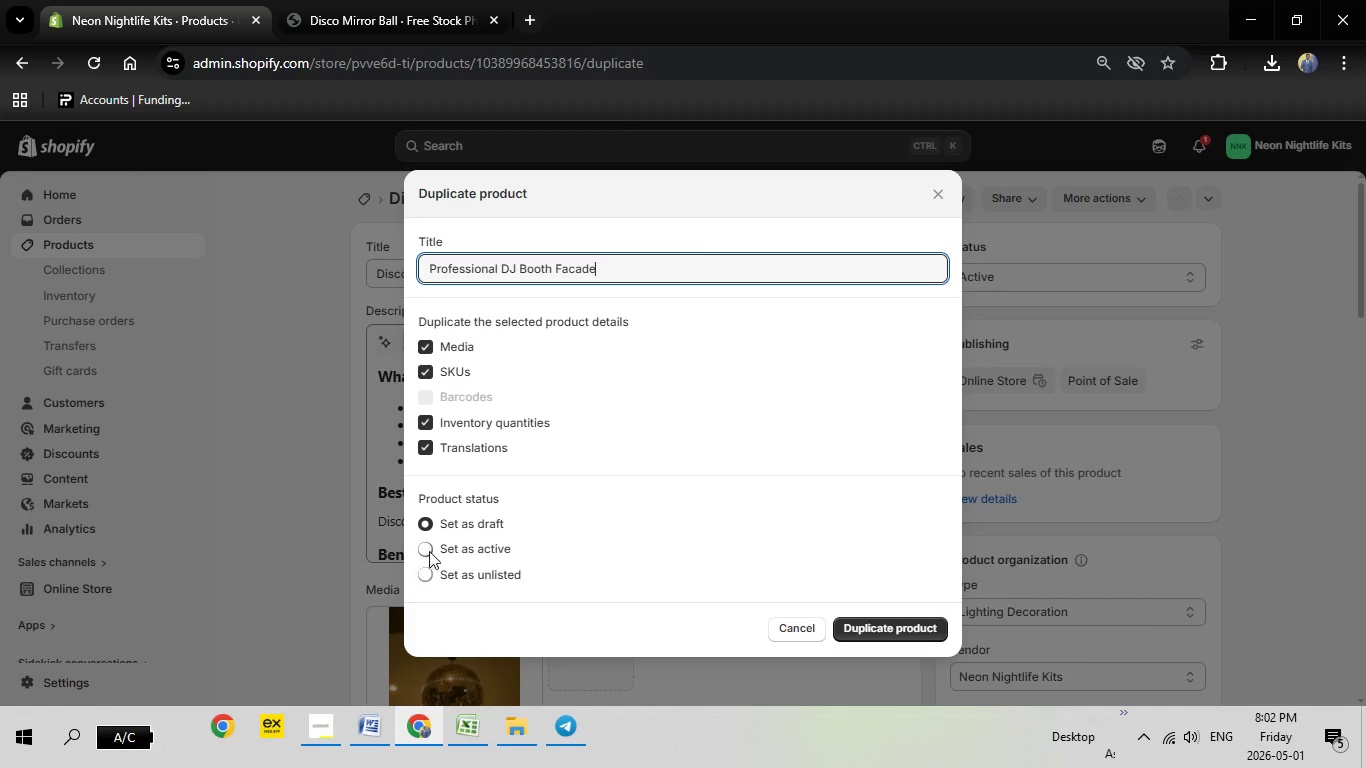 
left_click([429, 548])
 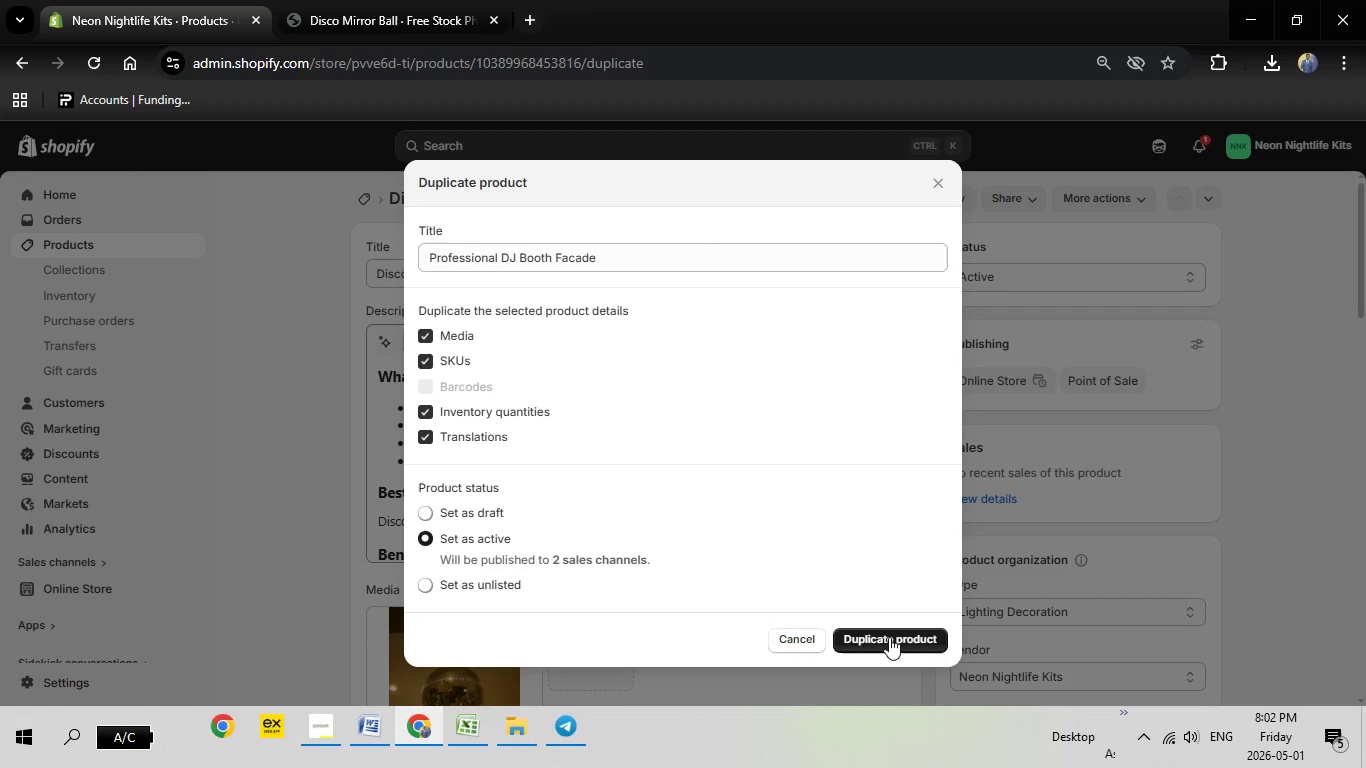 
left_click([890, 639])
 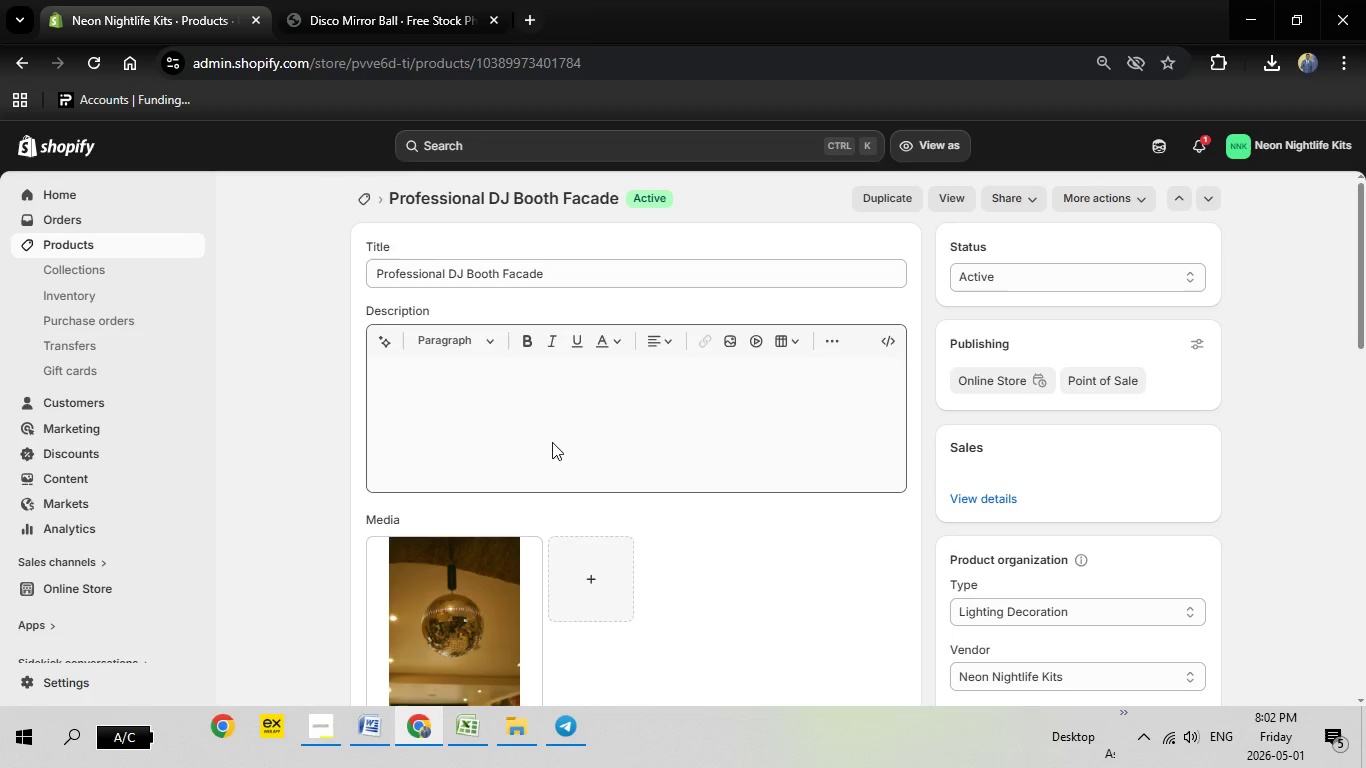 
wait(26.06)
 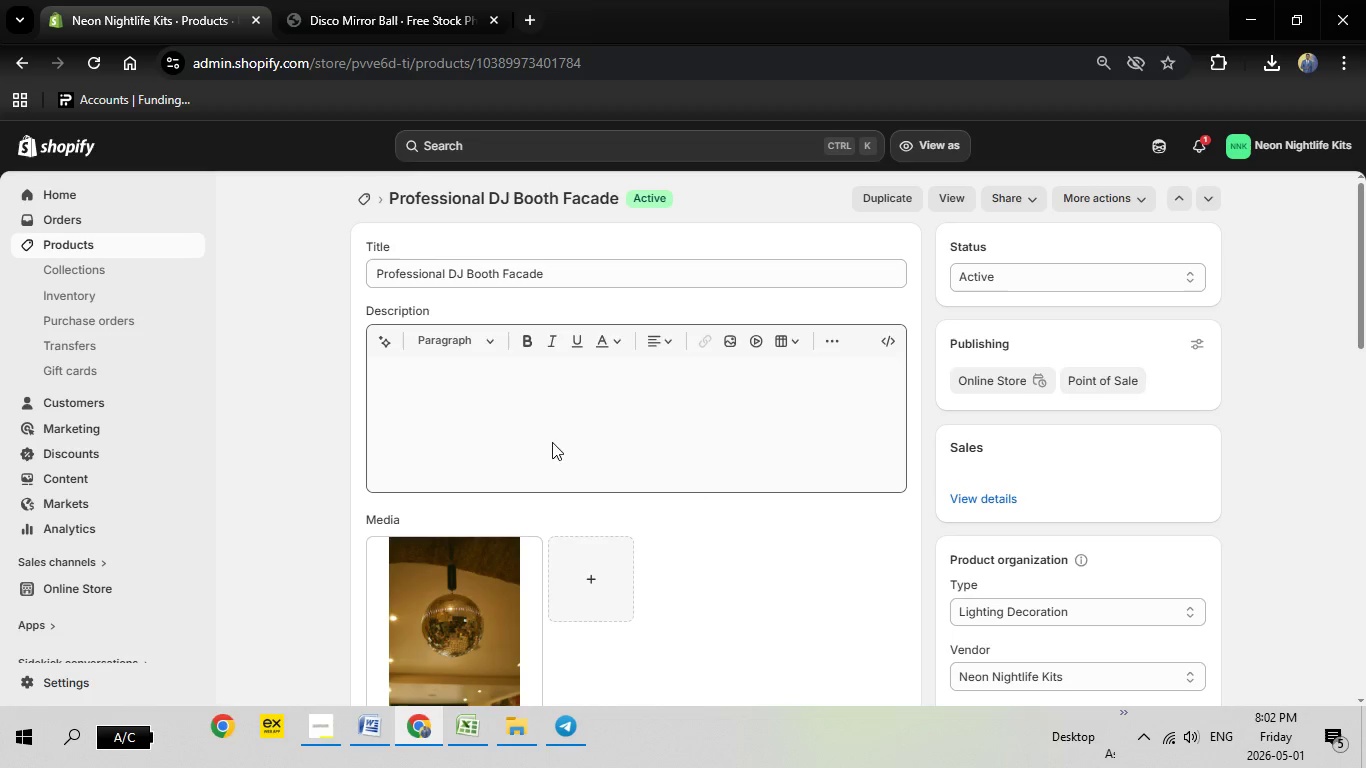 
scroll: coordinate [493, 447], scroll_direction: down, amount: 7.0
 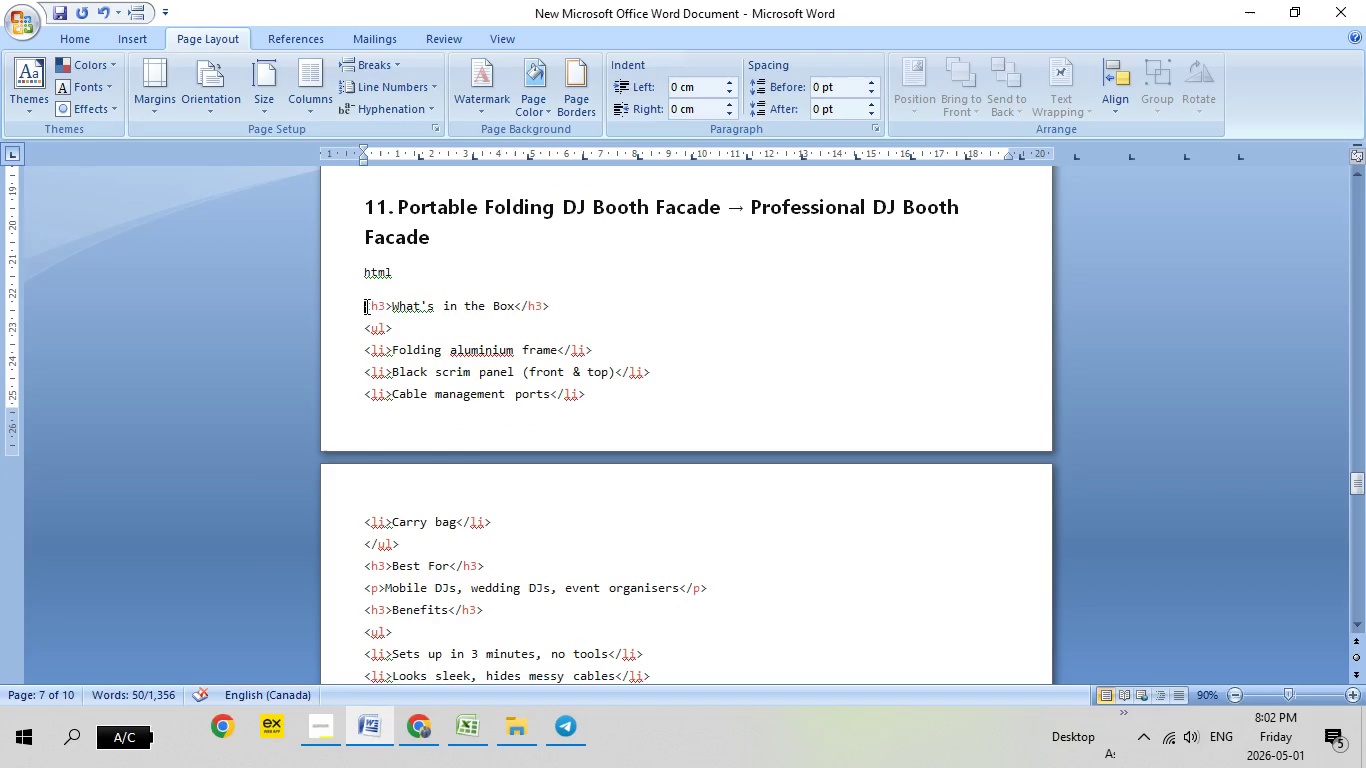 
left_click_drag(start_coordinate=[365, 306], to_coordinate=[514, 570])
 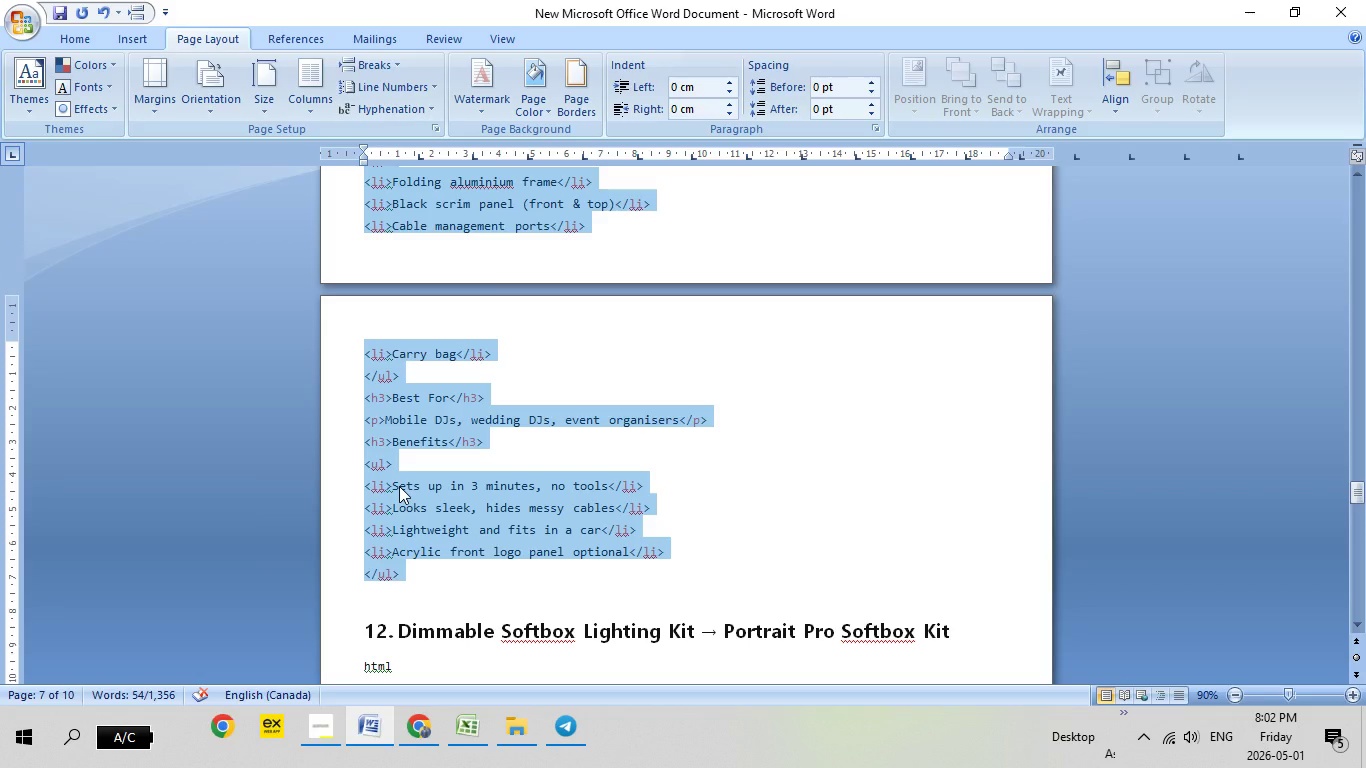 
scroll: coordinate [519, 570], scroll_direction: down, amount: 4.0
 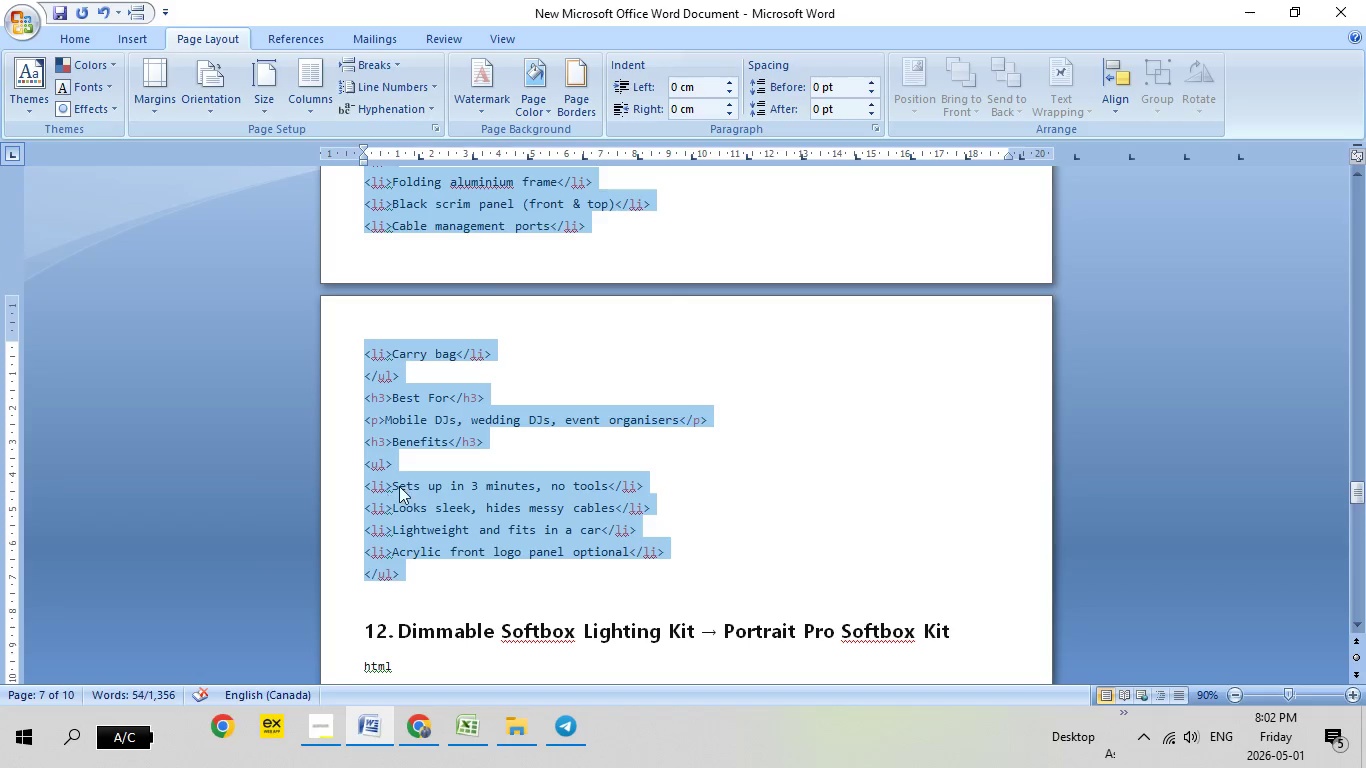 
right_click([399, 486])
 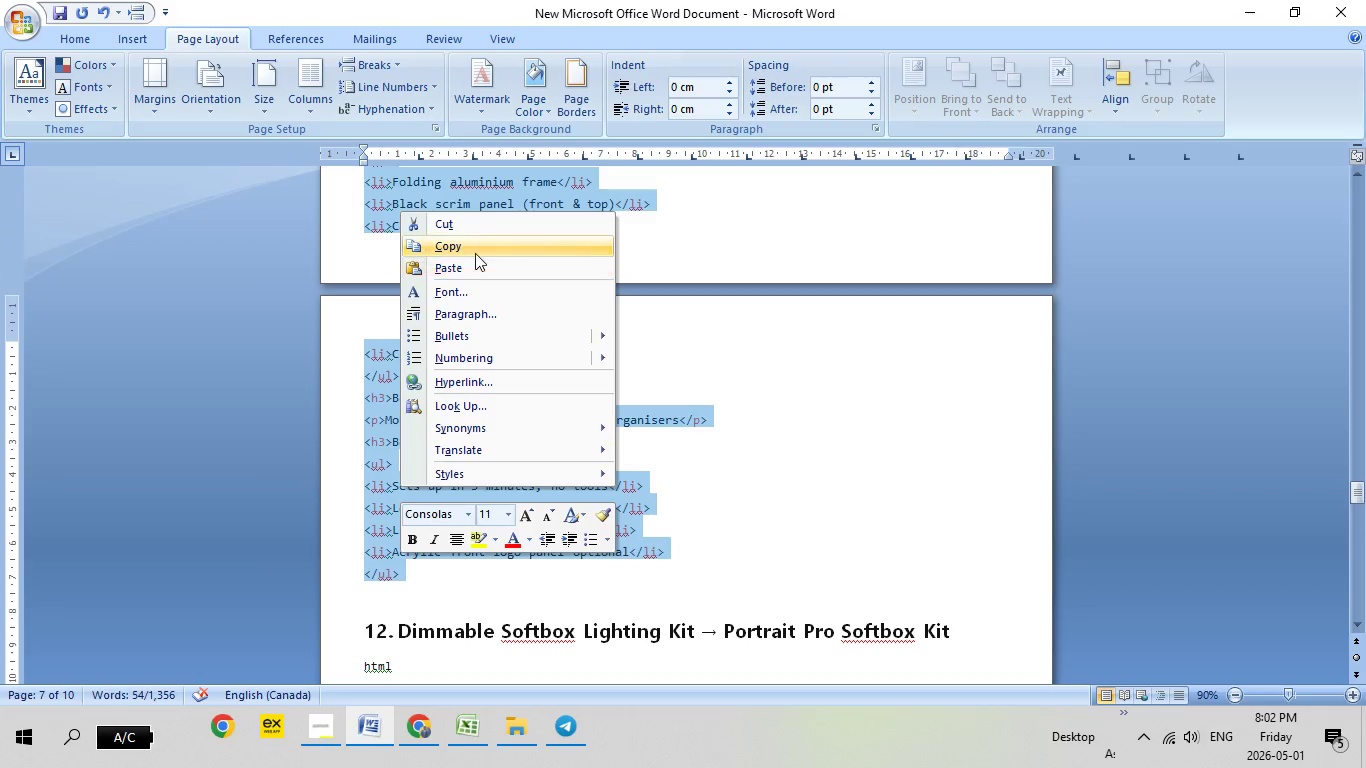 
left_click([474, 251])
 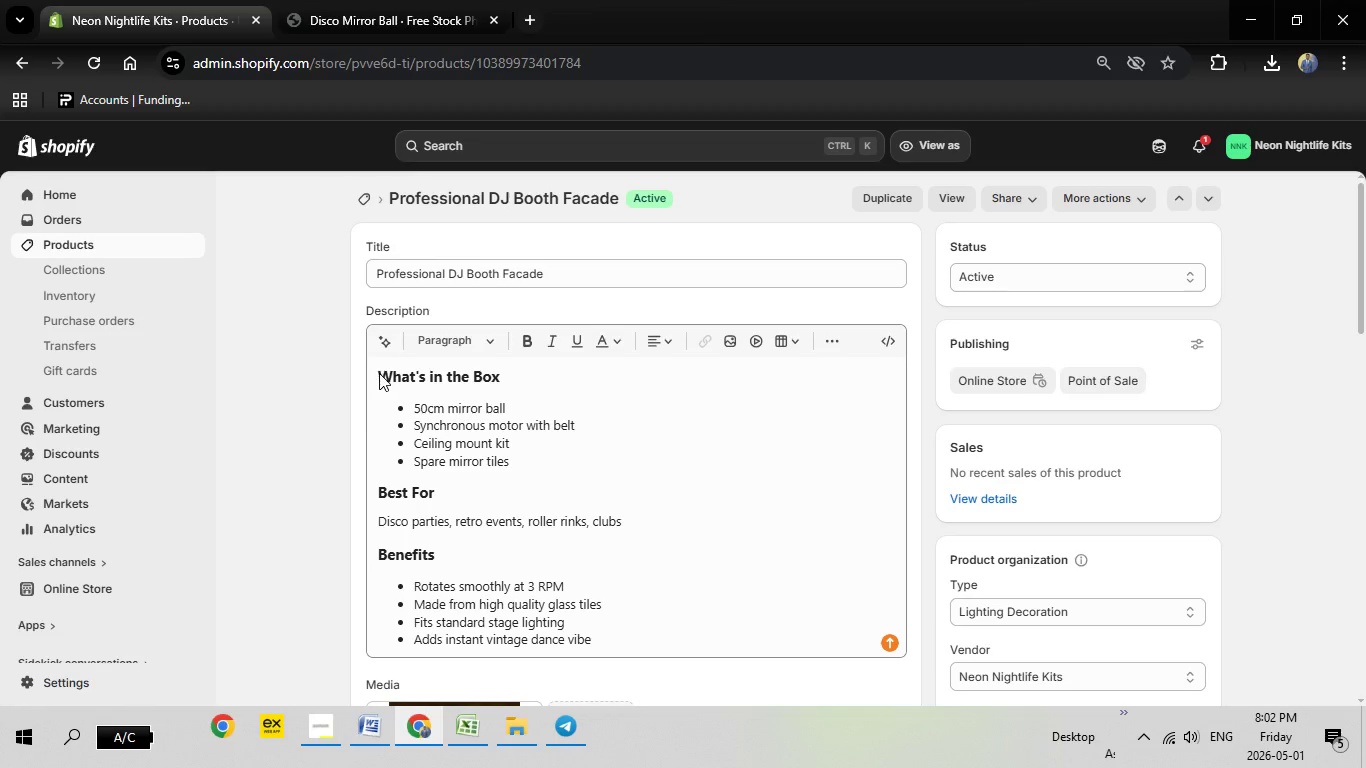 
left_click_drag(start_coordinate=[378, 373], to_coordinate=[611, 637])
 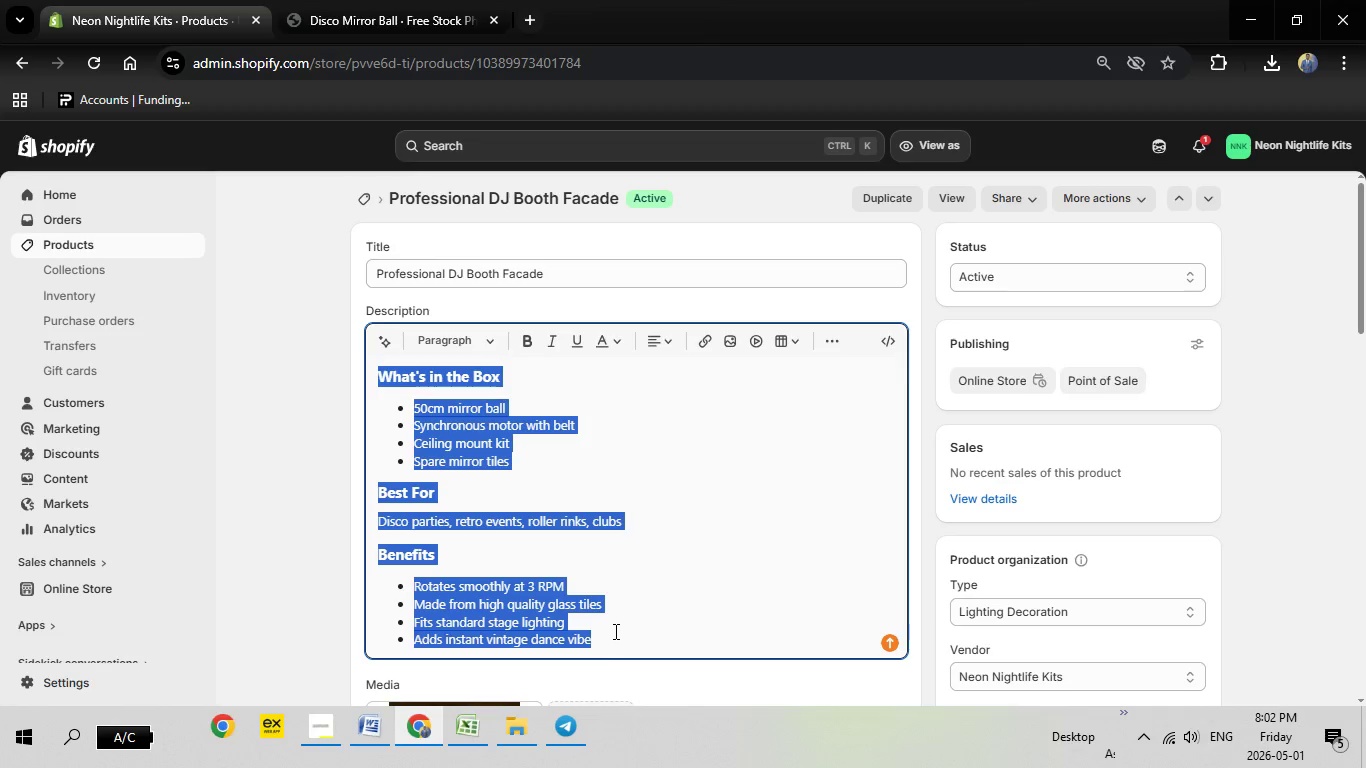 
key(Backspace)
 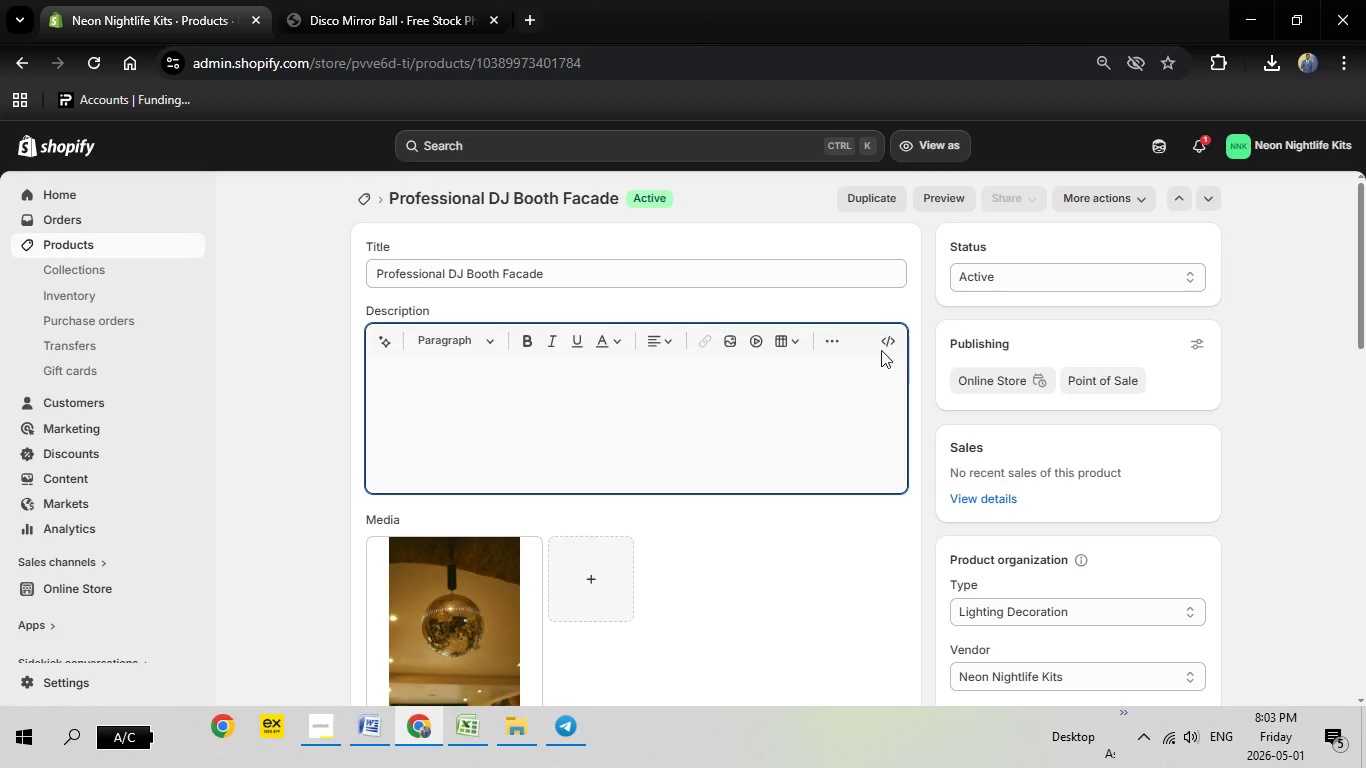 
left_click([889, 342])
 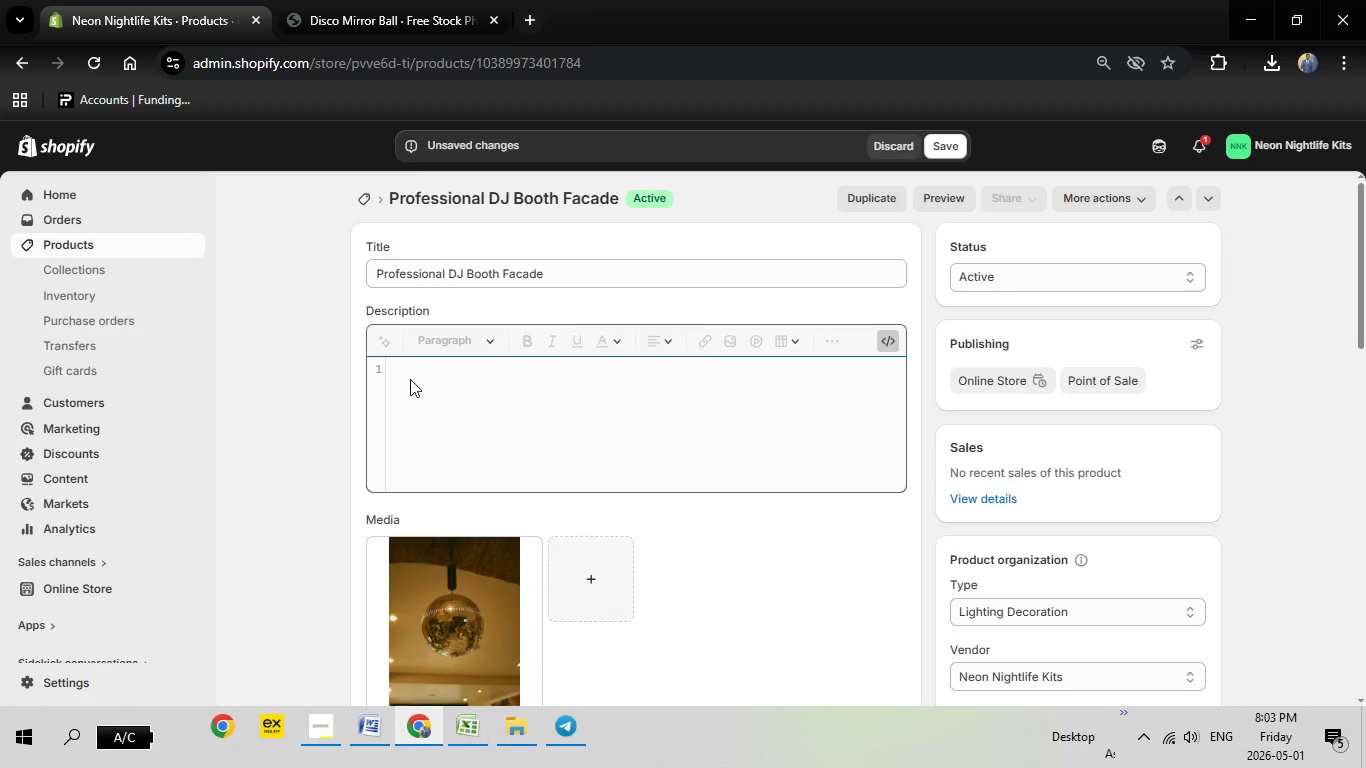 
wait(5.56)
 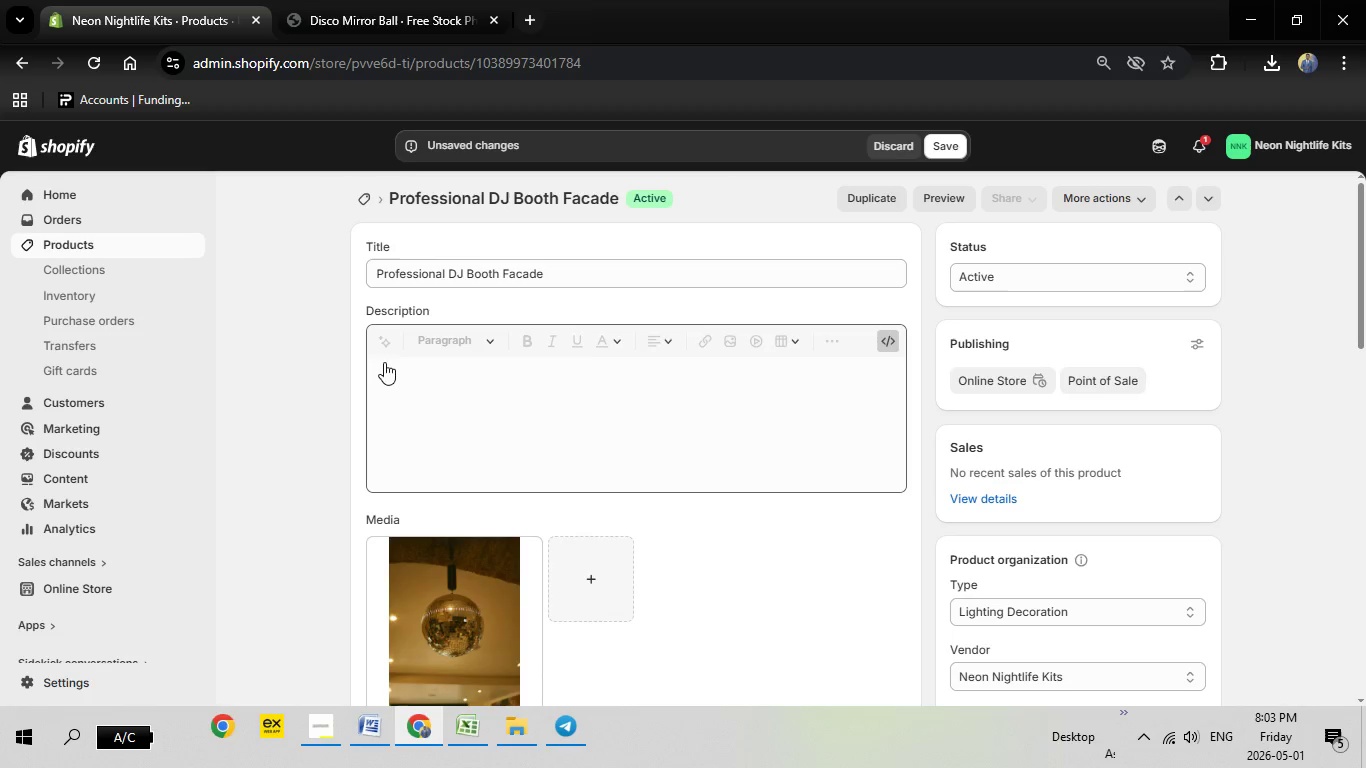 
right_click([405, 374])
 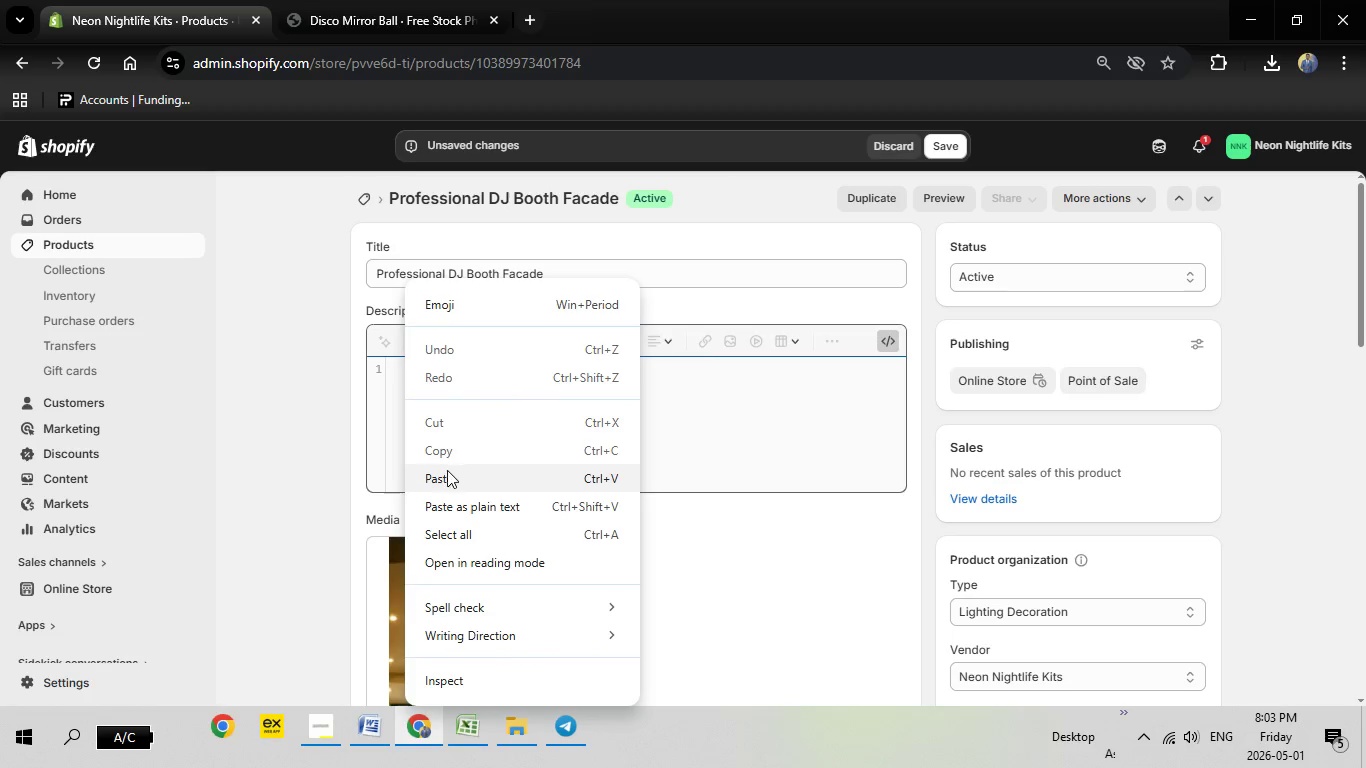 
left_click([447, 475])
 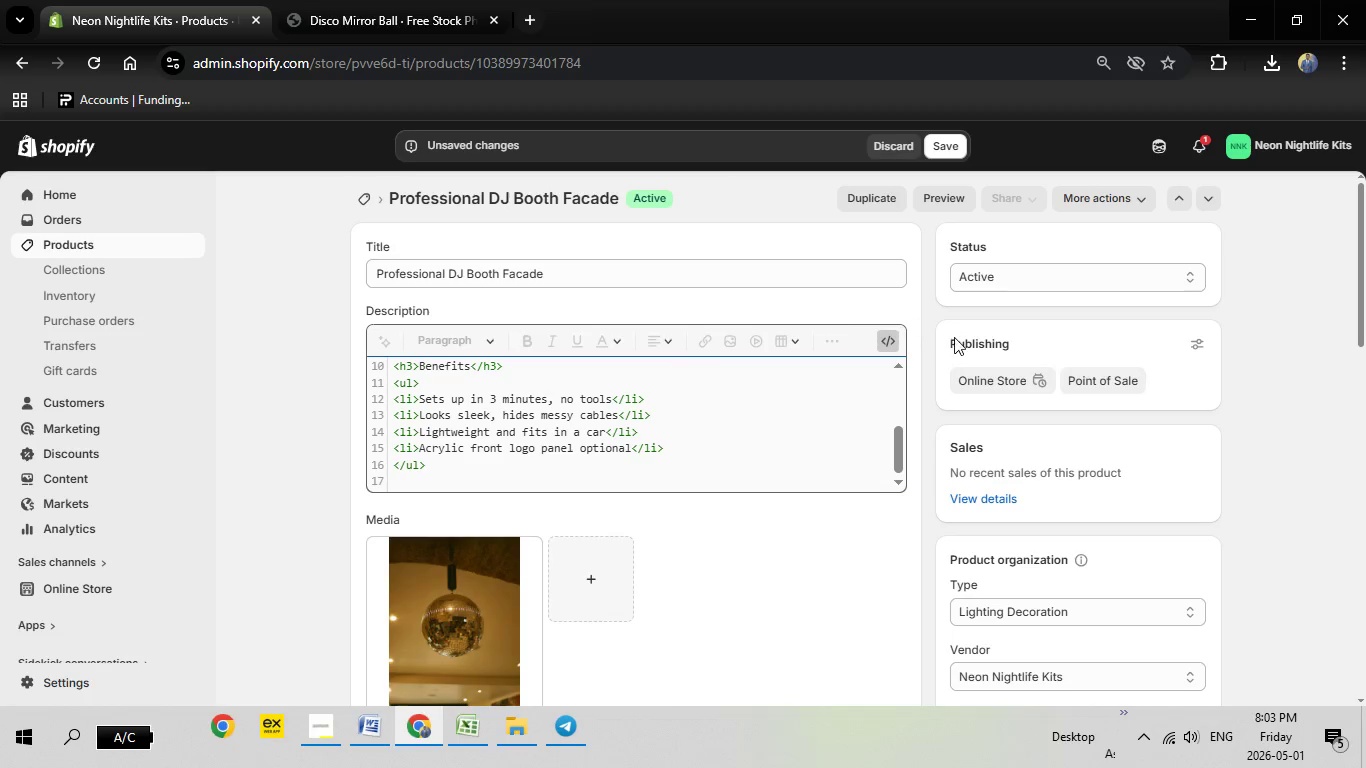 
left_click([882, 342])
 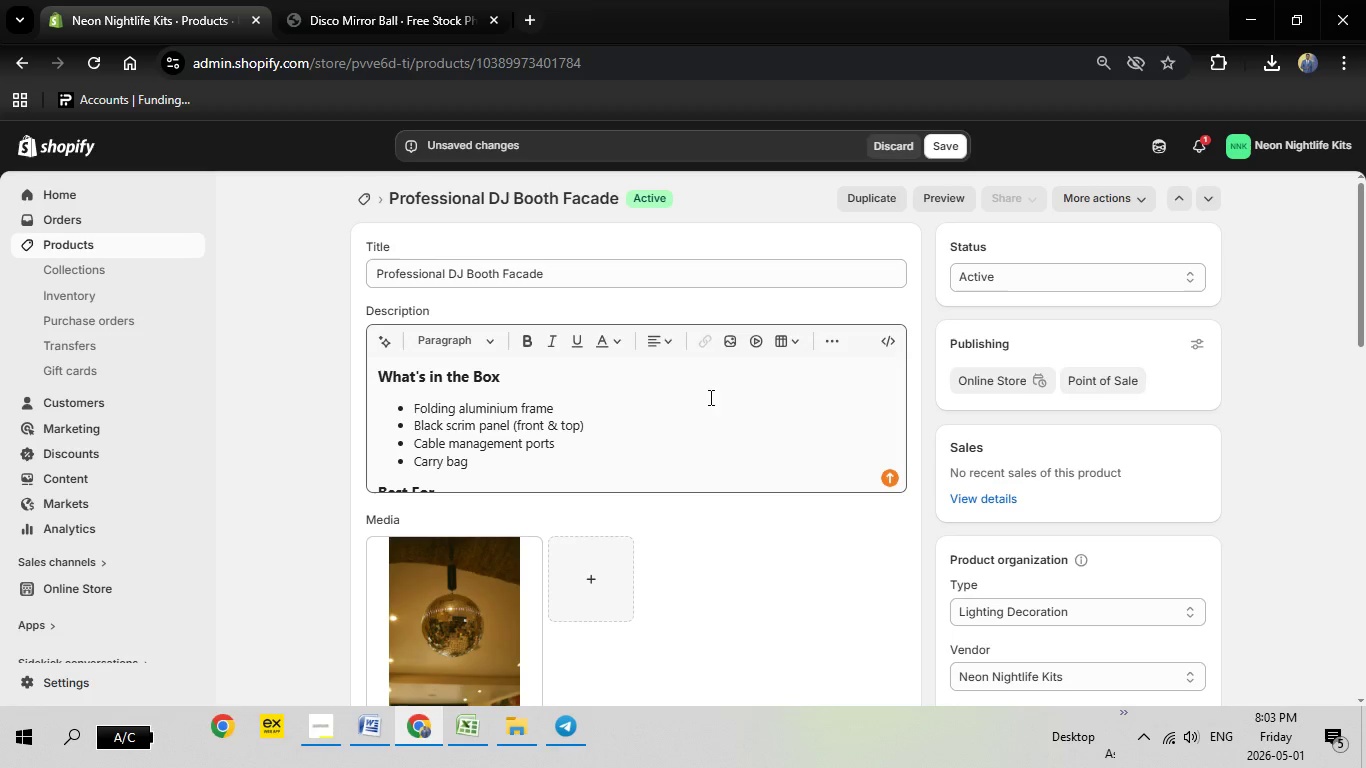 
scroll: coordinate [774, 557], scroll_direction: down, amount: 2.0
 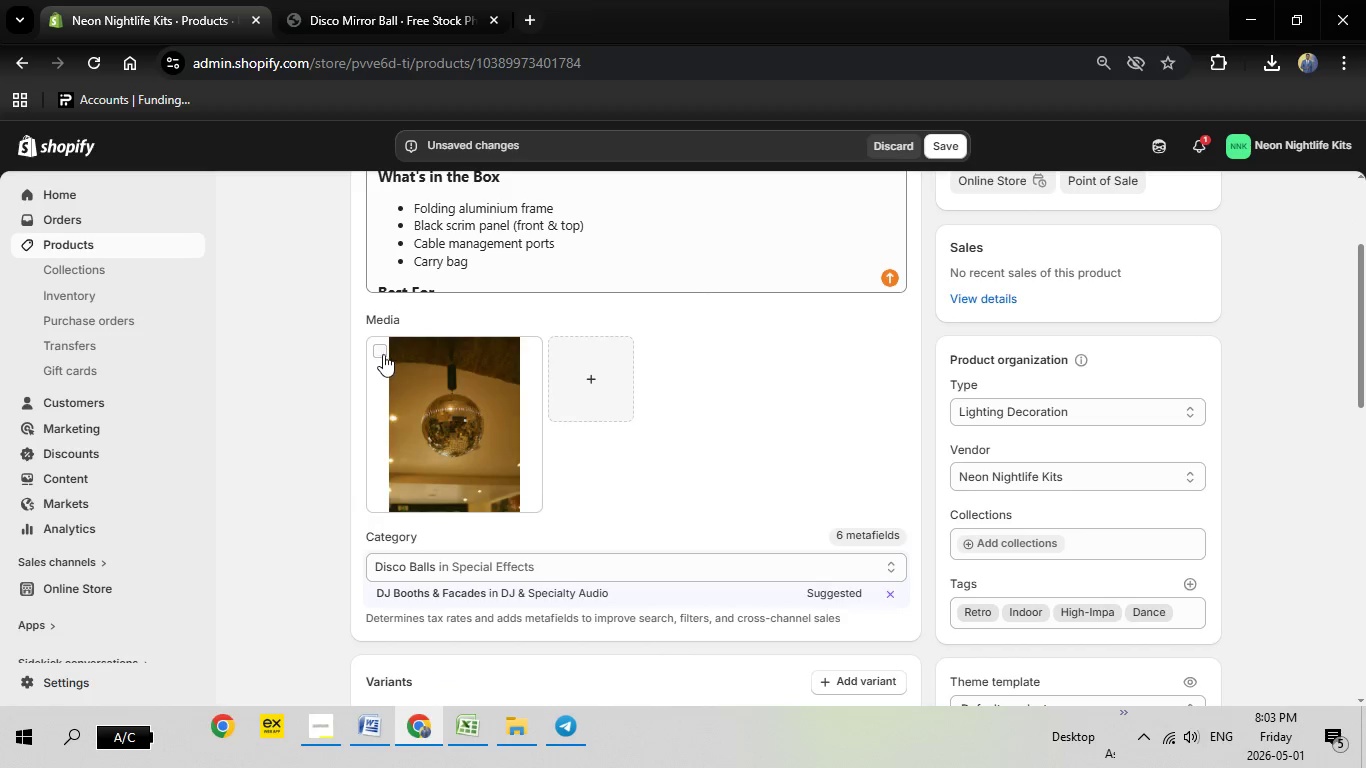 
left_click([381, 351])
 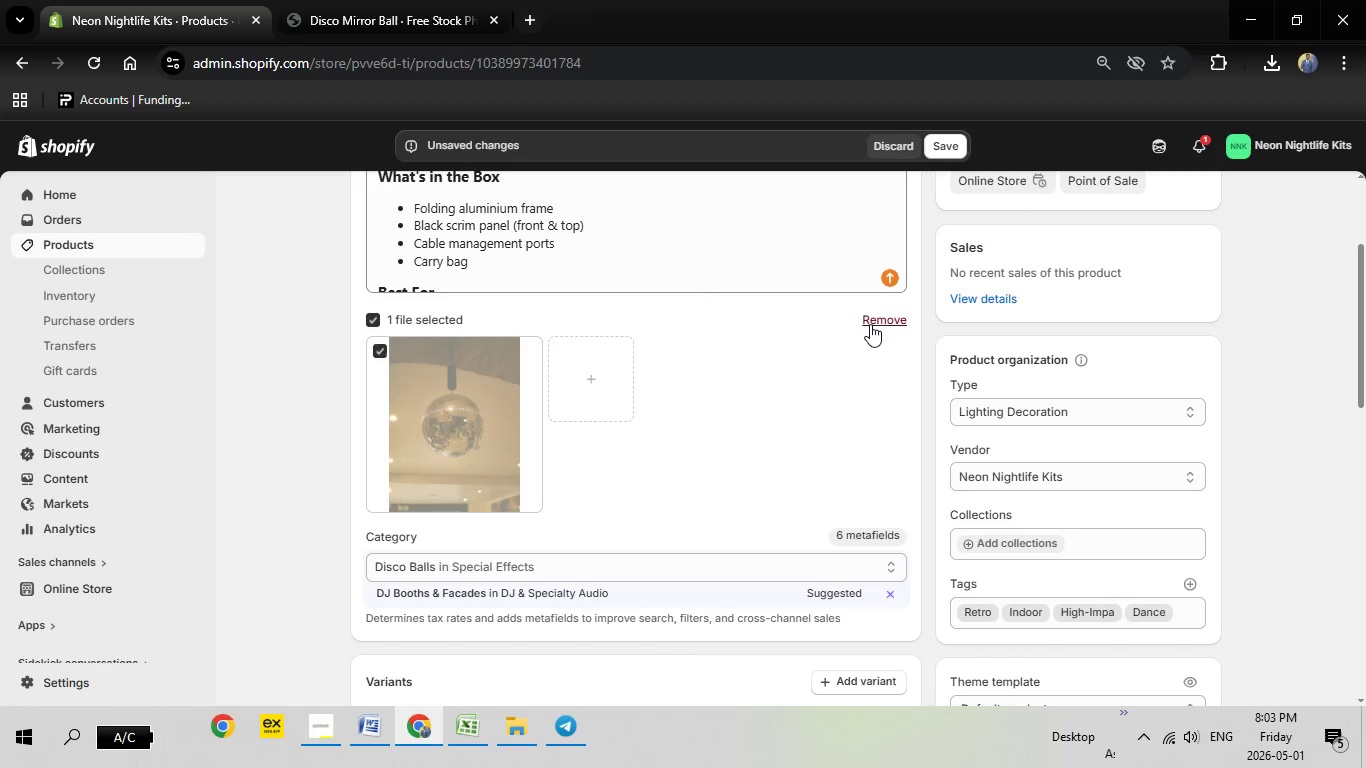 
left_click([871, 324])
 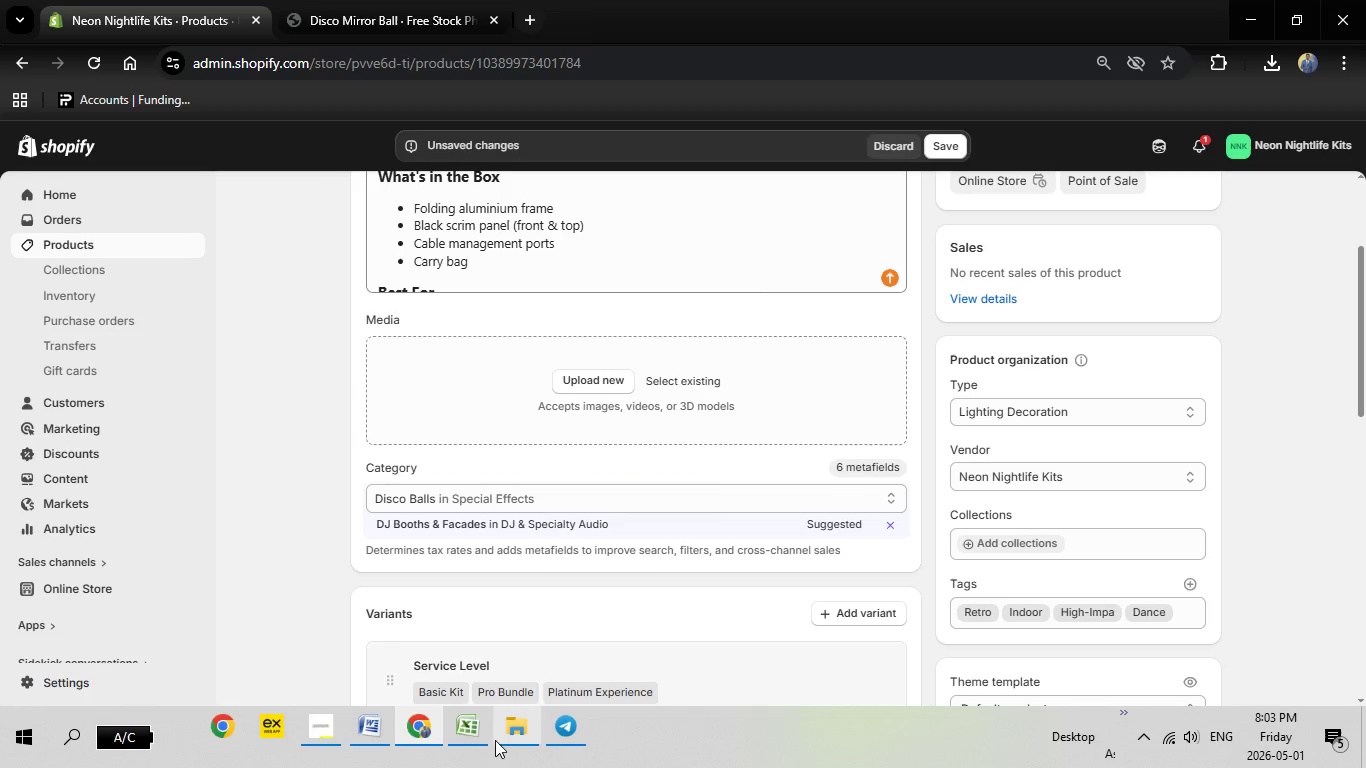 
left_click([457, 732])
 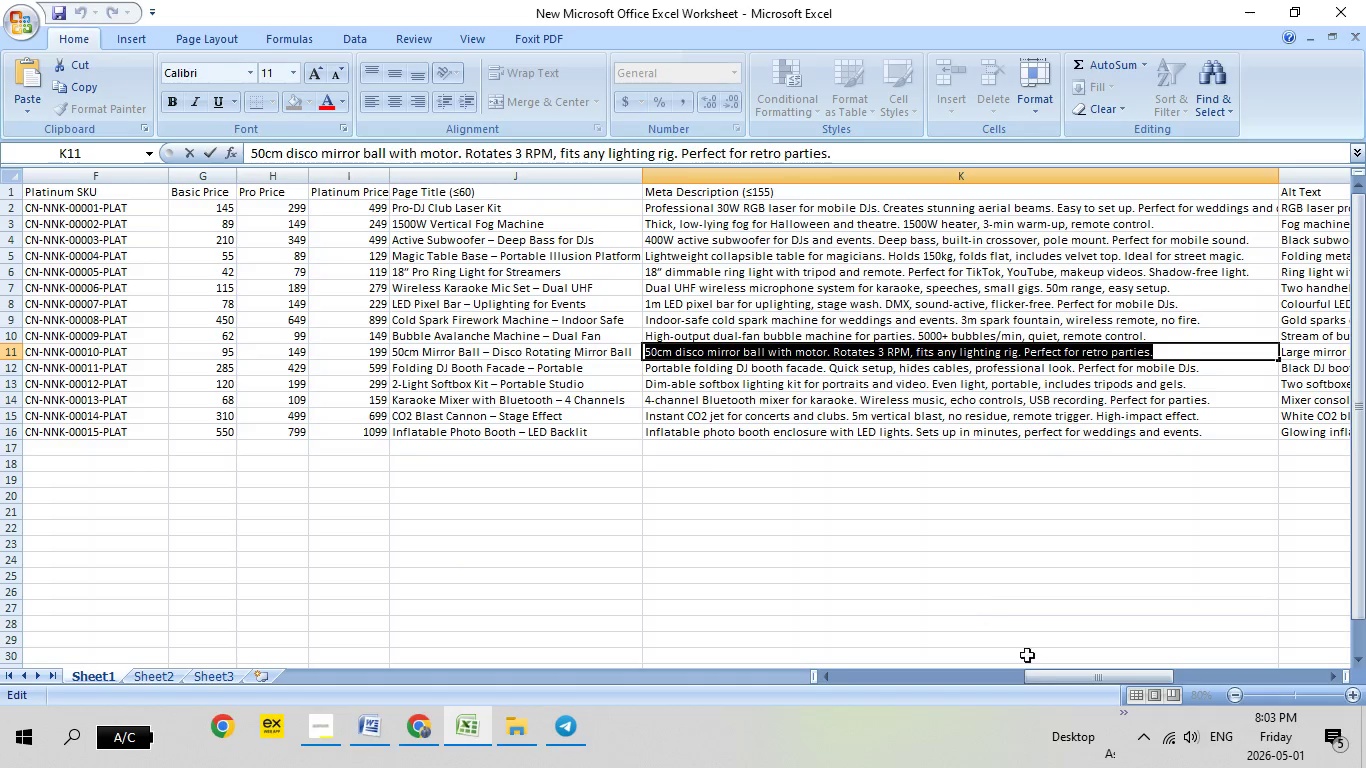 
left_click_drag(start_coordinate=[1041, 673], to_coordinate=[723, 674])
 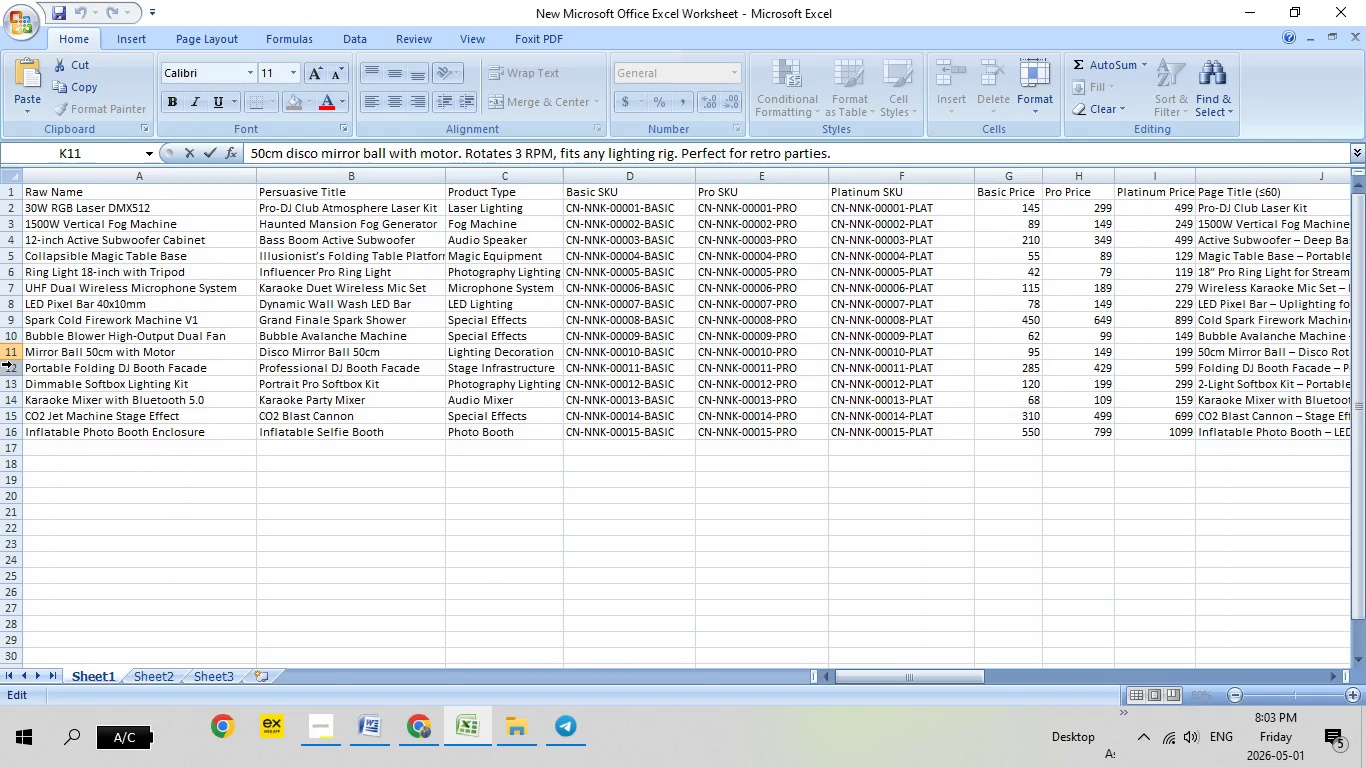 
left_click([12, 364])
 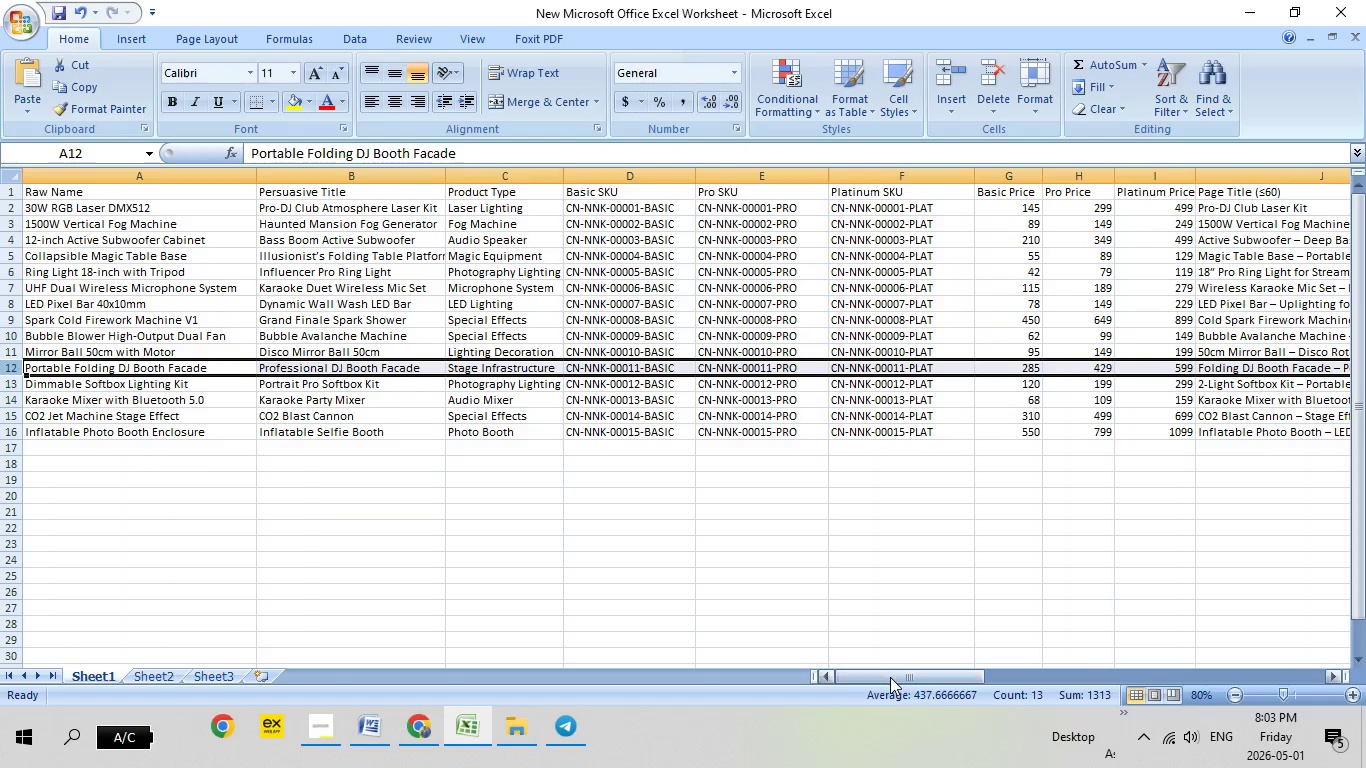 
left_click_drag(start_coordinate=[890, 677], to_coordinate=[1339, 654])
 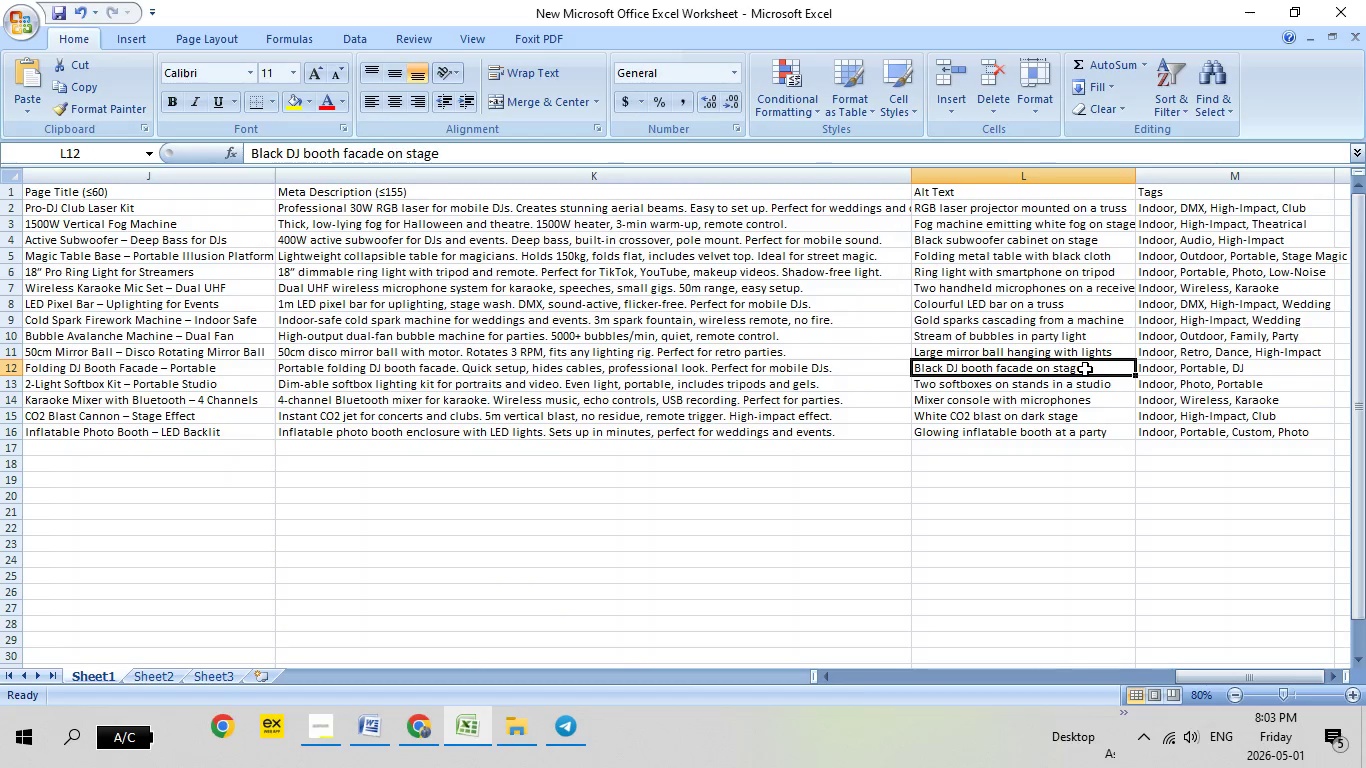 
double_click([1085, 369])
 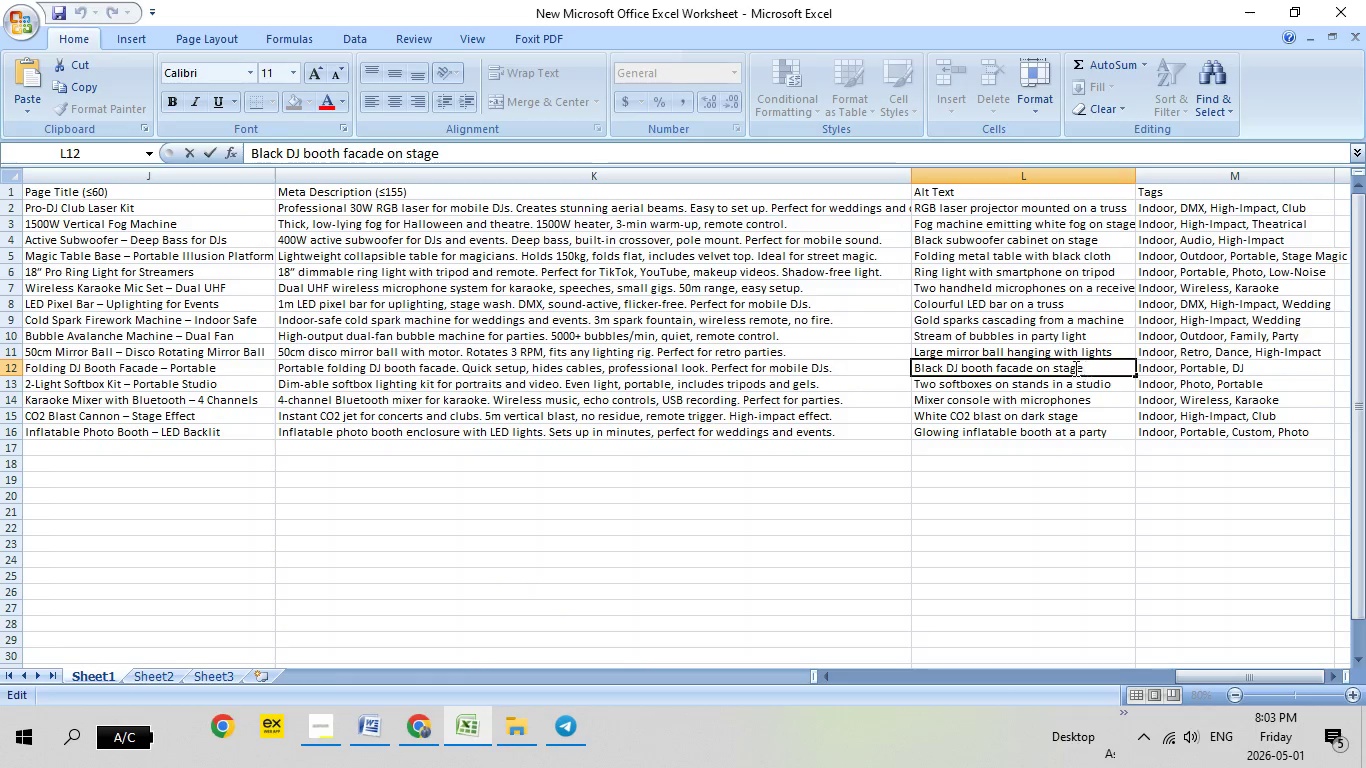 
left_click_drag(start_coordinate=[1085, 368], to_coordinate=[908, 370])
 